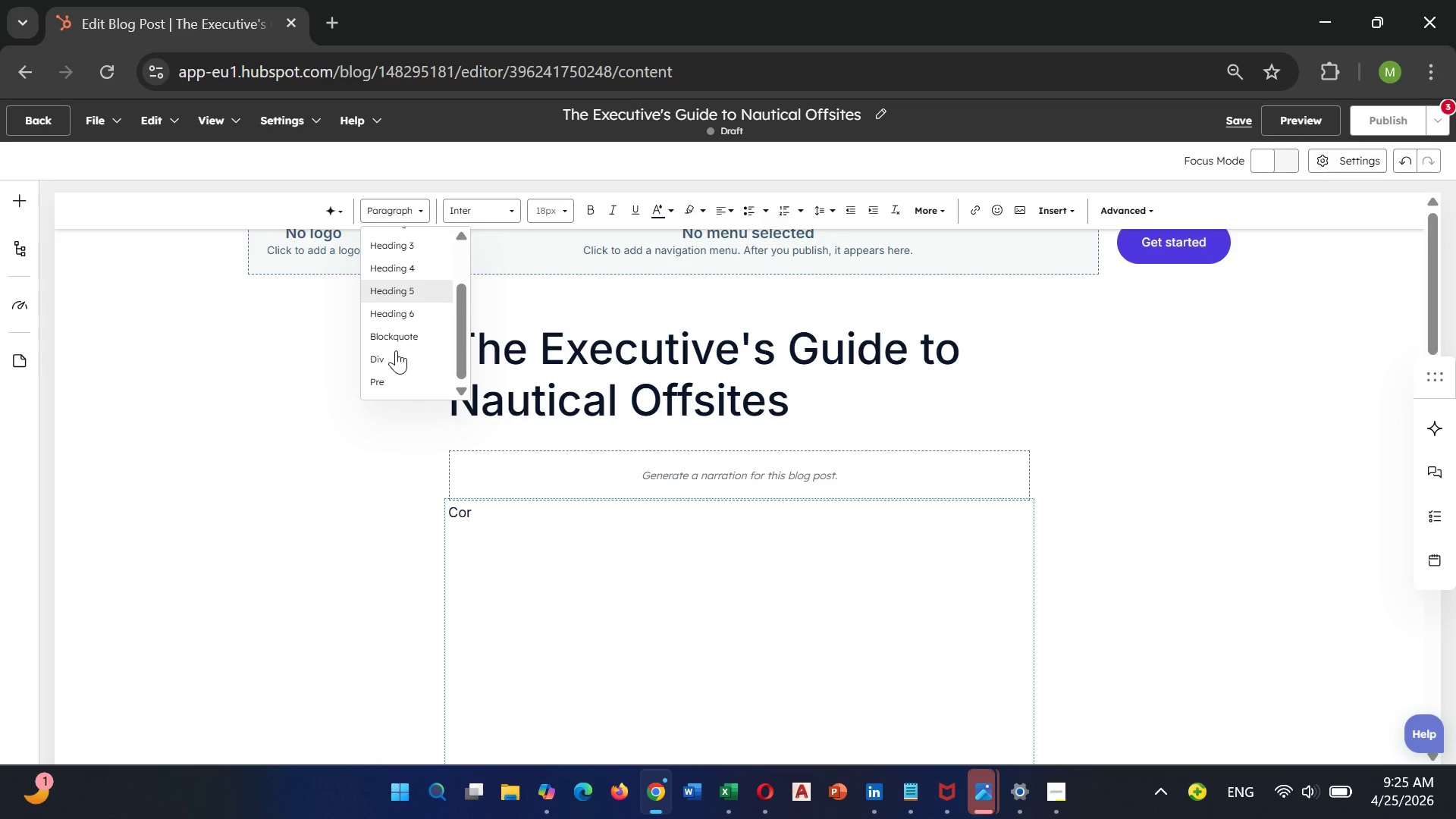 
left_click([406, 238])
 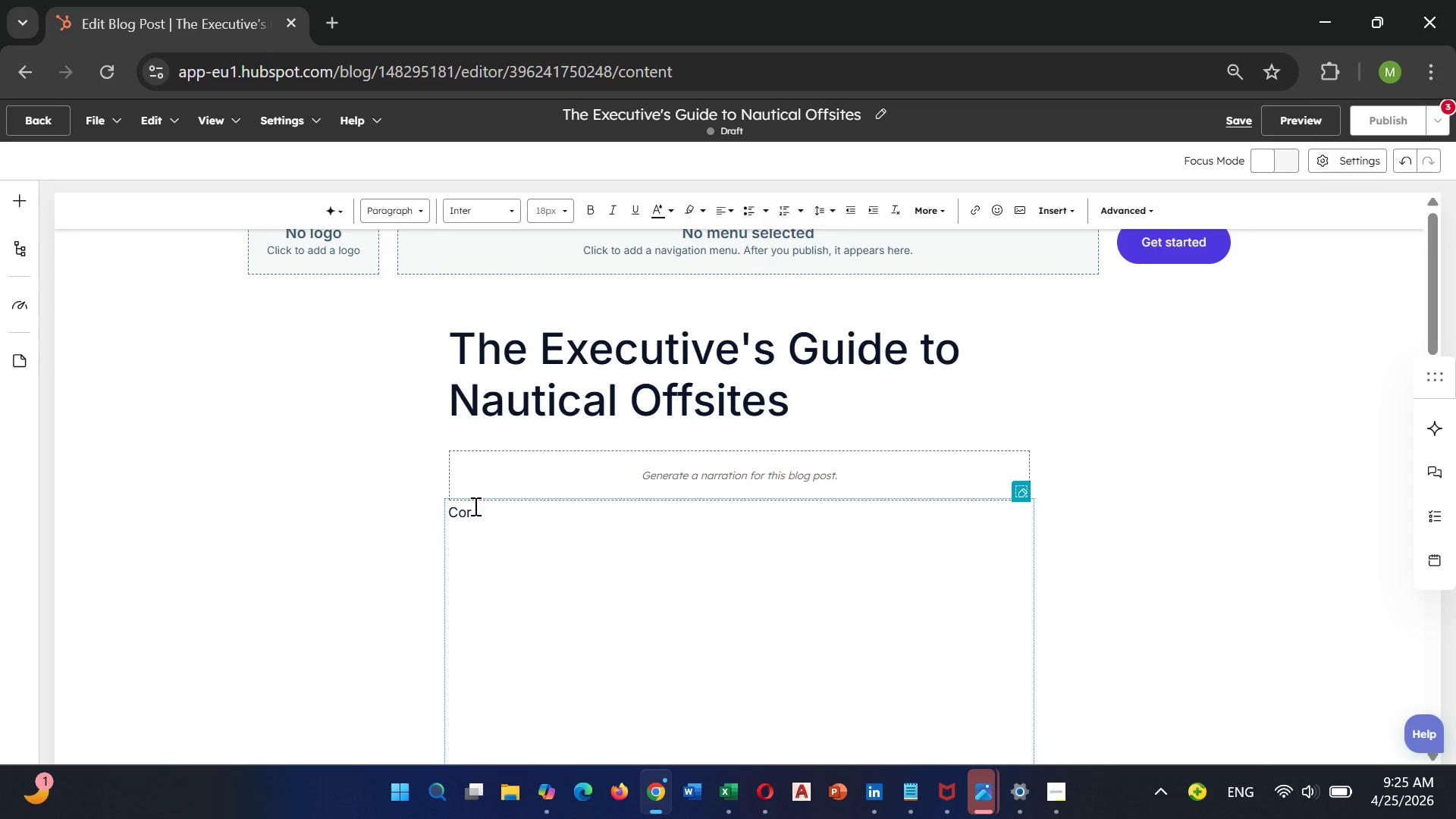 
left_click([472, 511])
 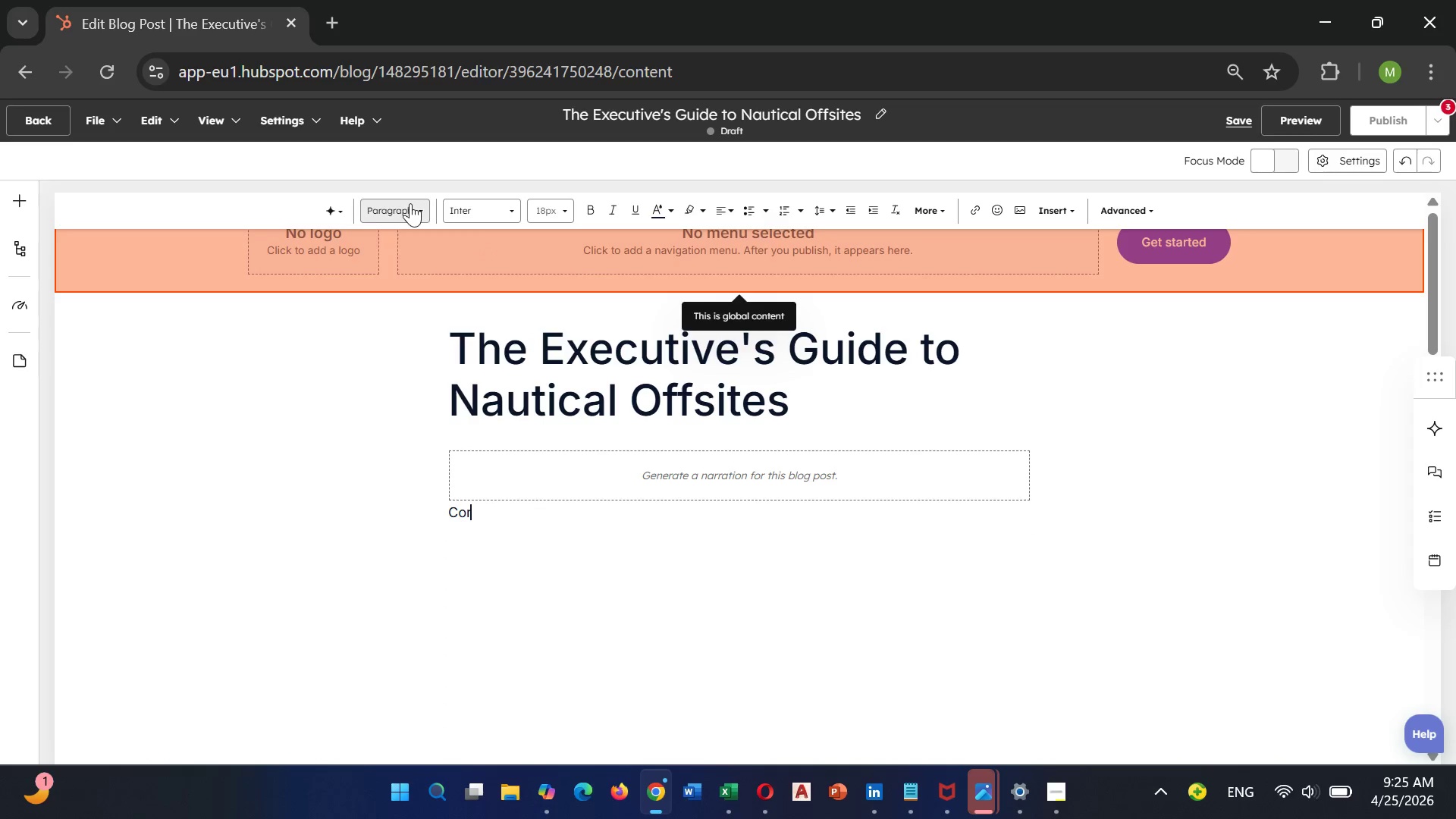 
left_click([406, 203])
 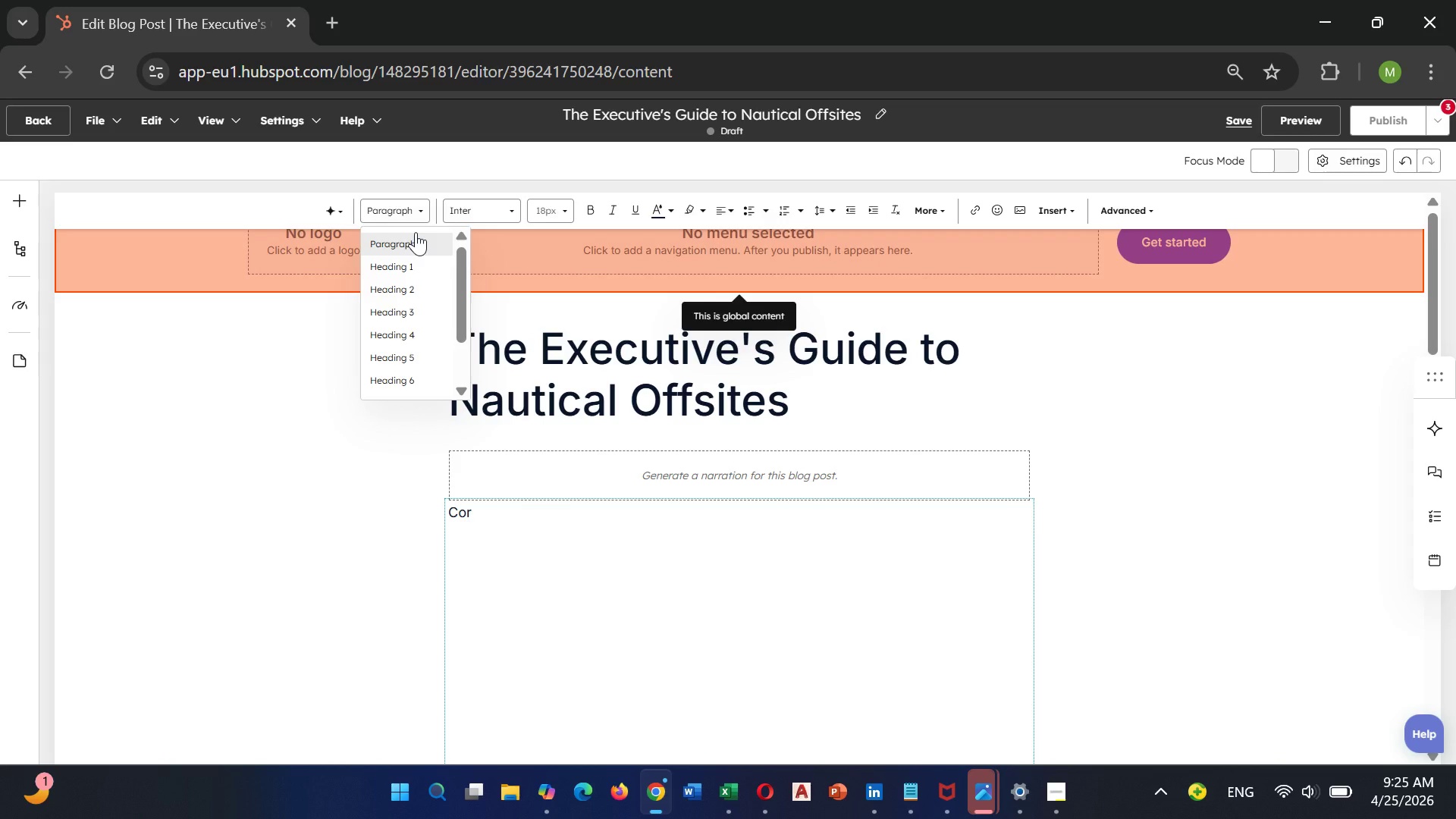 
left_click([416, 232])
 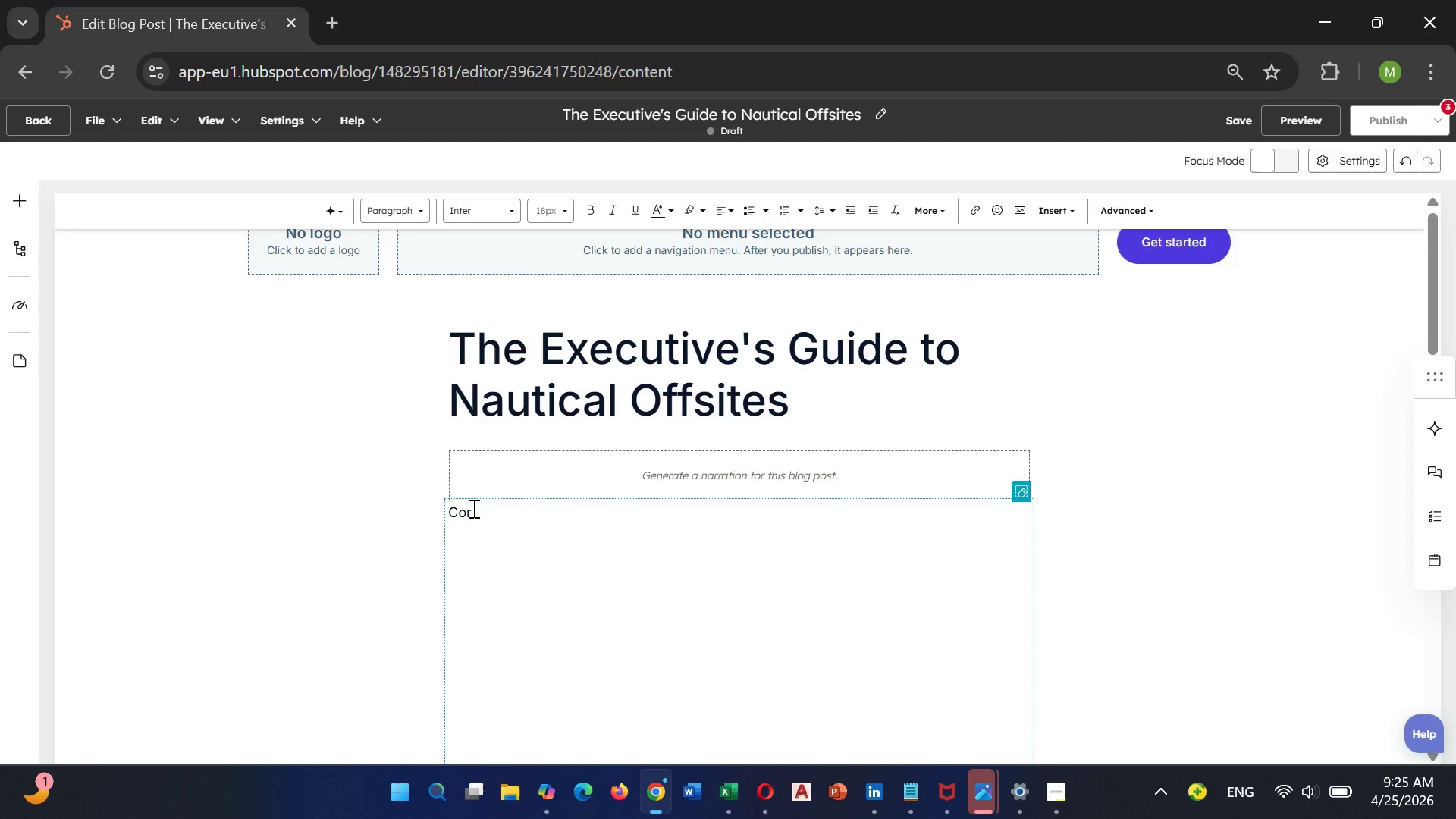 
left_click([472, 513])
 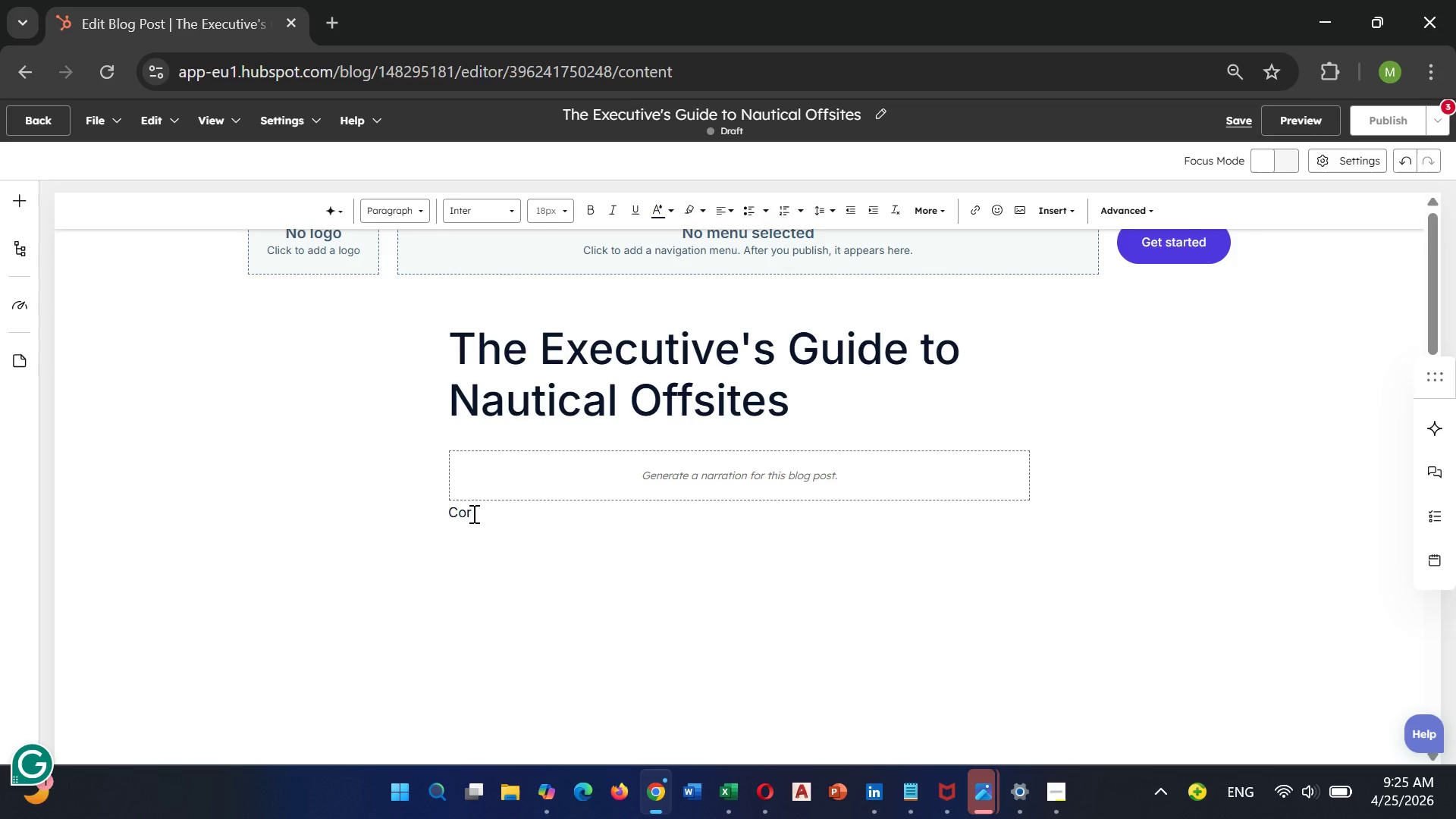 
wait(6.58)
 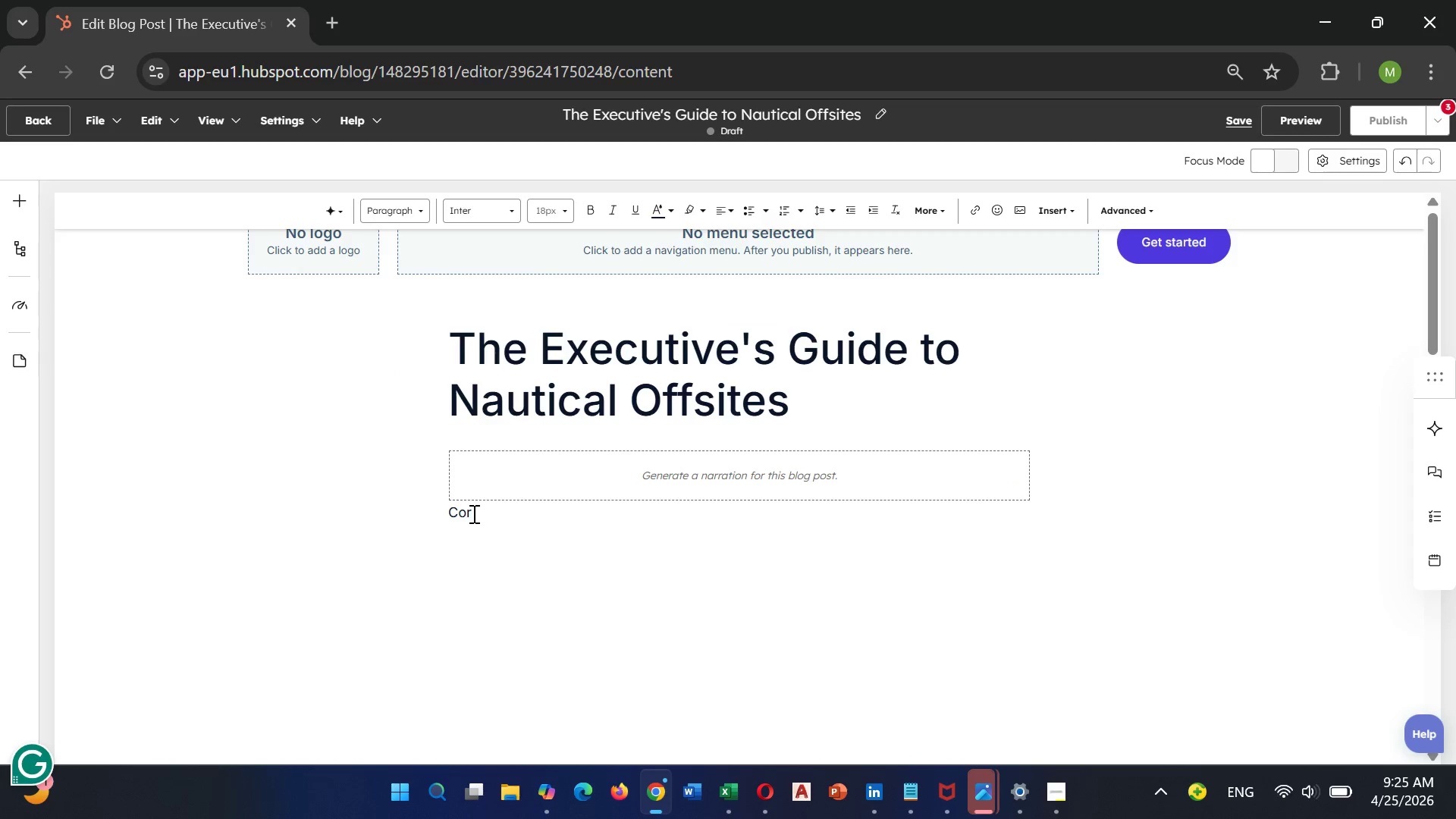 
type(porate event planners)
 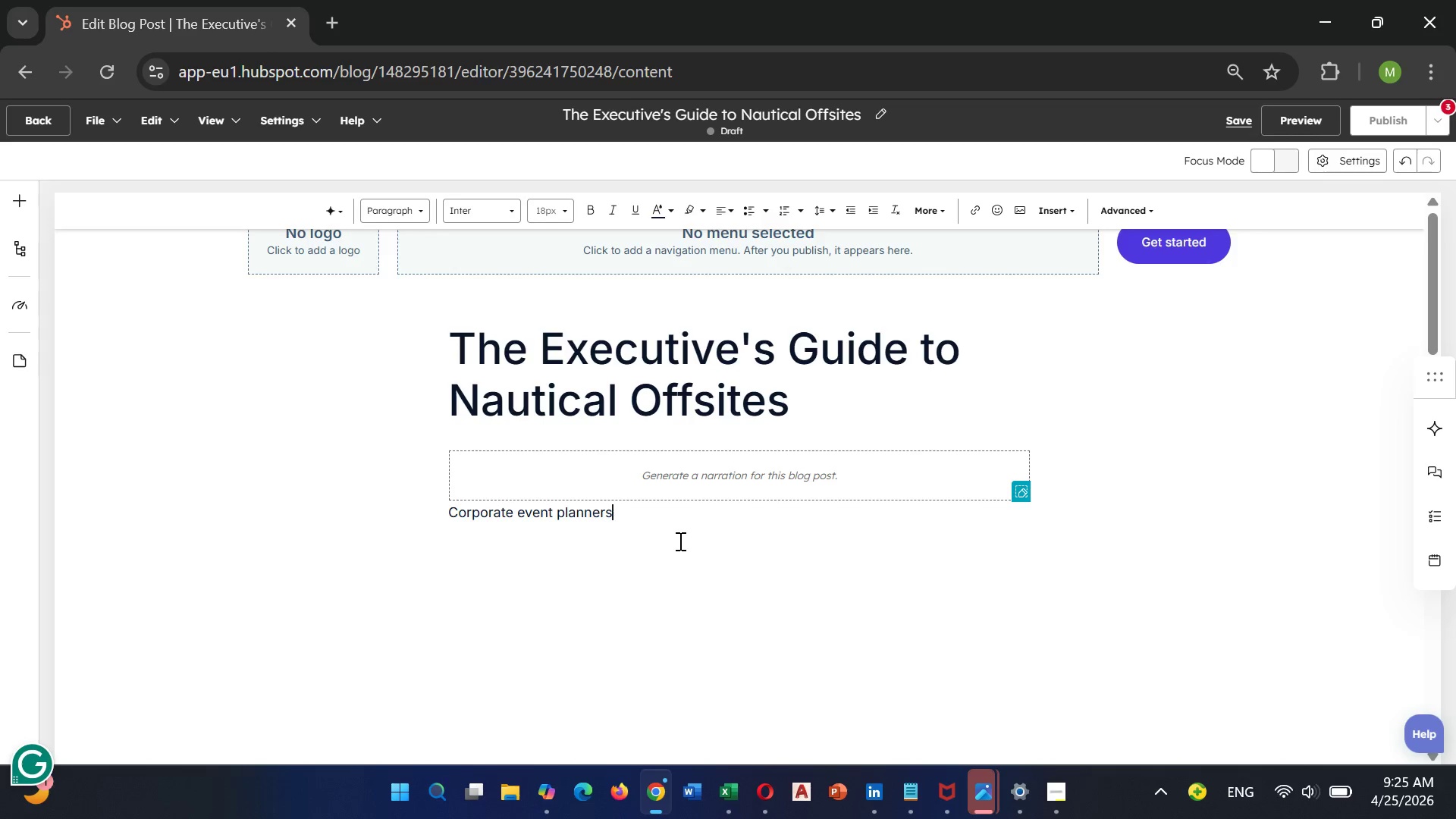 
wait(7.12)
 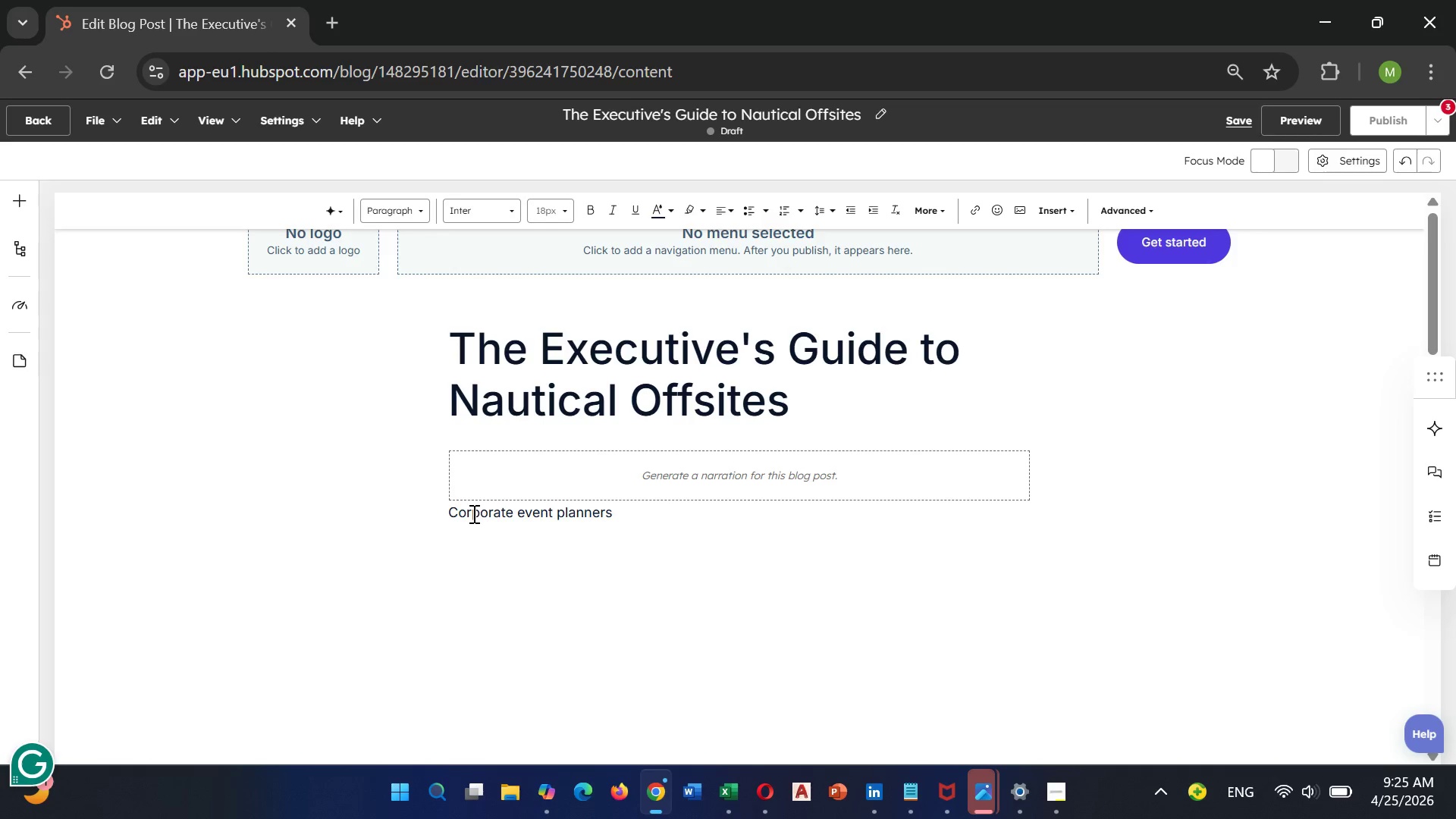 
type( face a uni)
 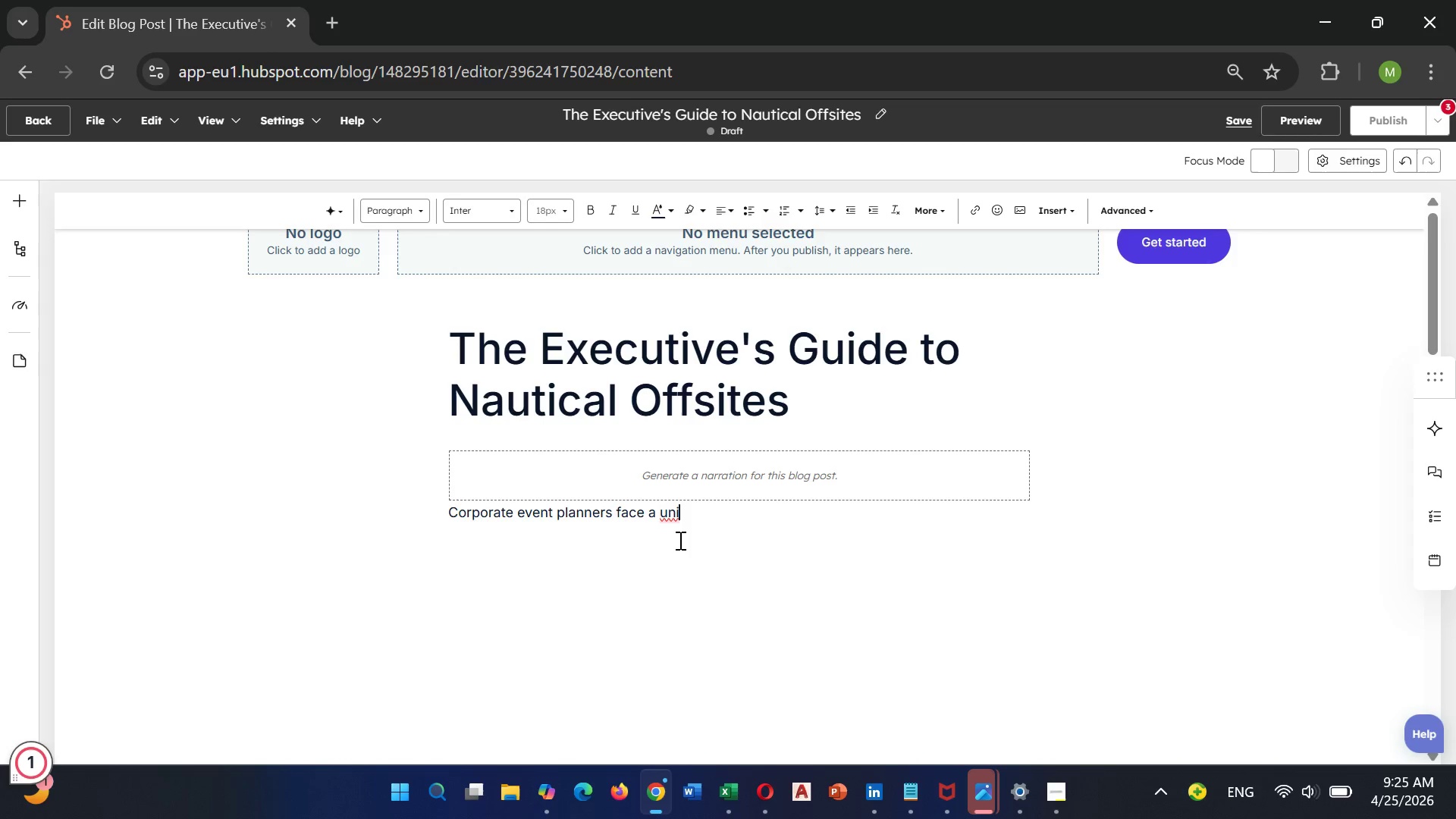 
type(que)
 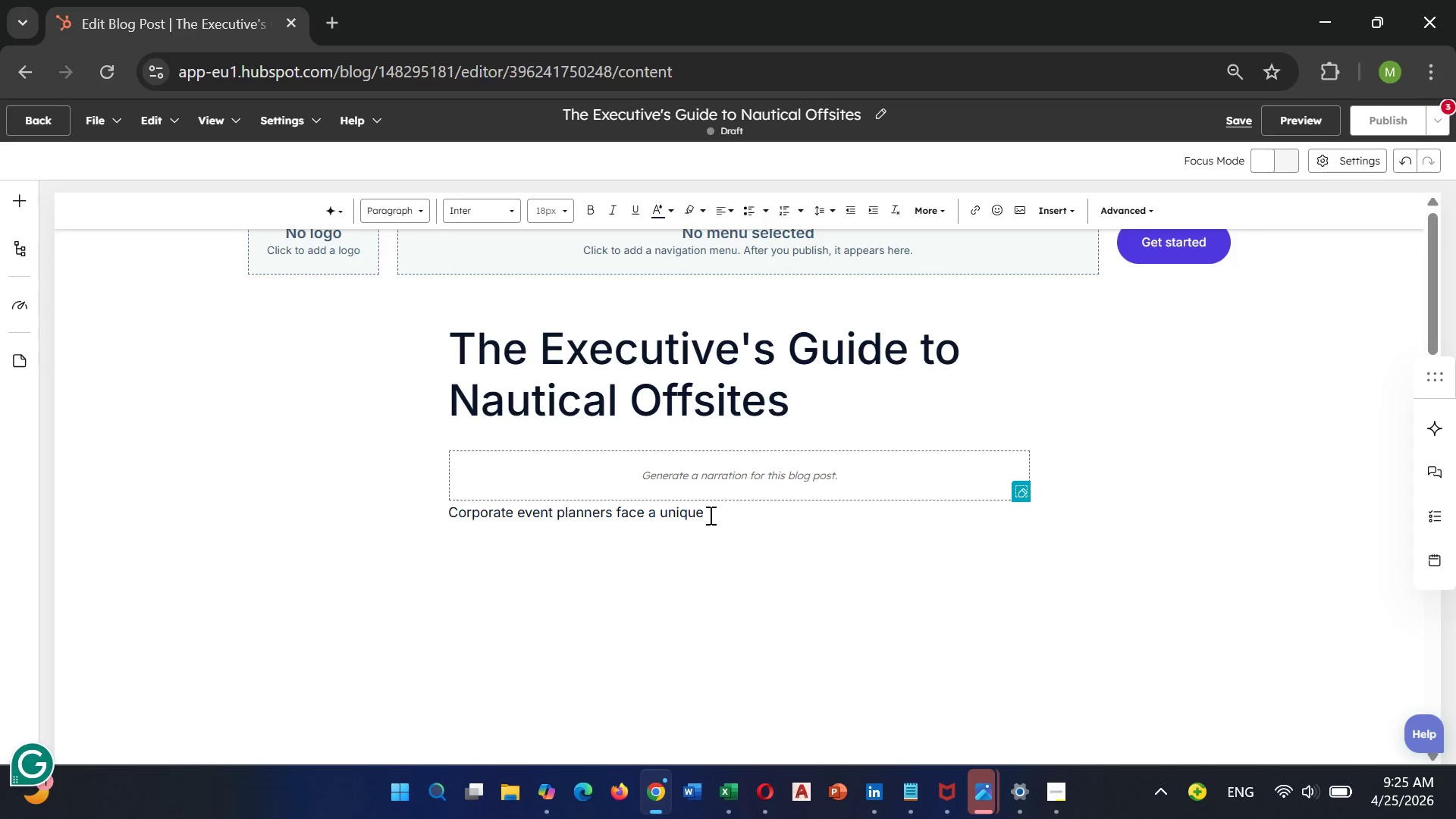 
wait(5.34)
 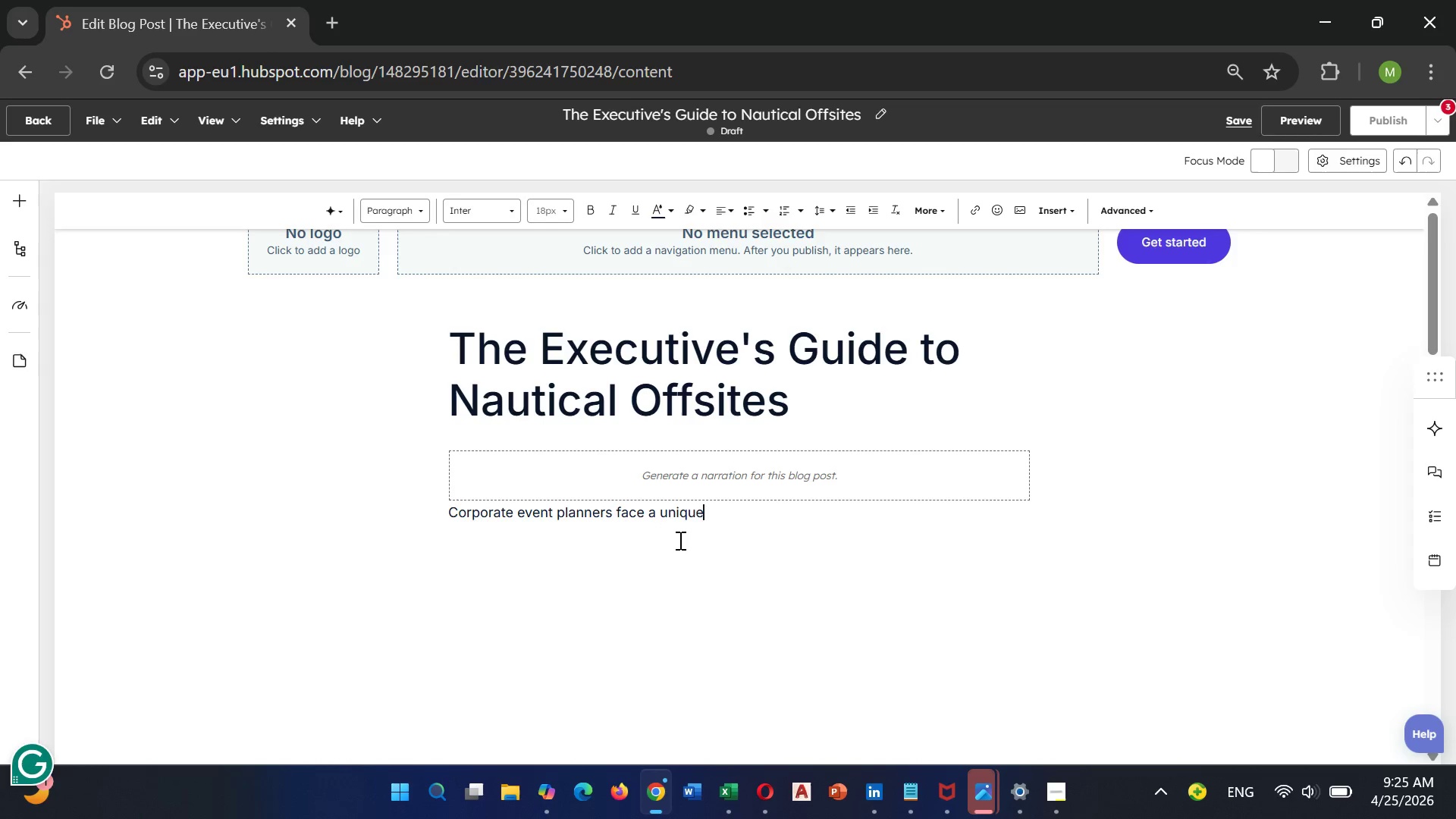 
type( challenge)
 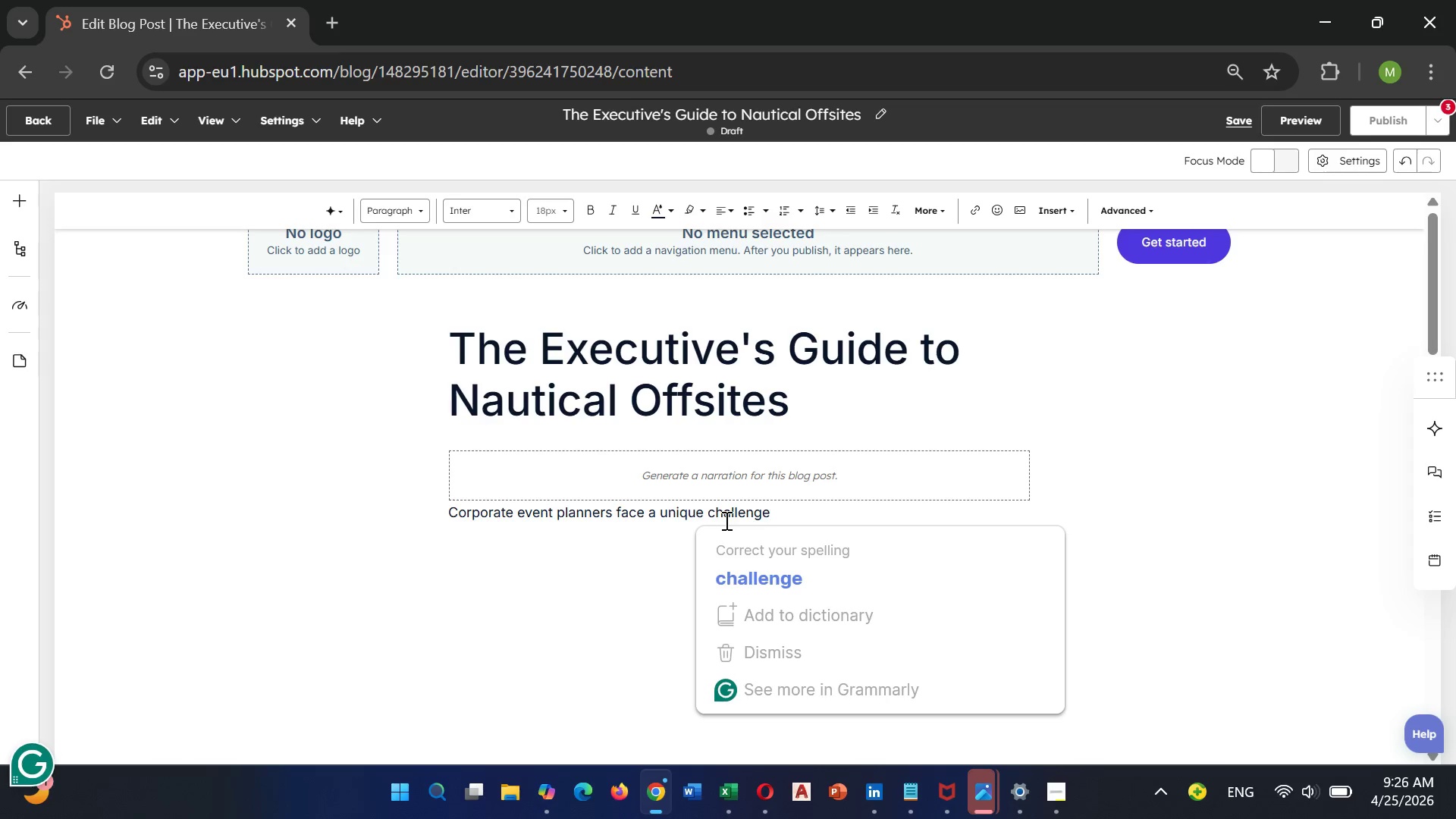 
wait(5.08)
 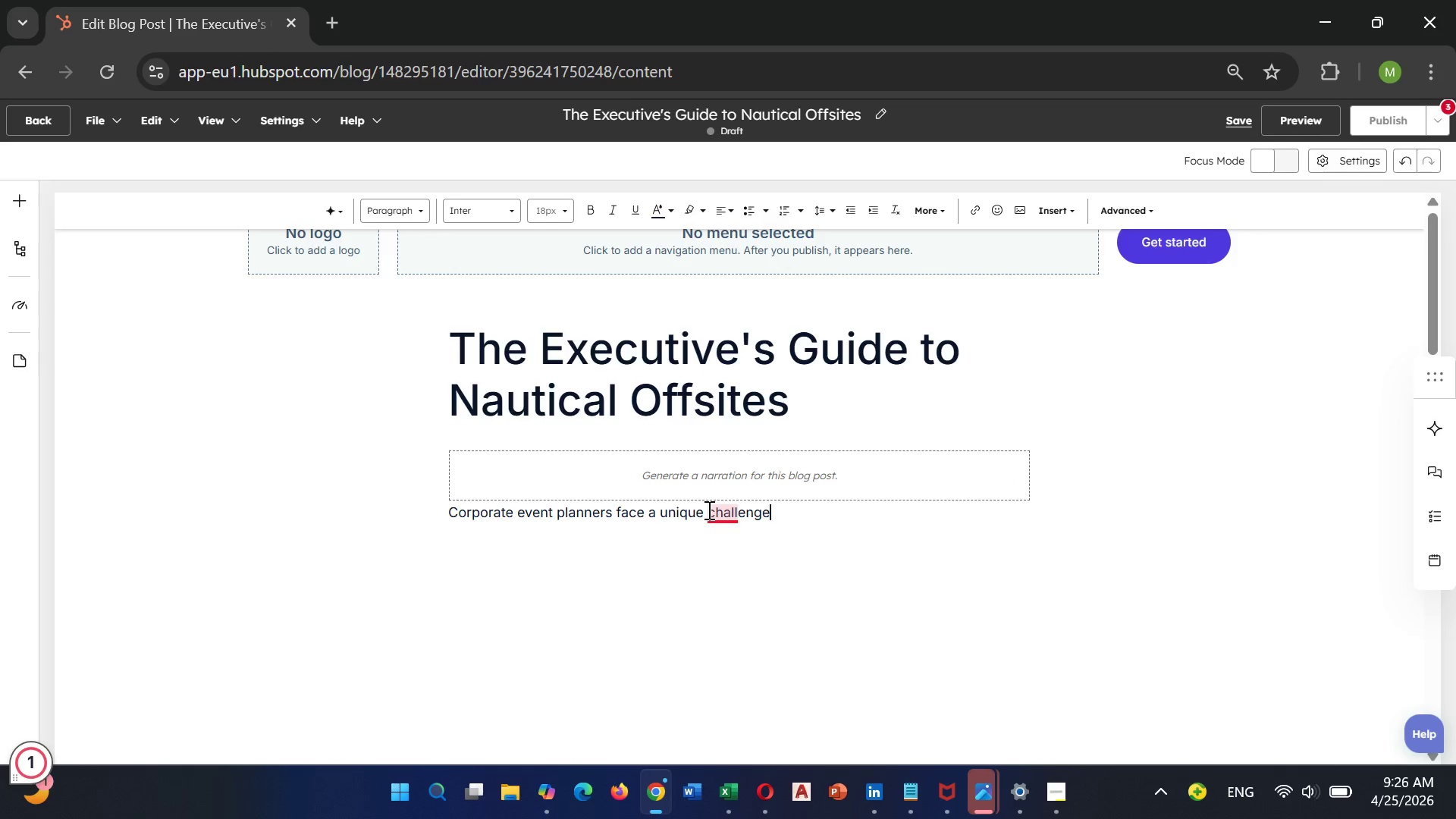 
left_click([739, 575])
 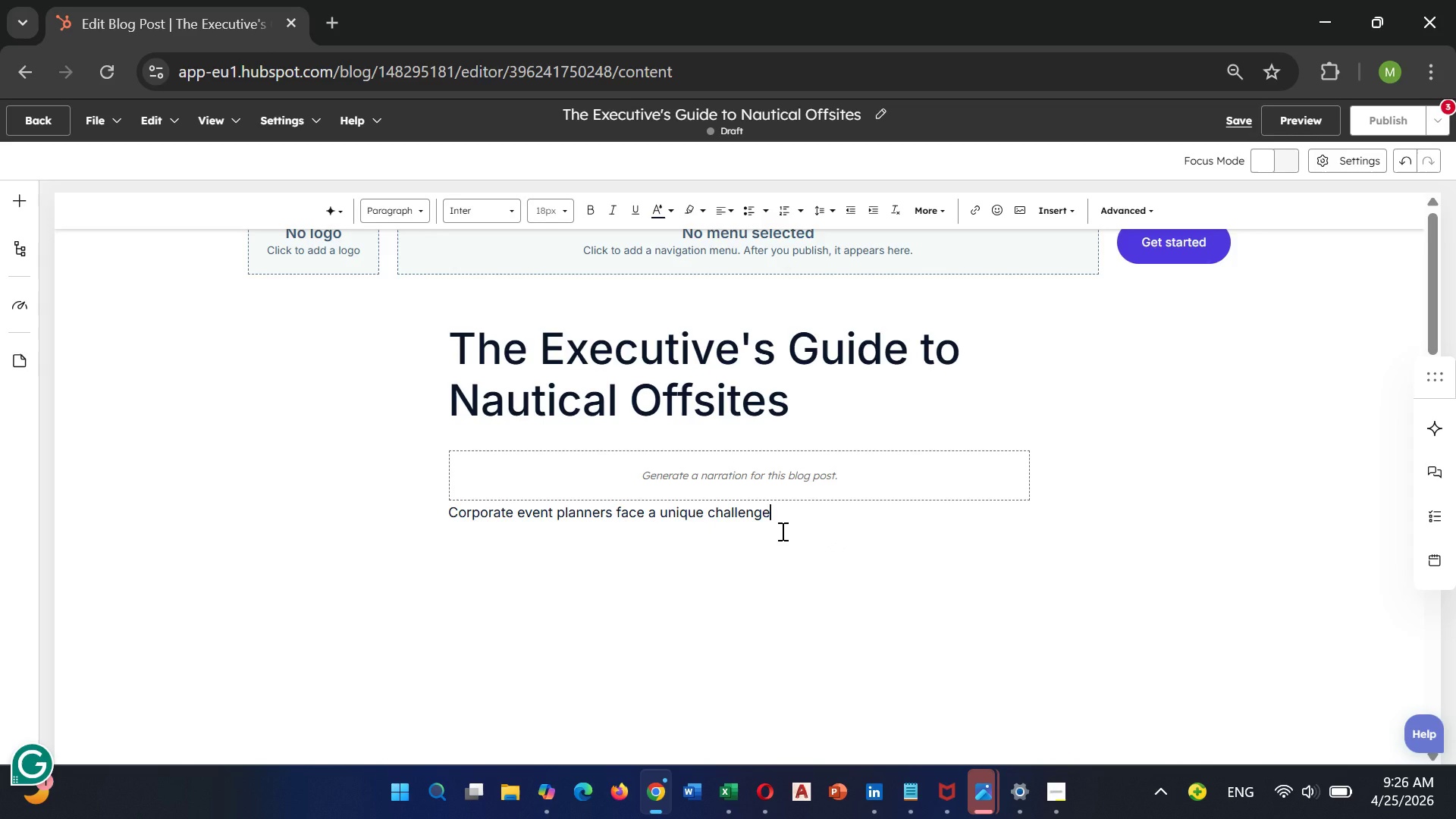 
type(: )
key(Backspace)
type(how to)
 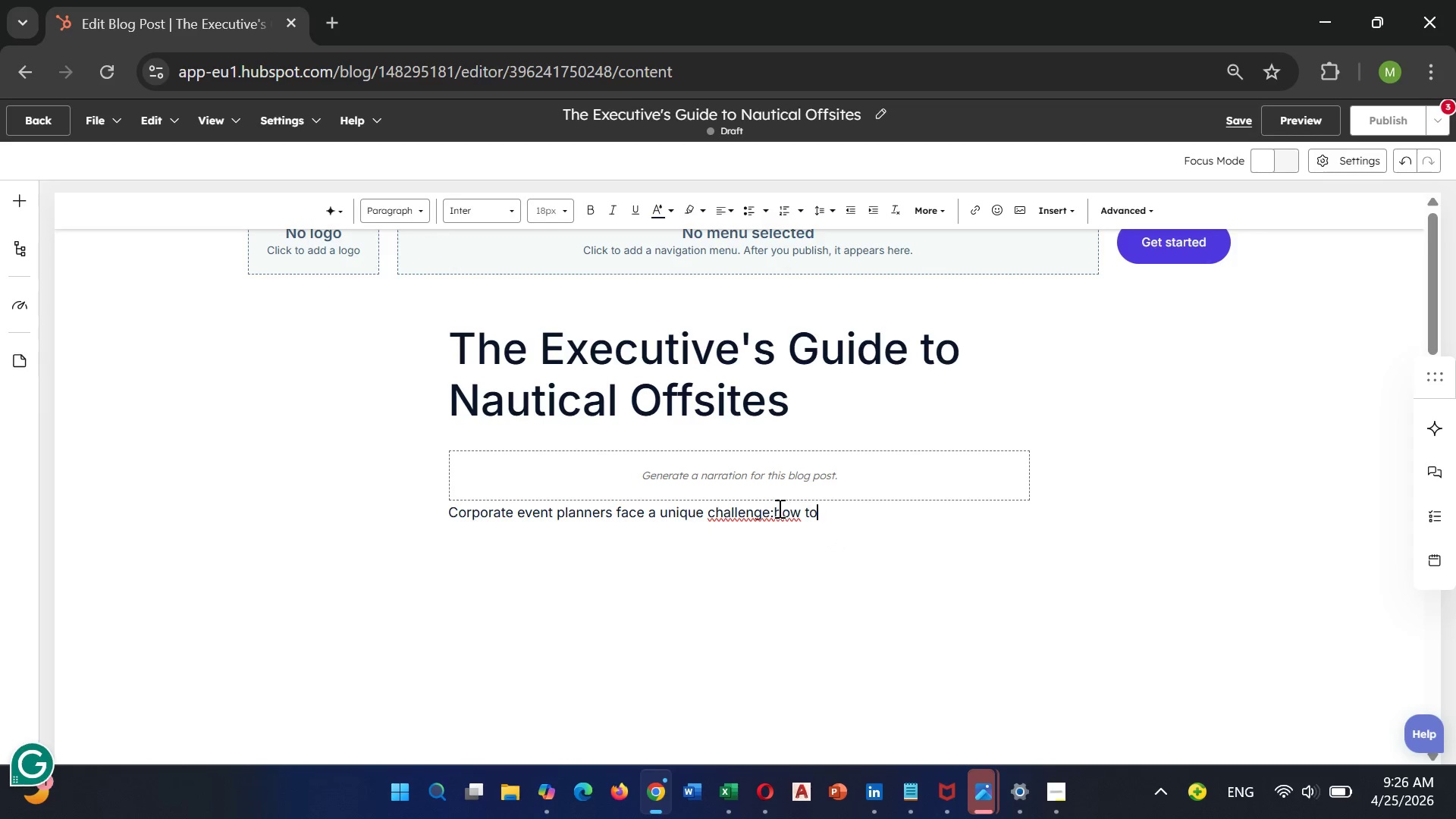 
left_click([775, 510])
 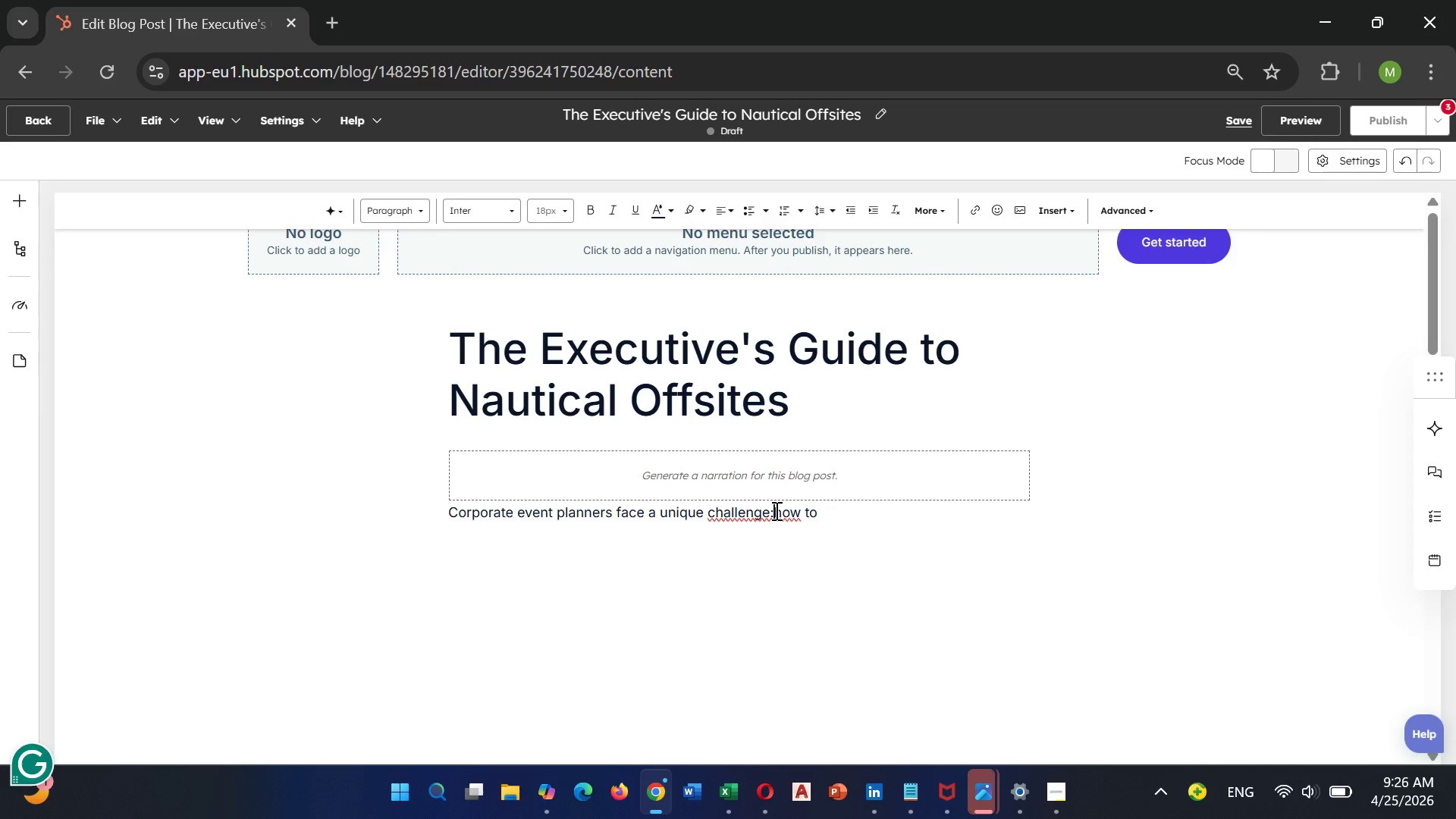 
key(Space)
 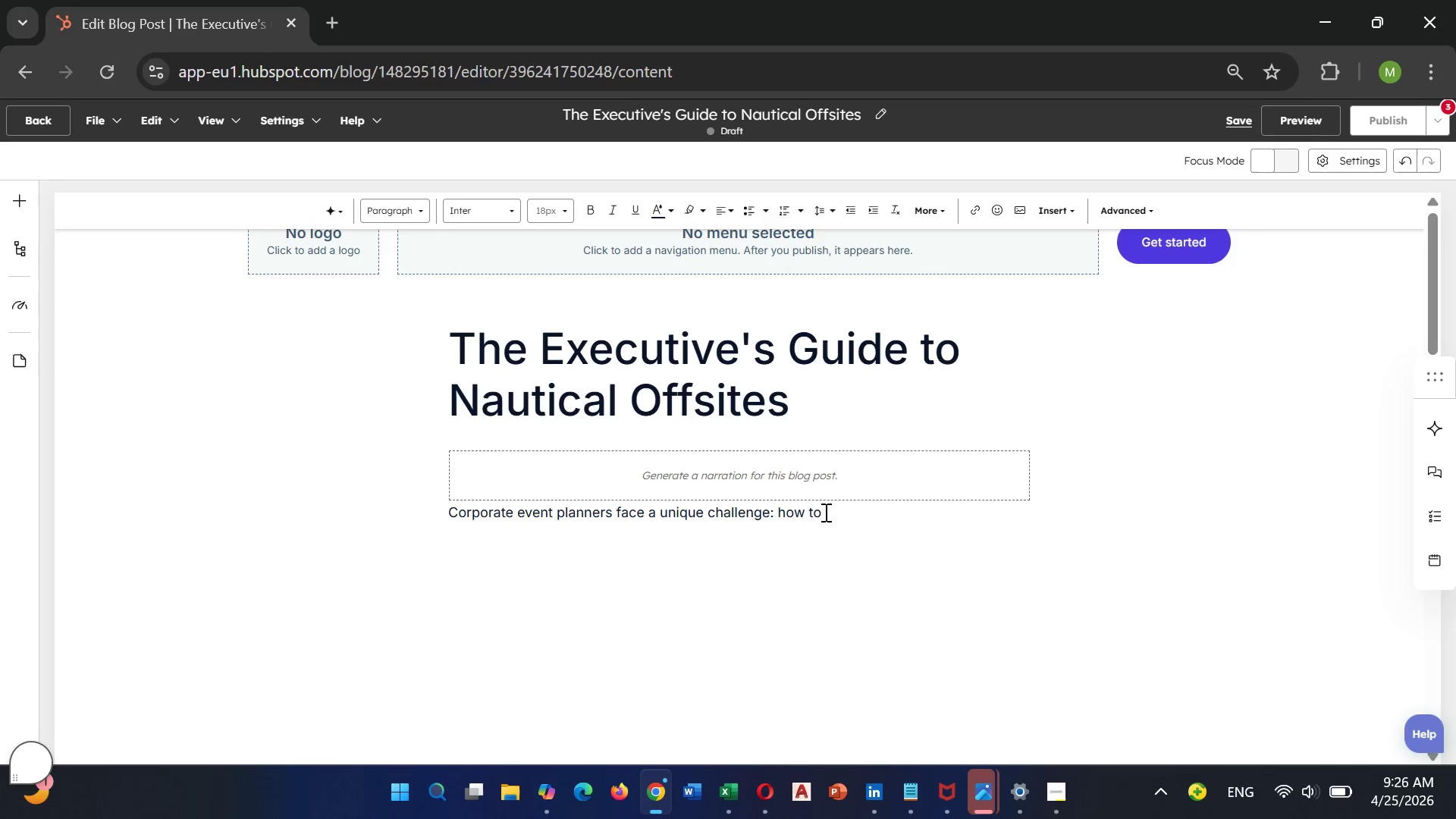 
left_click([826, 512])
 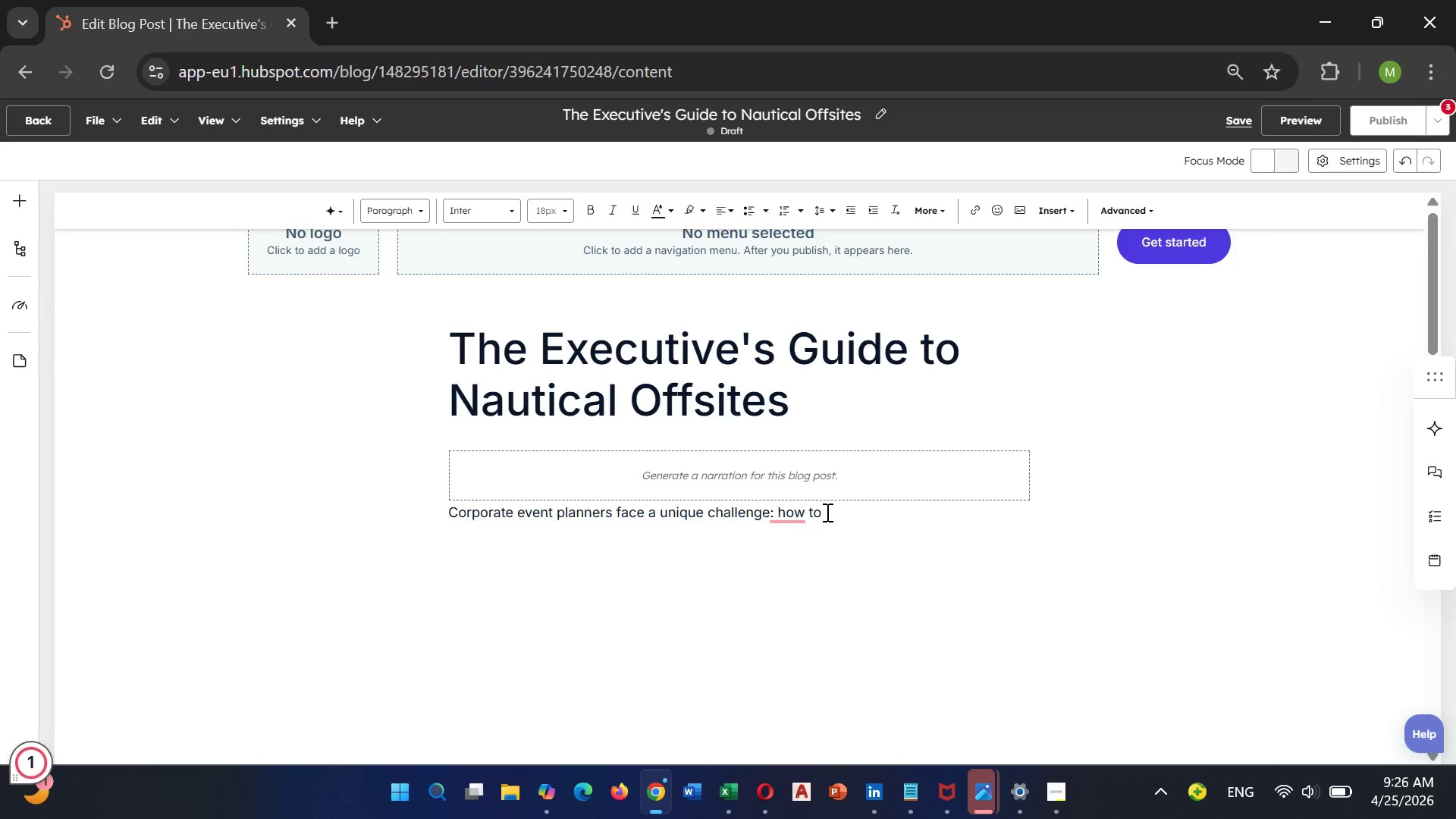 
type( create an offsite that feels)
 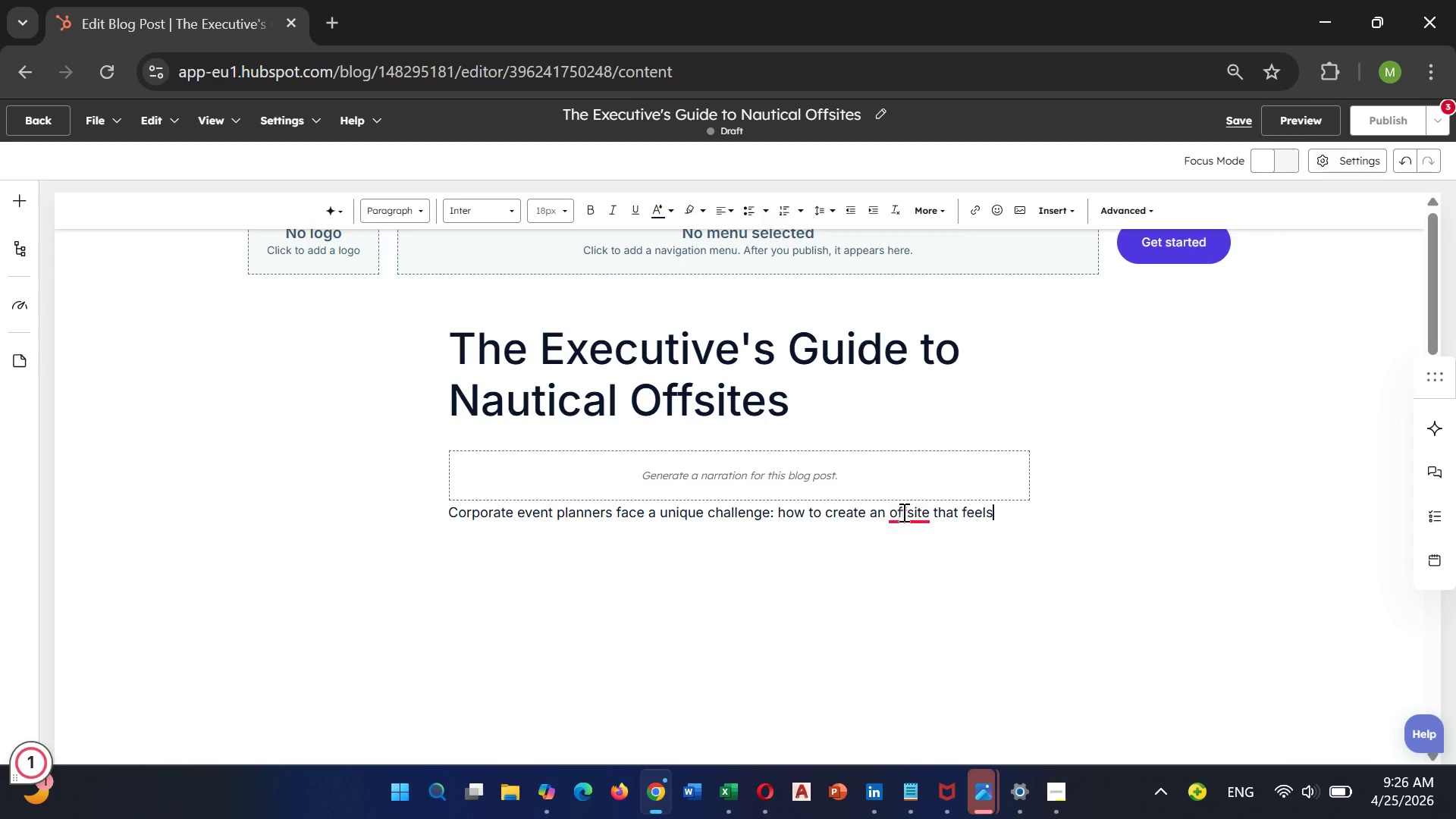 
left_click([907, 513])
 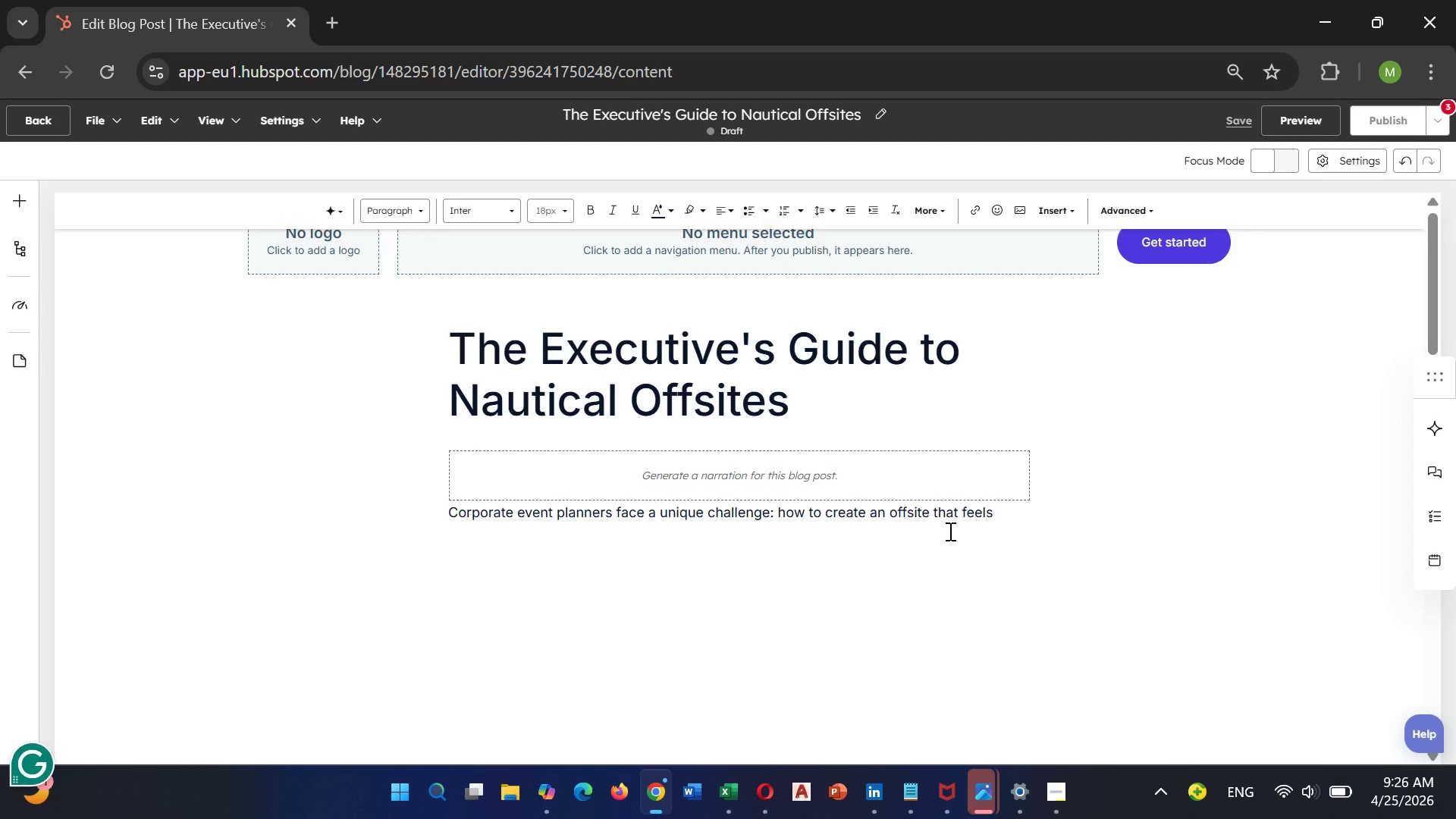 
left_click([1004, 513])
 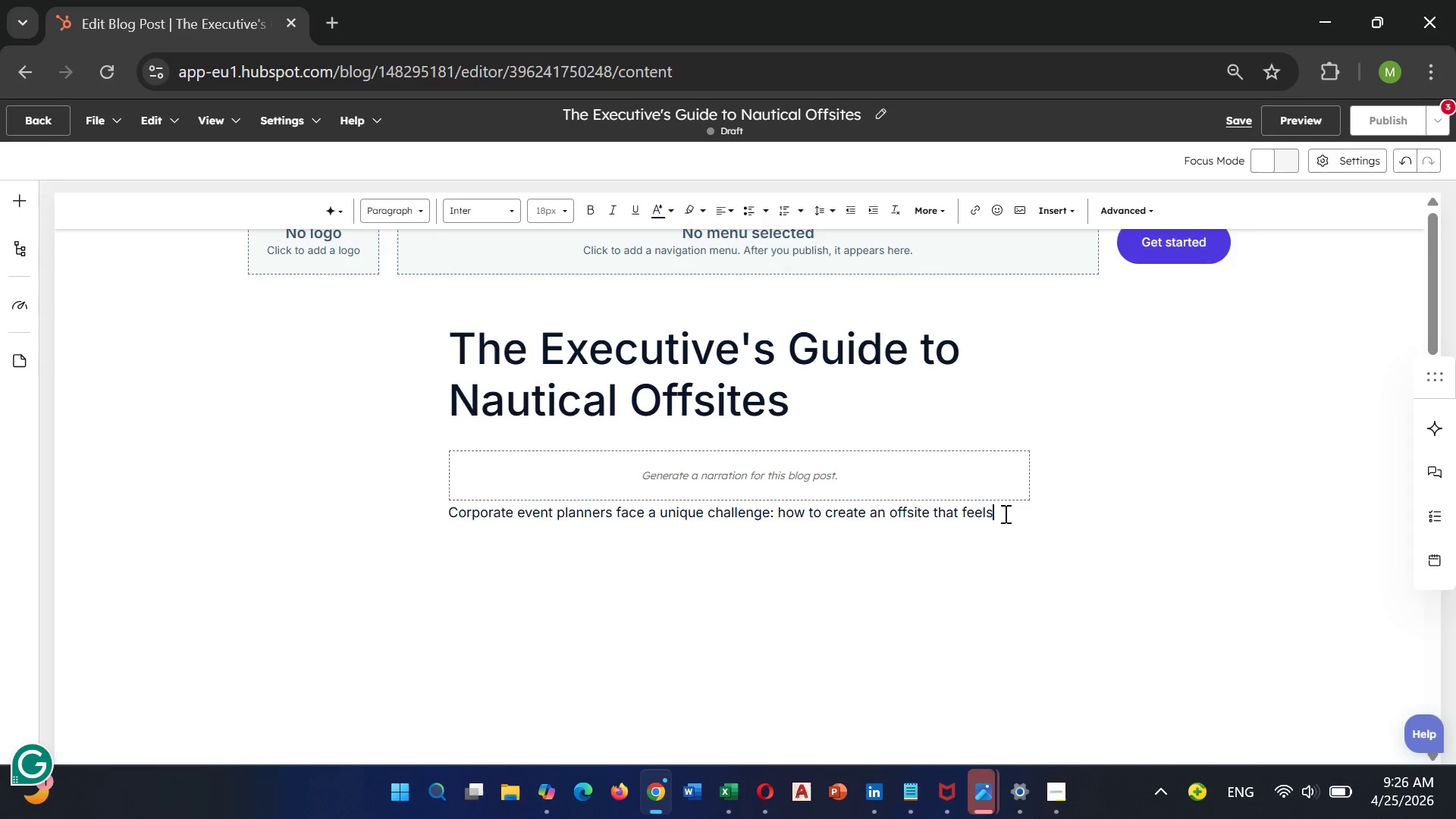 
type( both)
 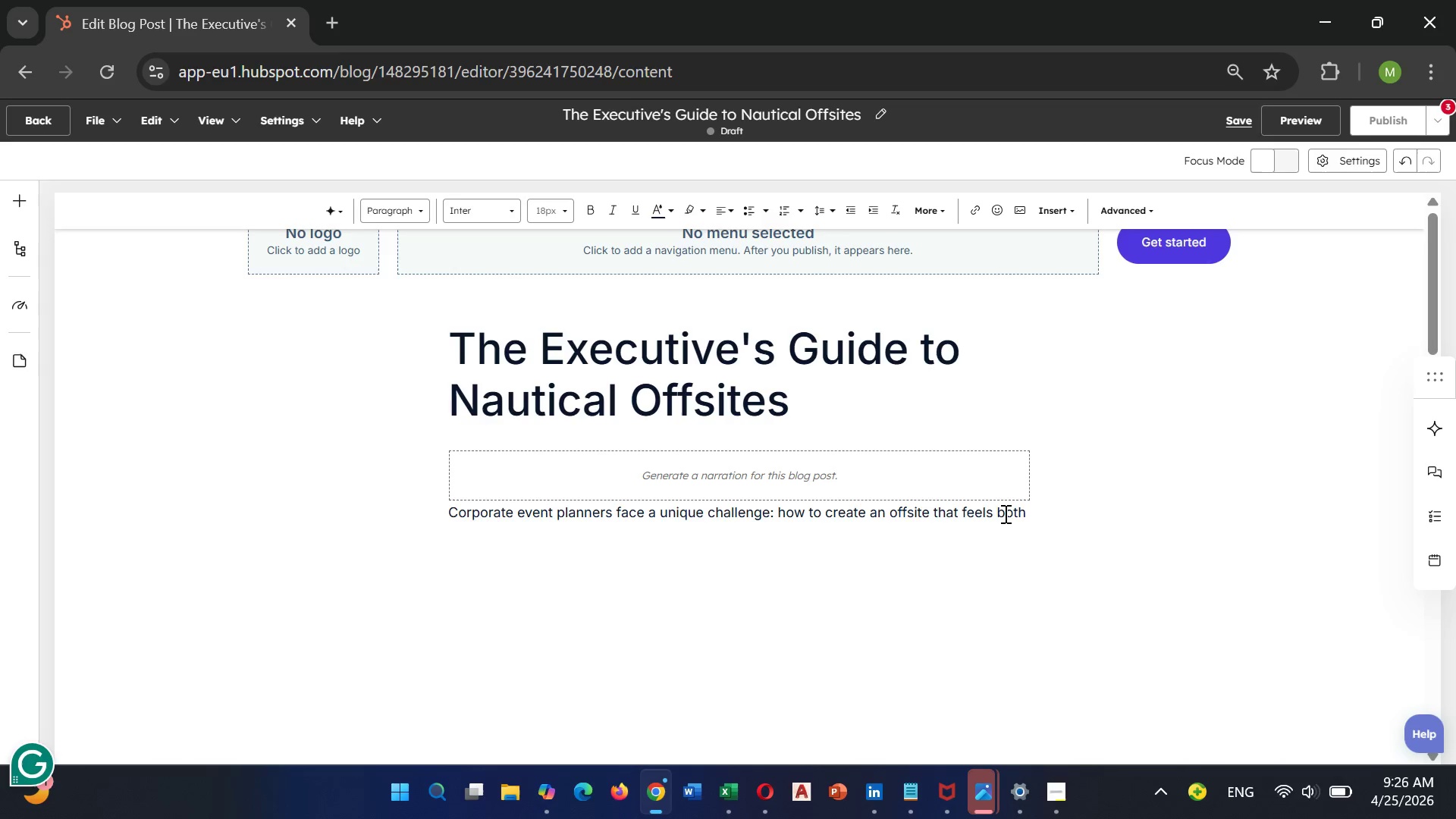 
type( productive)
 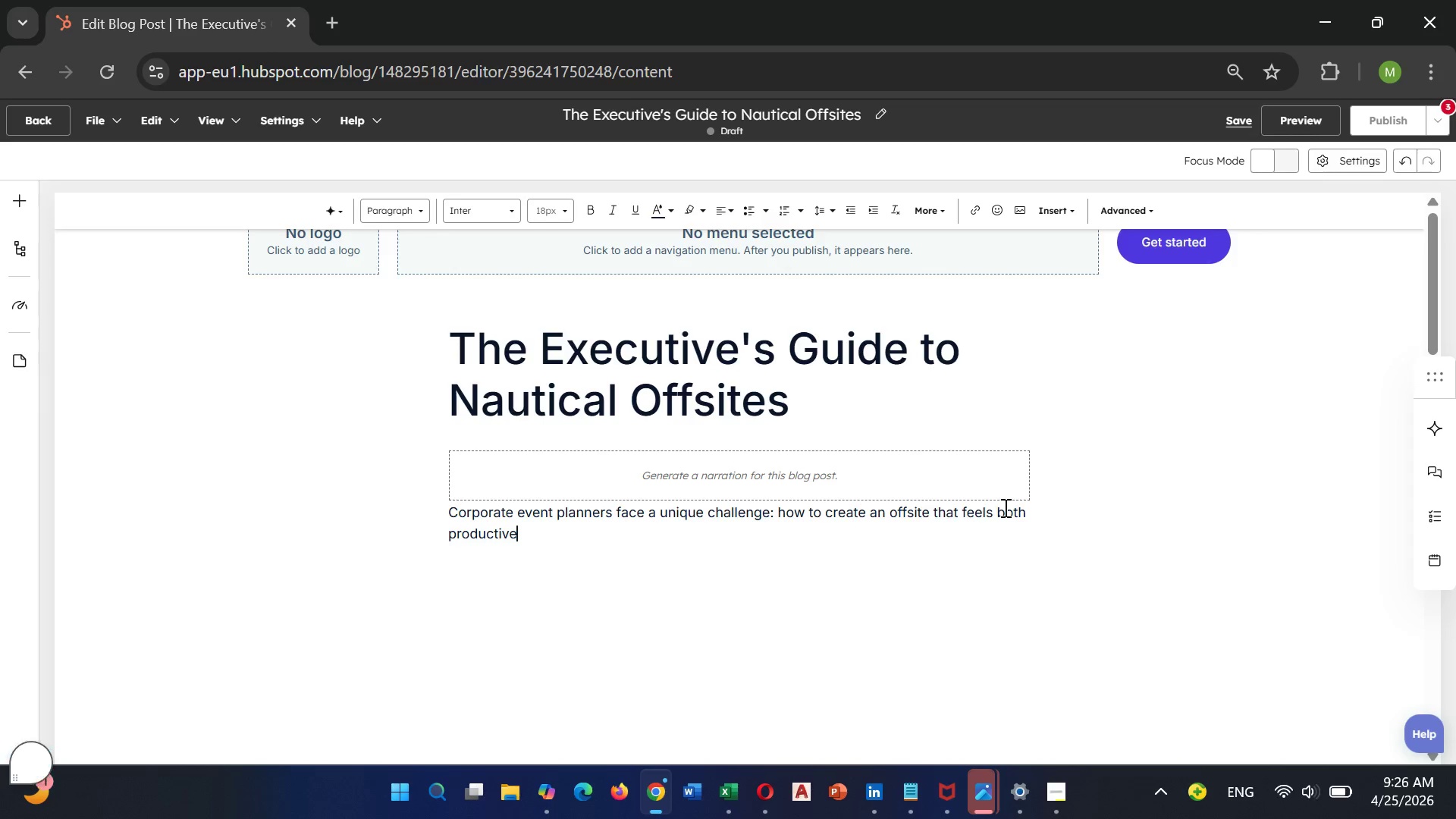 
type( and memorable)
 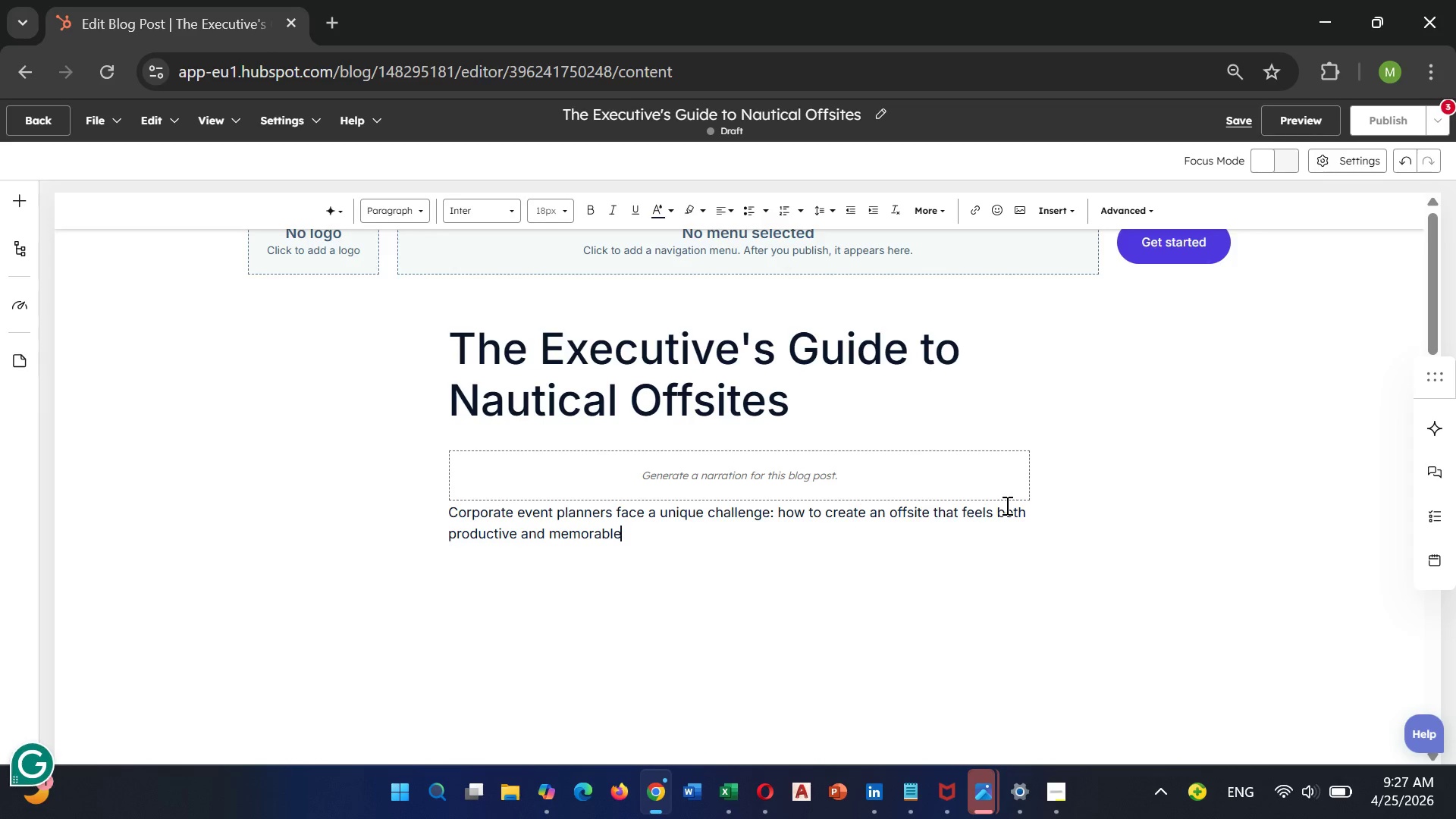 
type(.Stam)
key(Backspace)
type(ndard )
 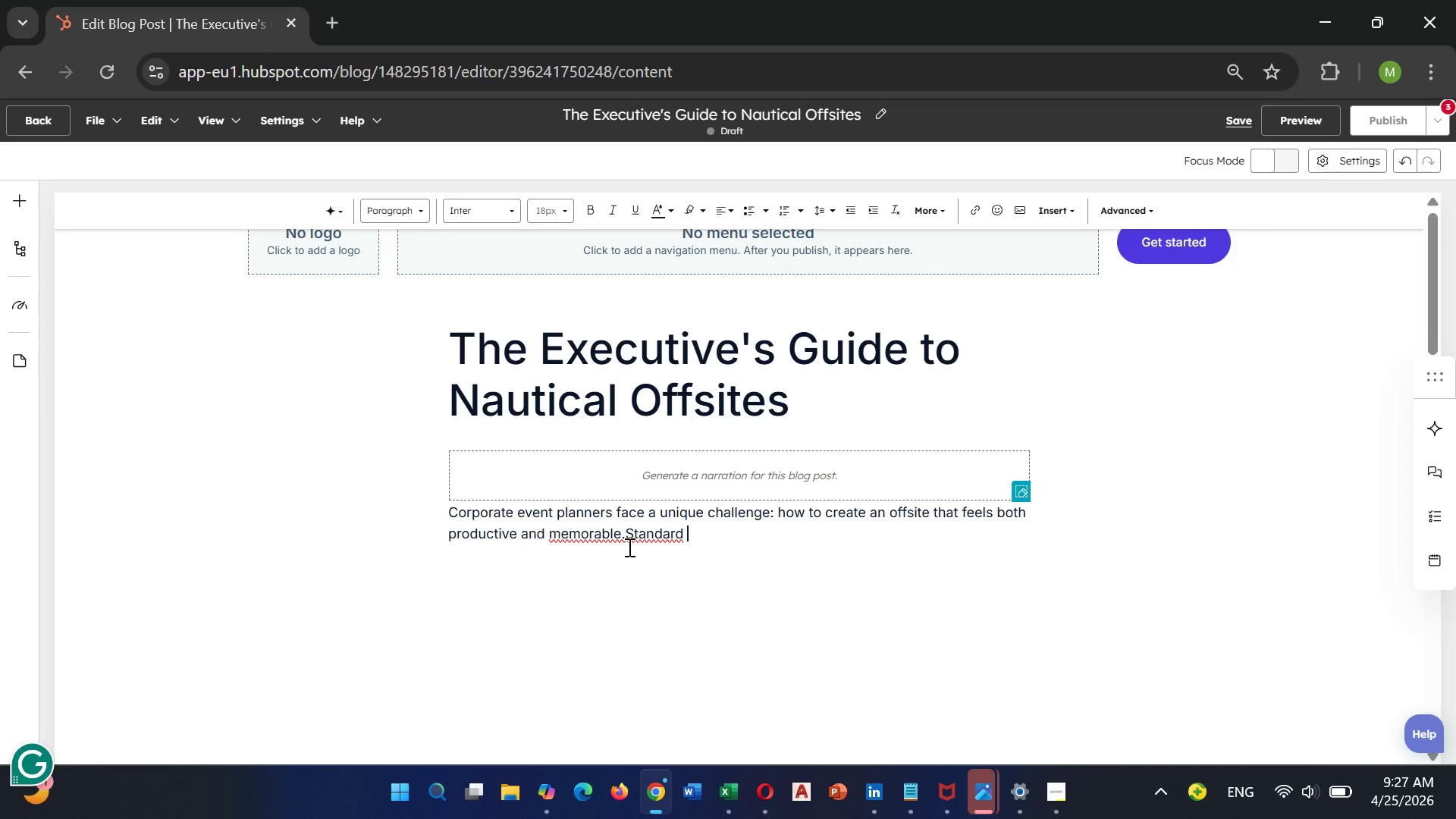 
left_click([629, 534])
 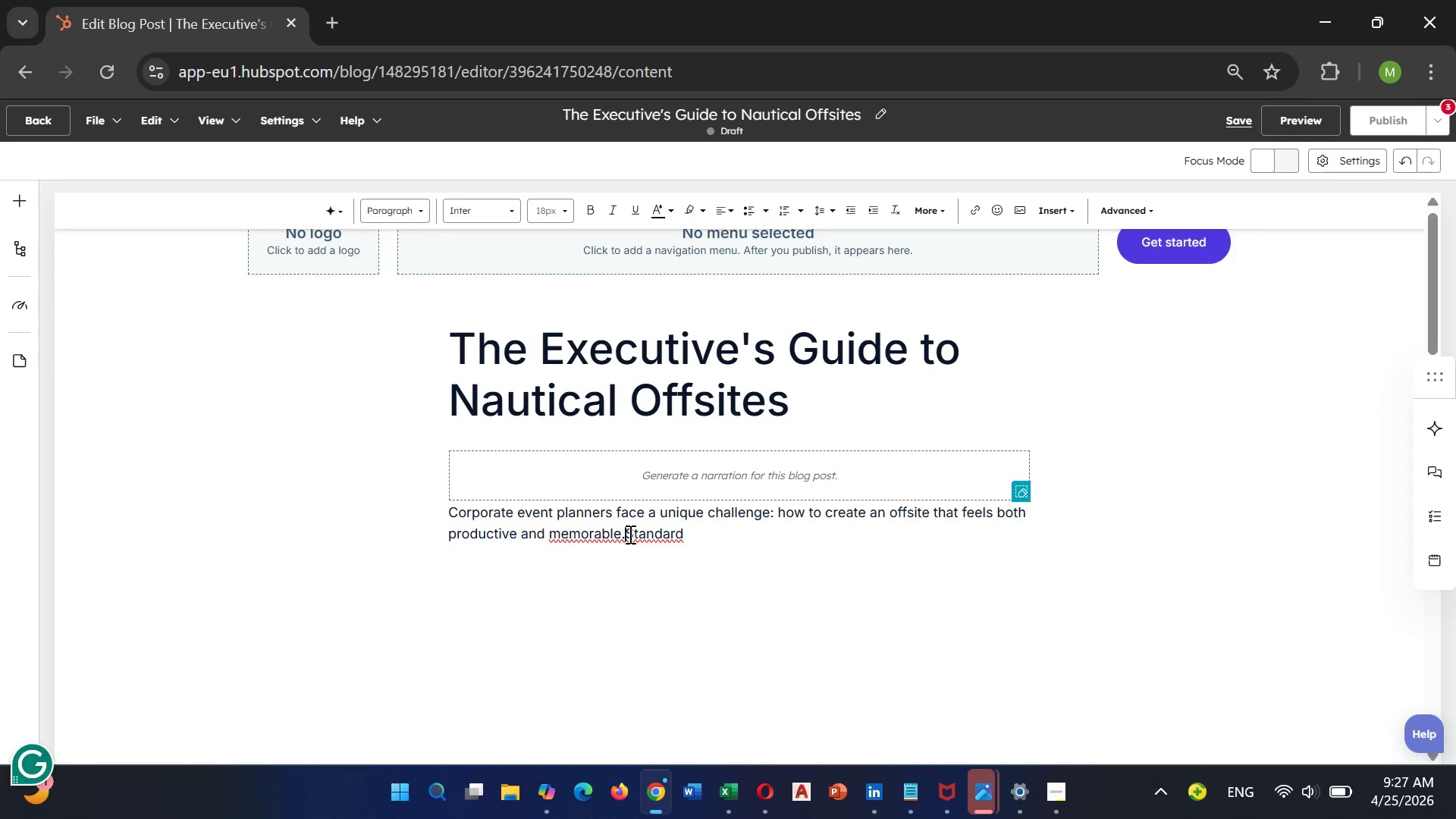 
key(Space)
 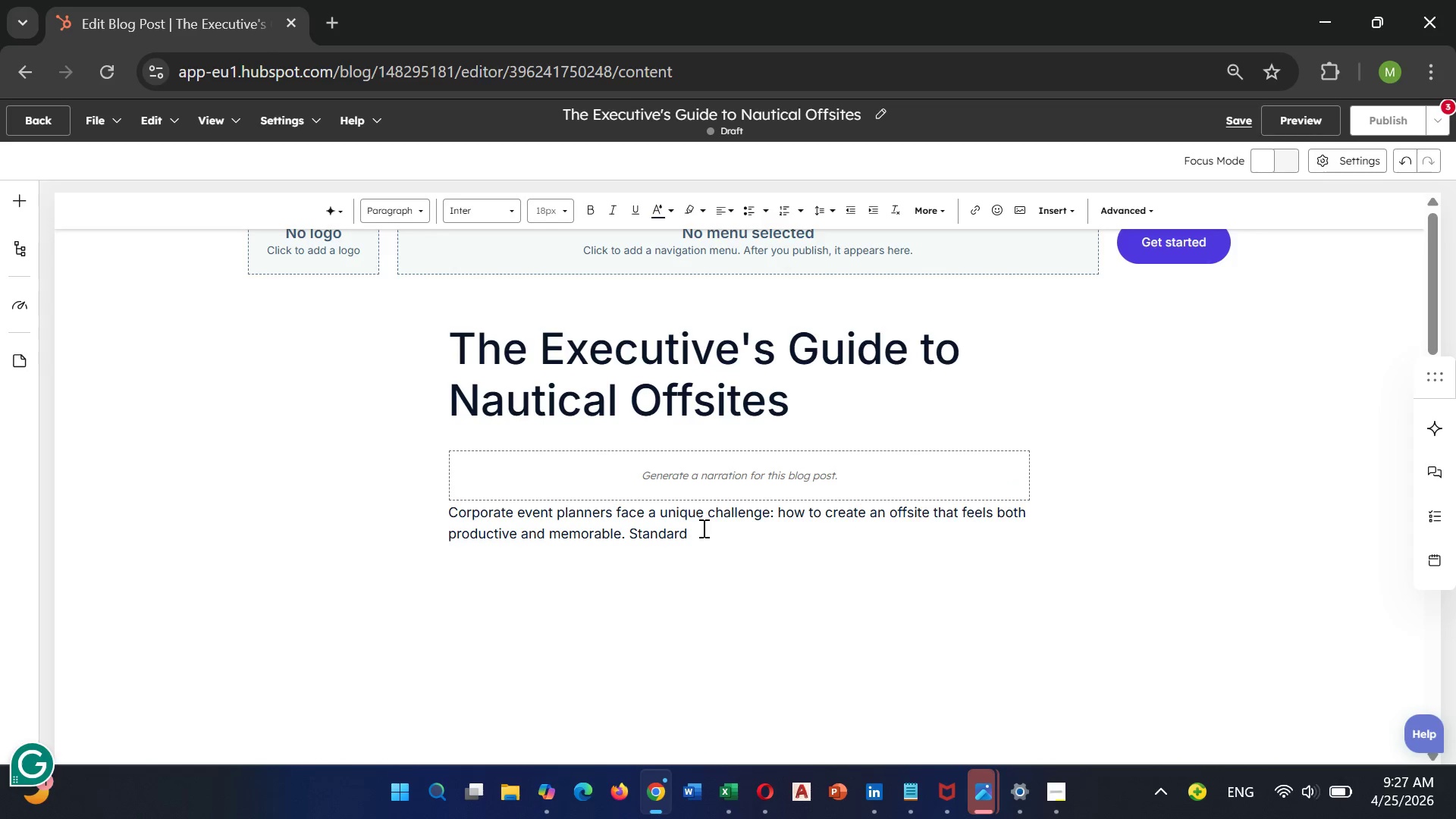 
left_click([702, 528])
 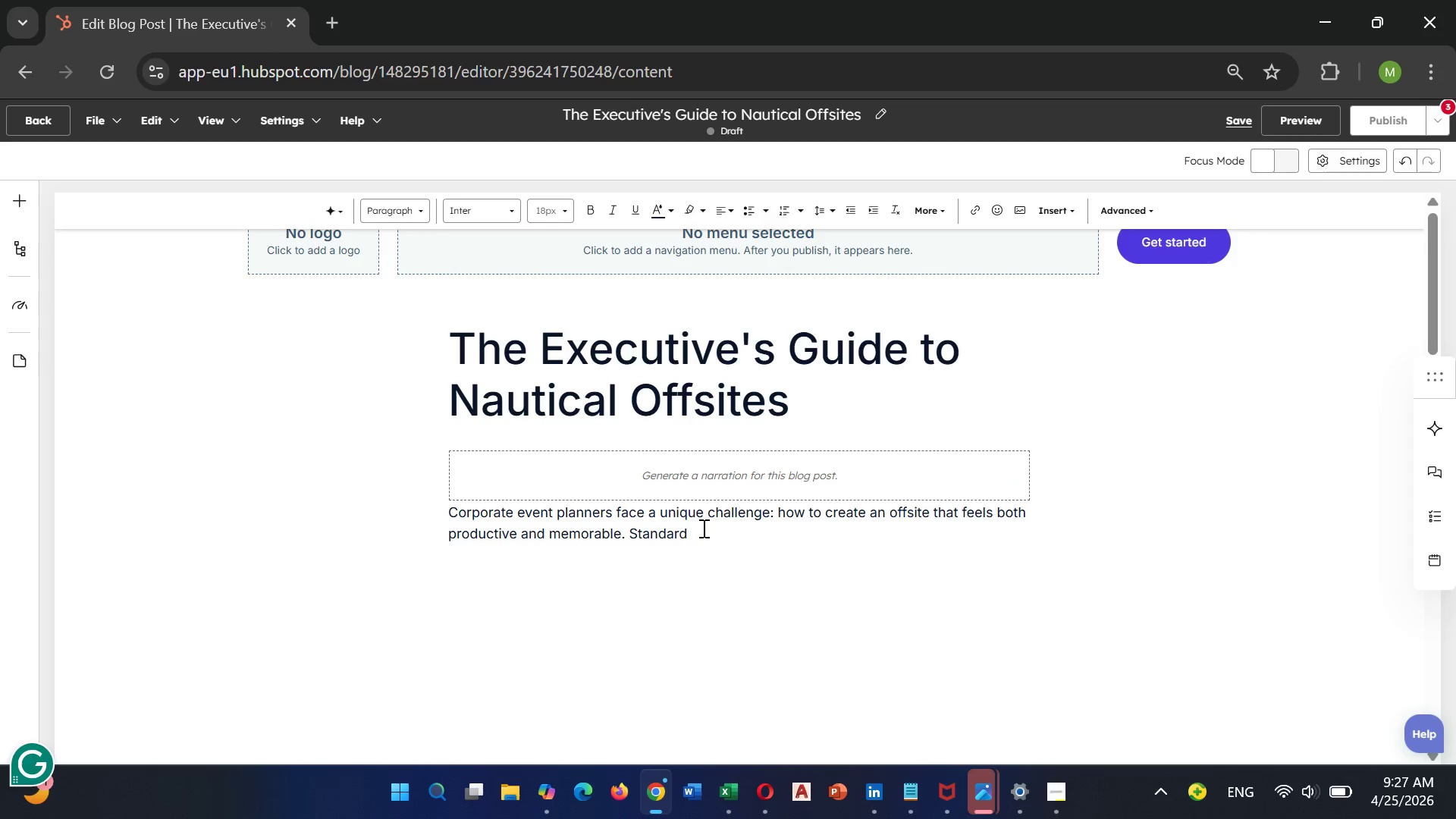 
type(hotel ballrooms don't inspire.)
 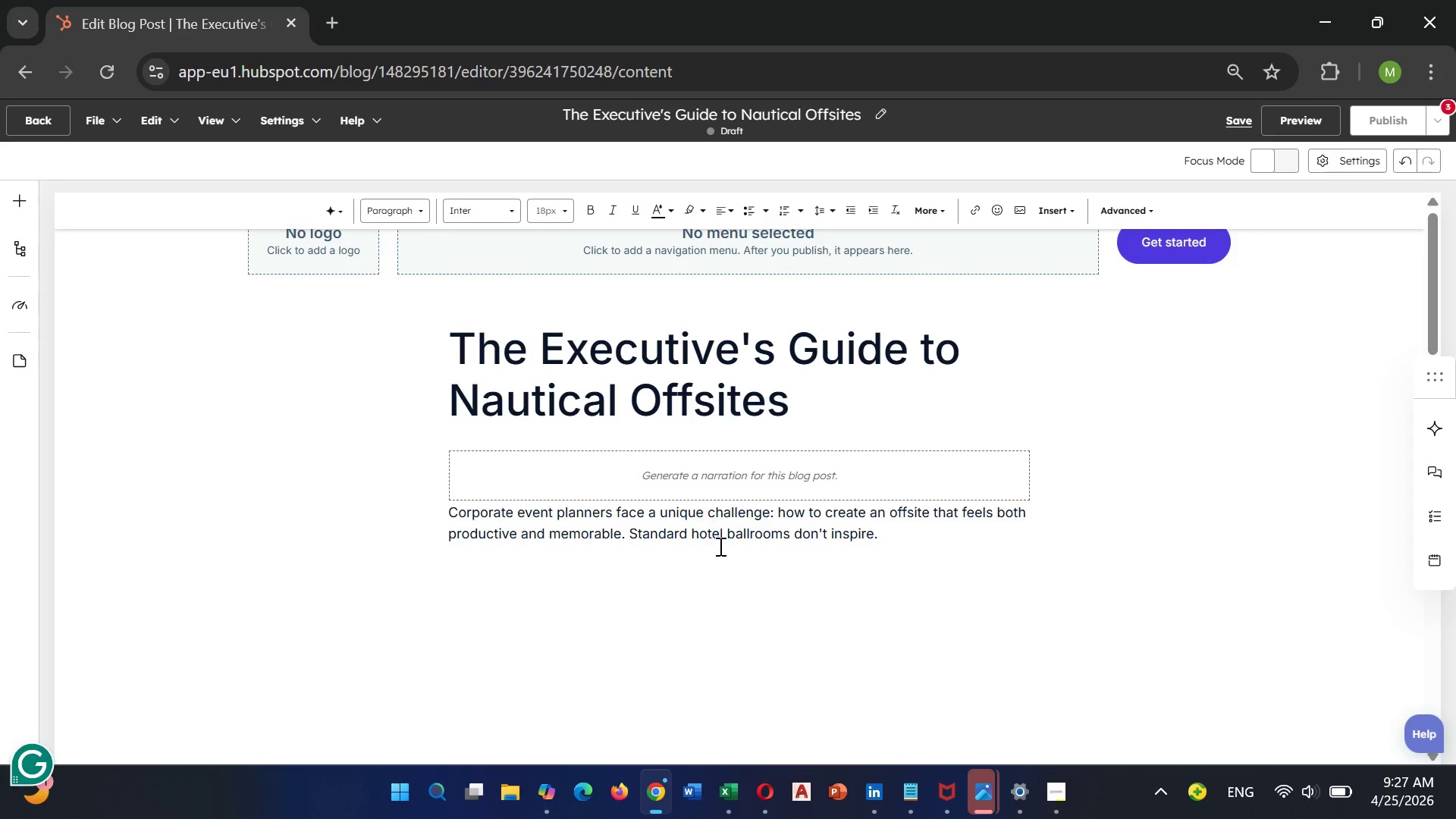 
type(pesort)
key(Backspace)
key(Backspace)
key(Backspace)
key(Backspace)
key(Backspace)
key(Backspace)
 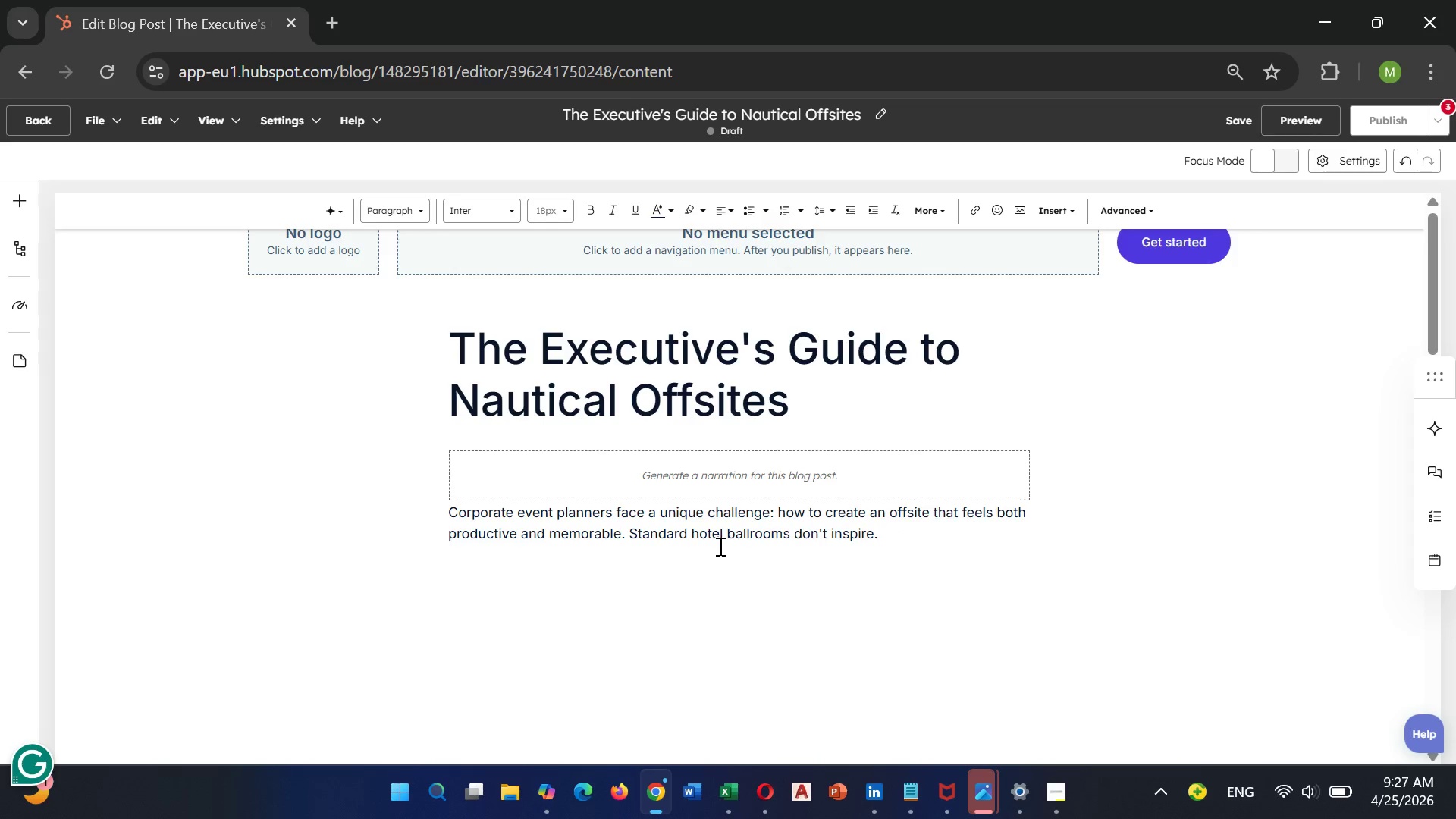 
type( re)
 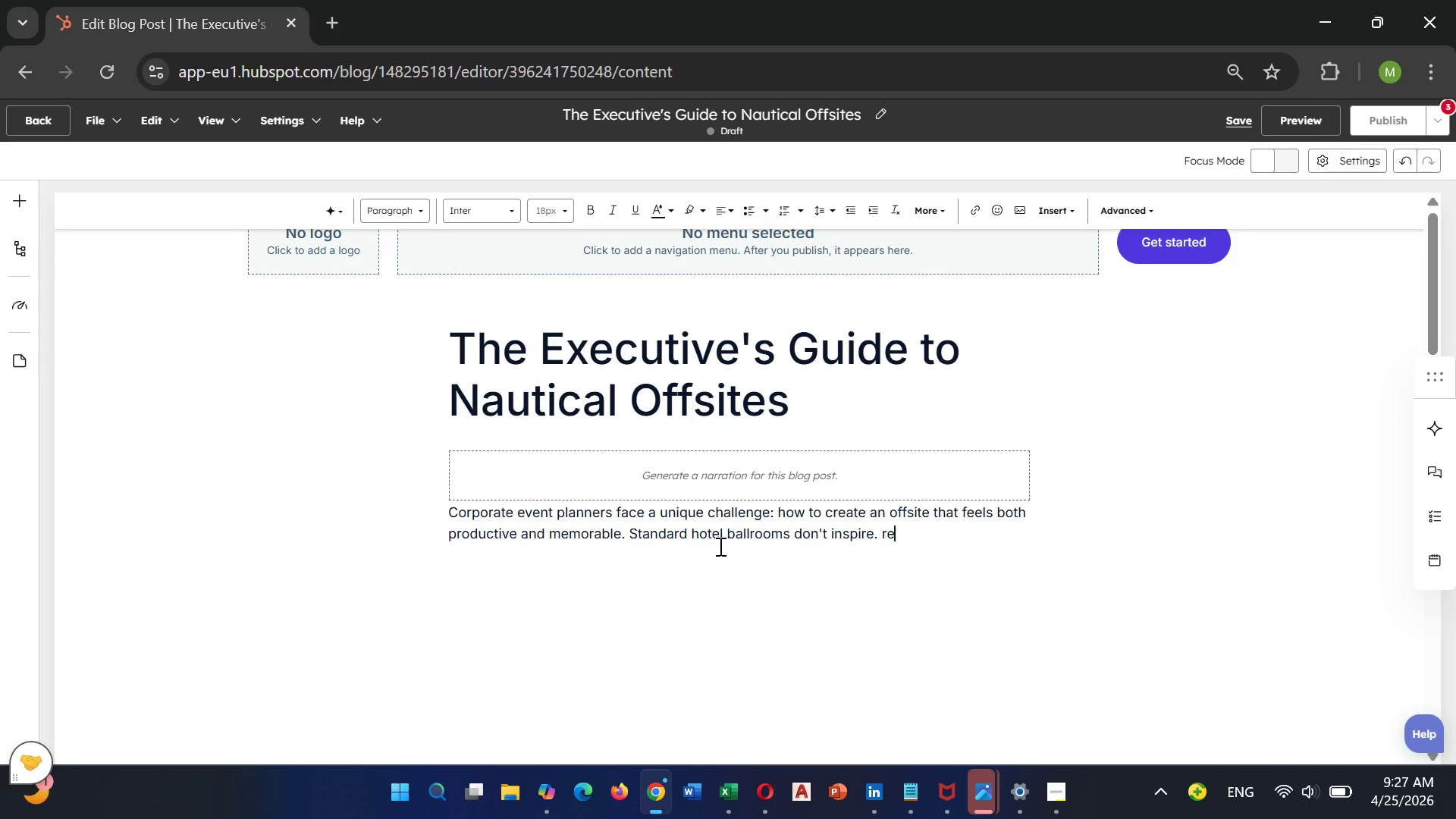 
key(ArrowLeft)
 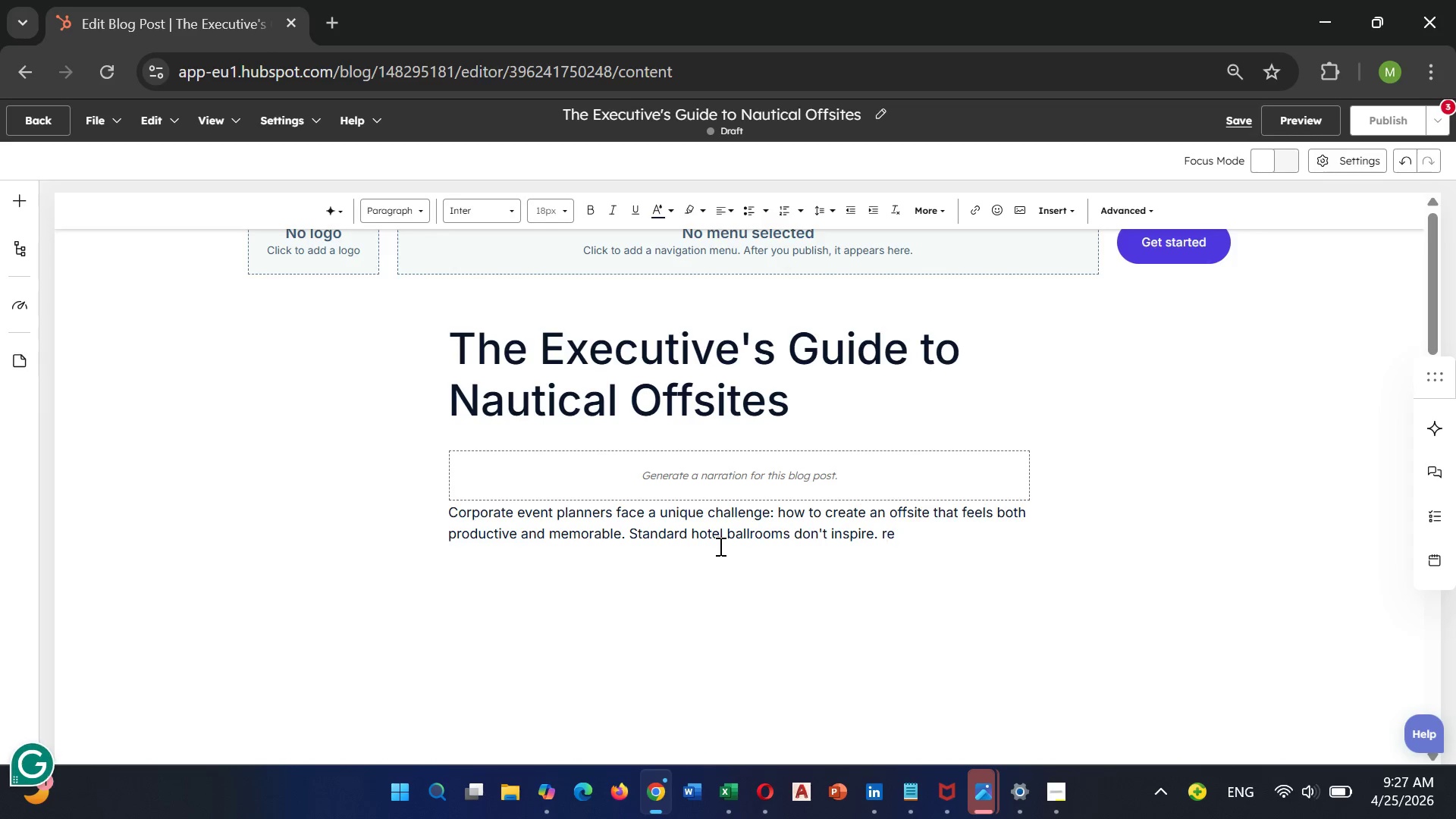 
key(Backspace)
 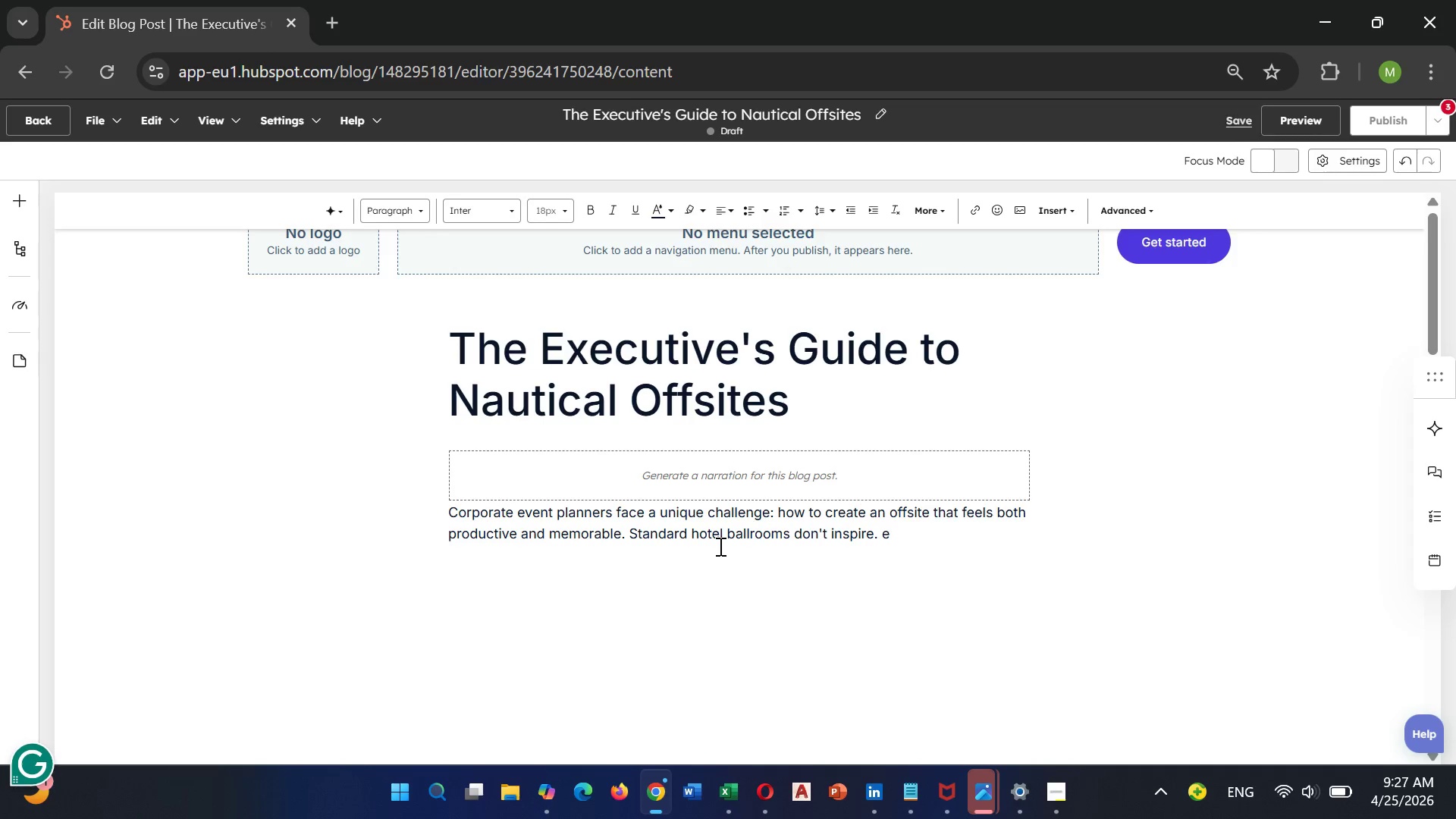 
wait(5.77)
 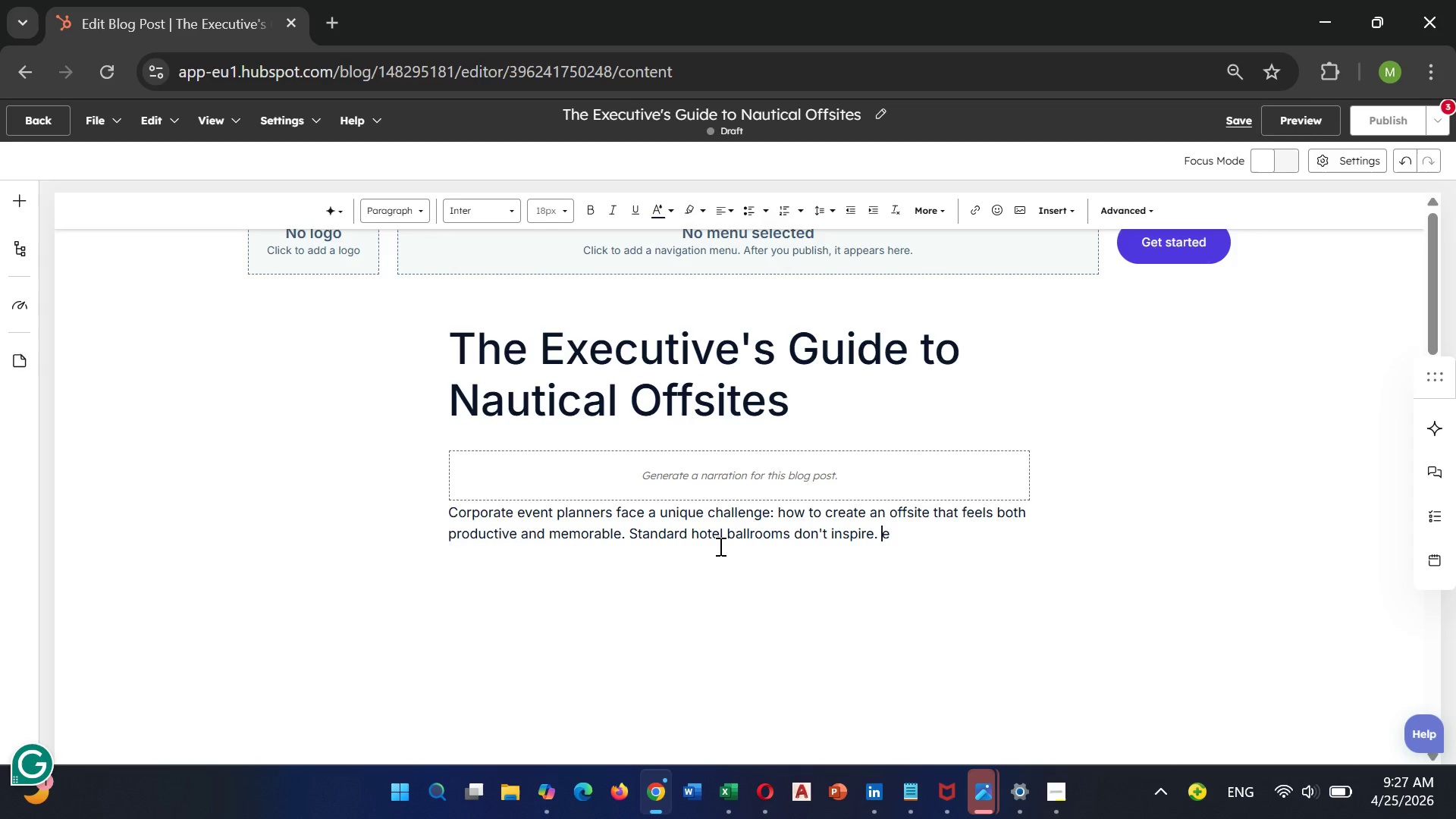 
key(Shift+R)
 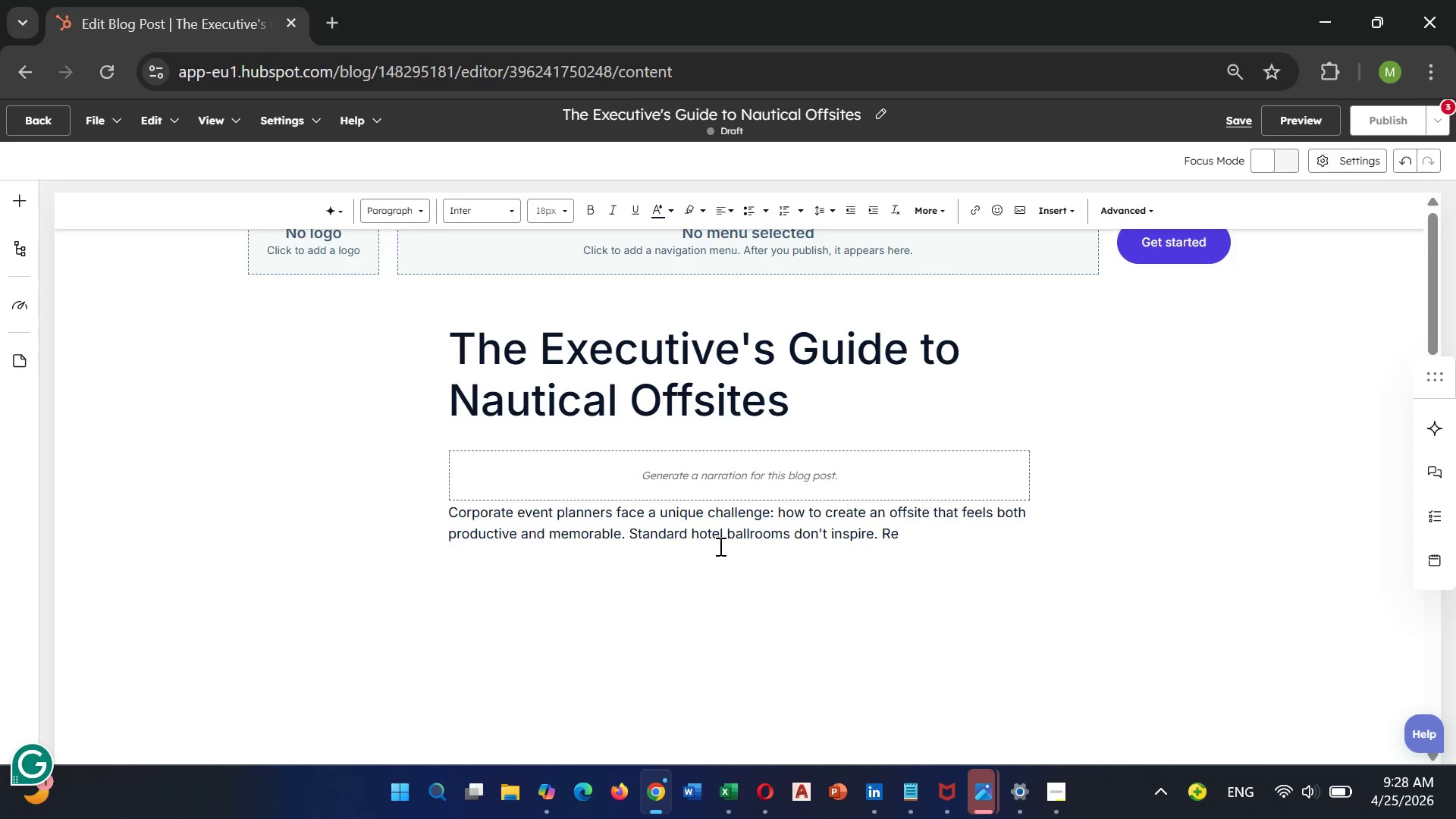 
key(ArrowRight)
 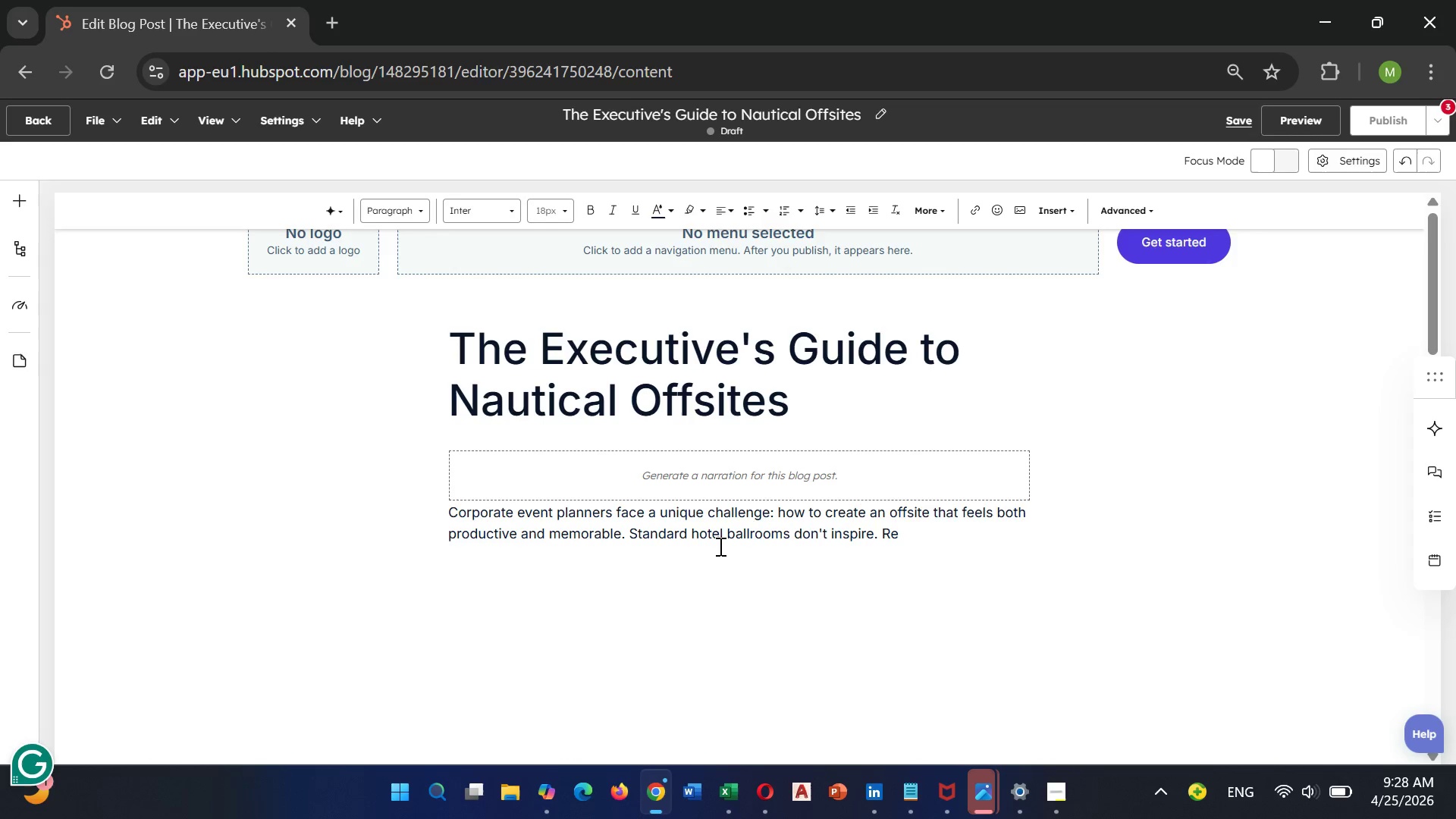 
wait(5.09)
 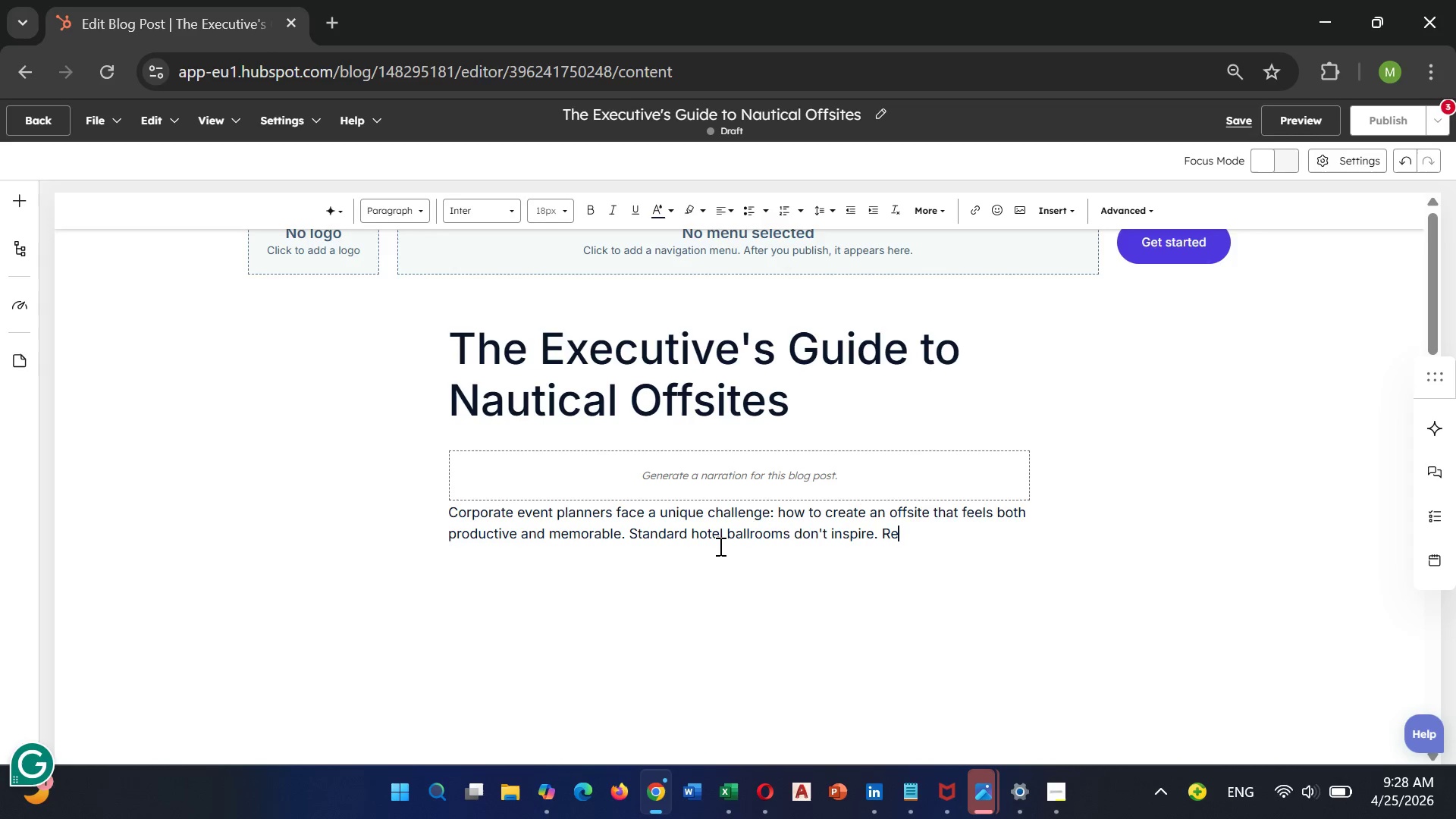 
type(sort confere)
 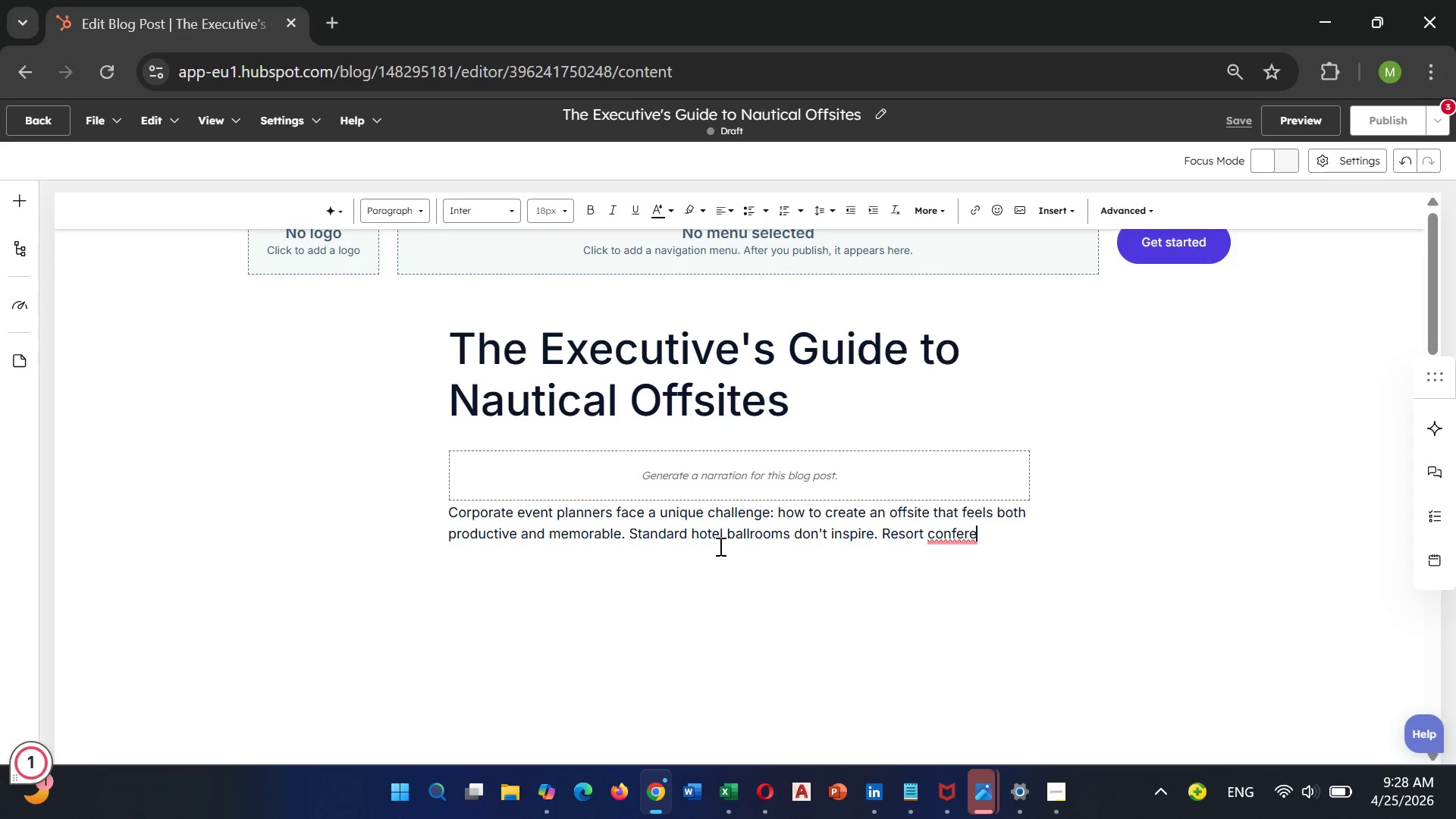 
wait(6.01)
 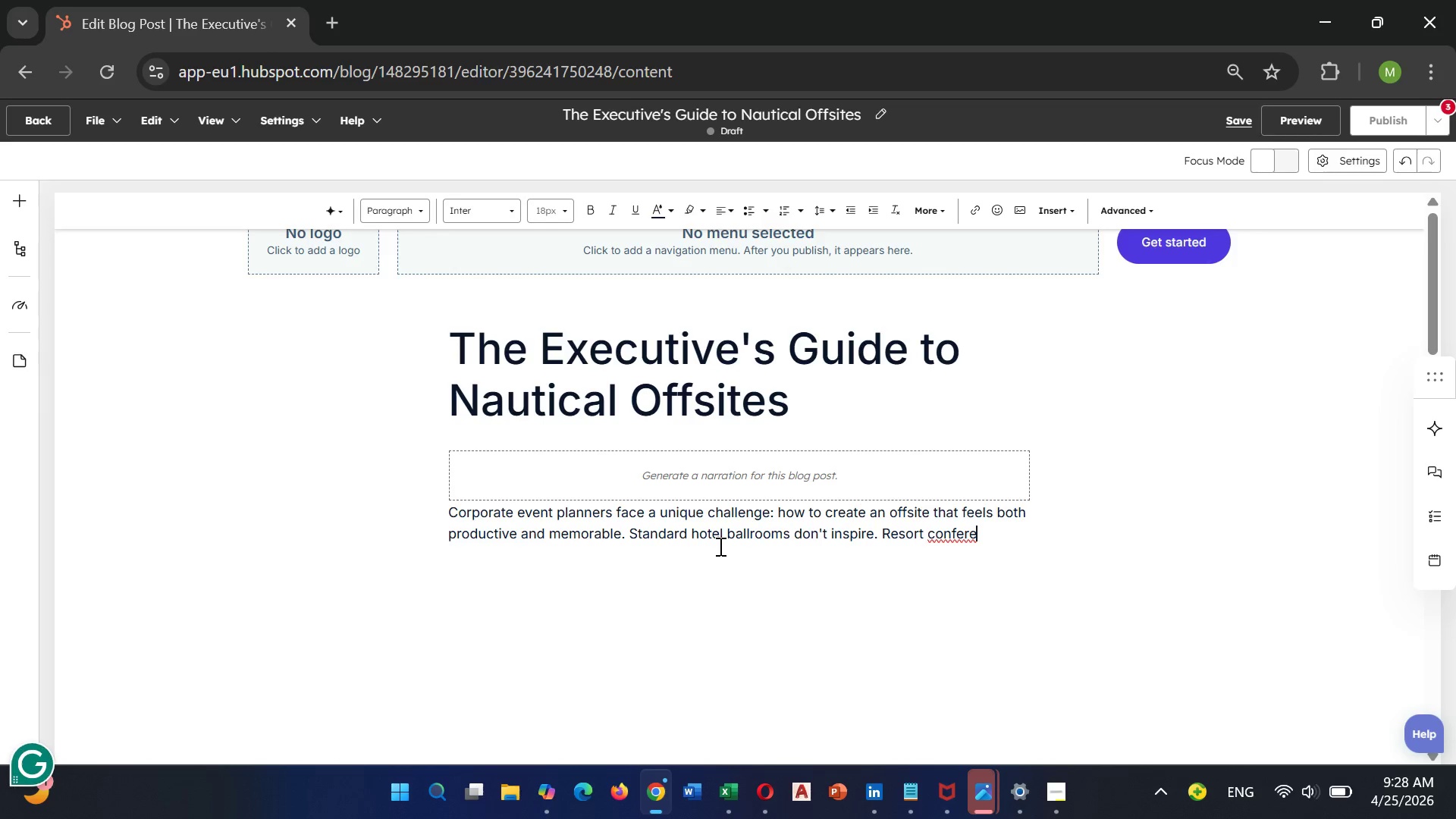 
type(nce)
 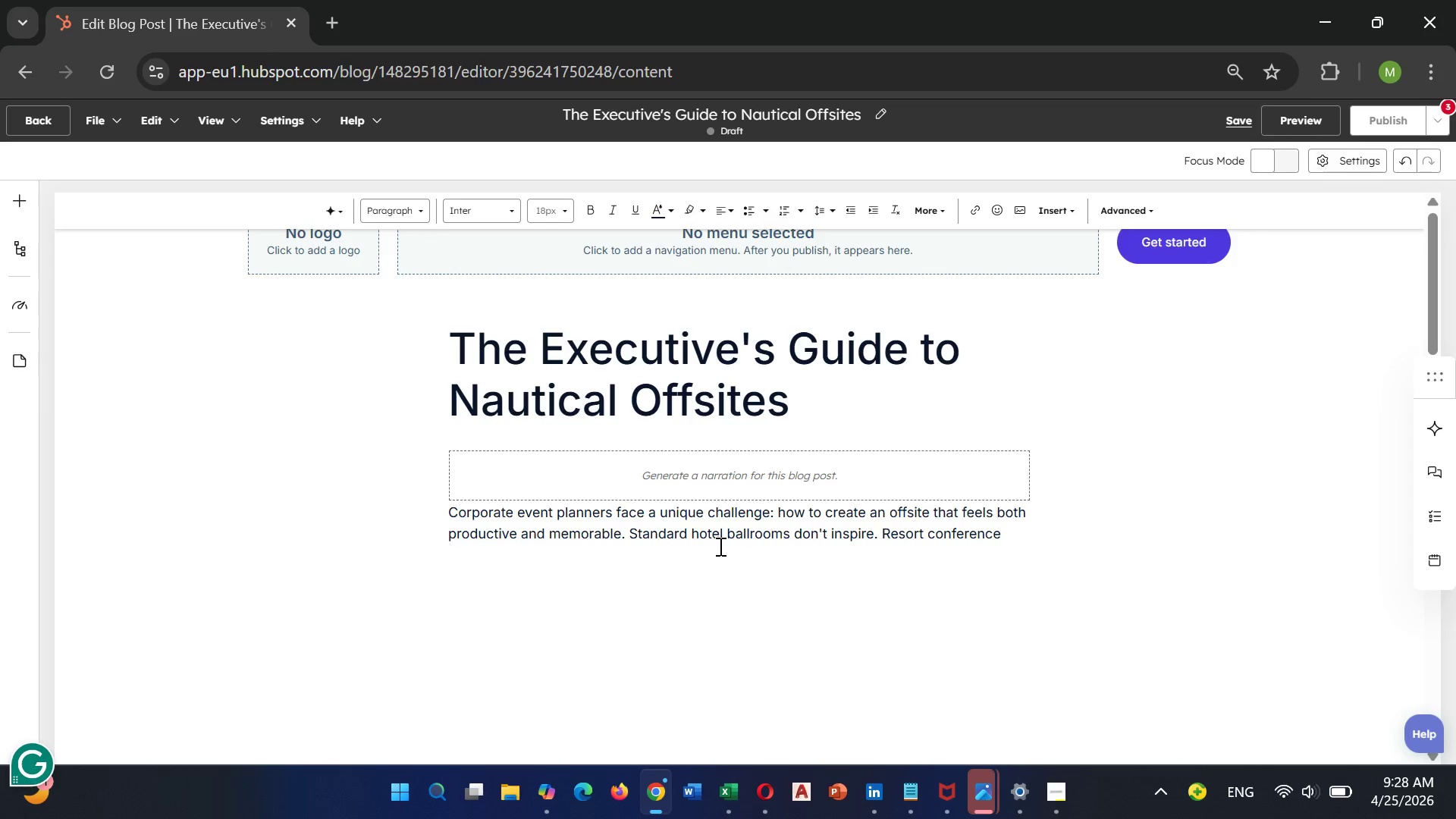 
key(Enter)
 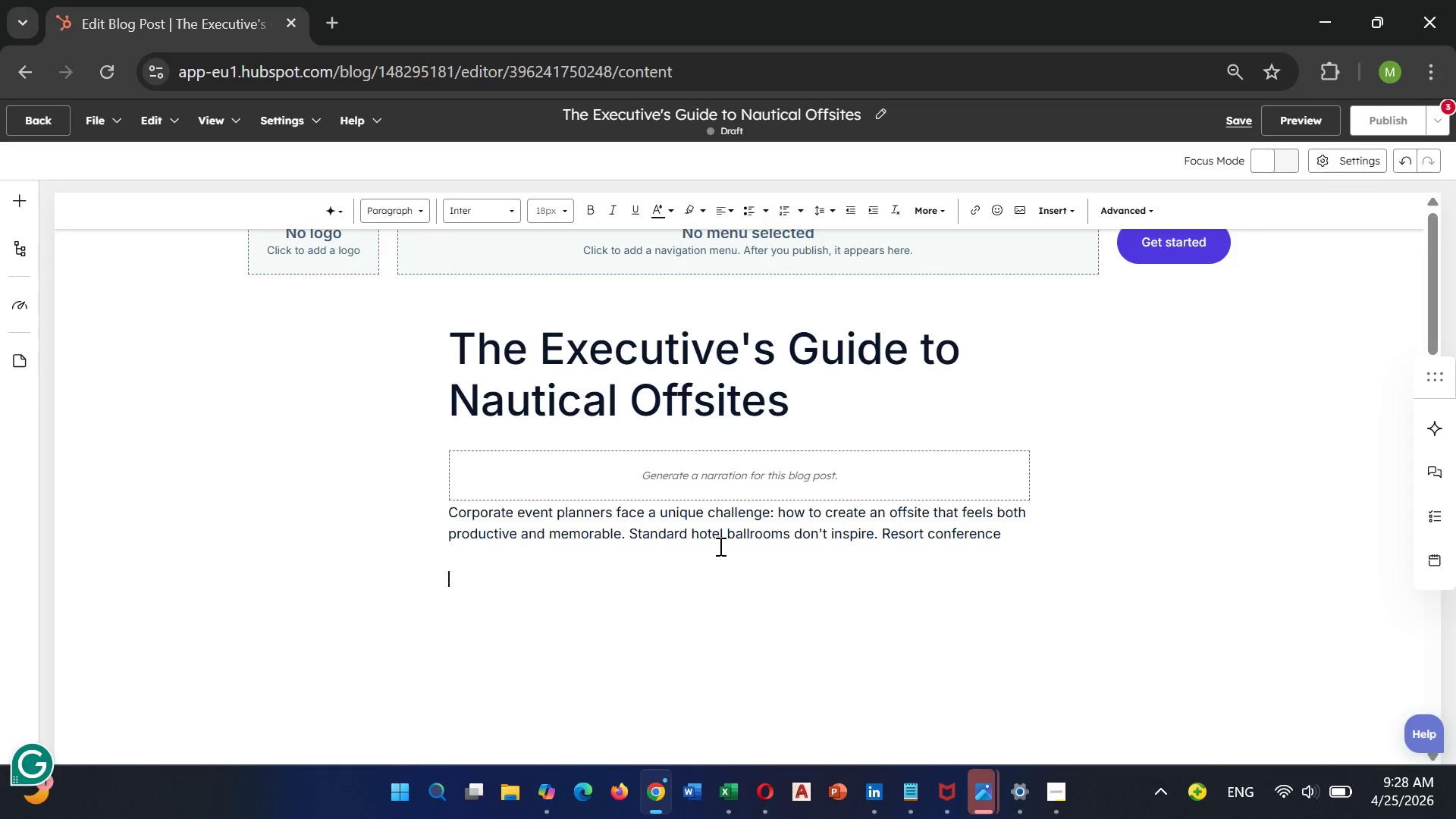 
type(cen)
key(Backspace)
key(Backspace)
key(Backspace)
key(Backspace)
 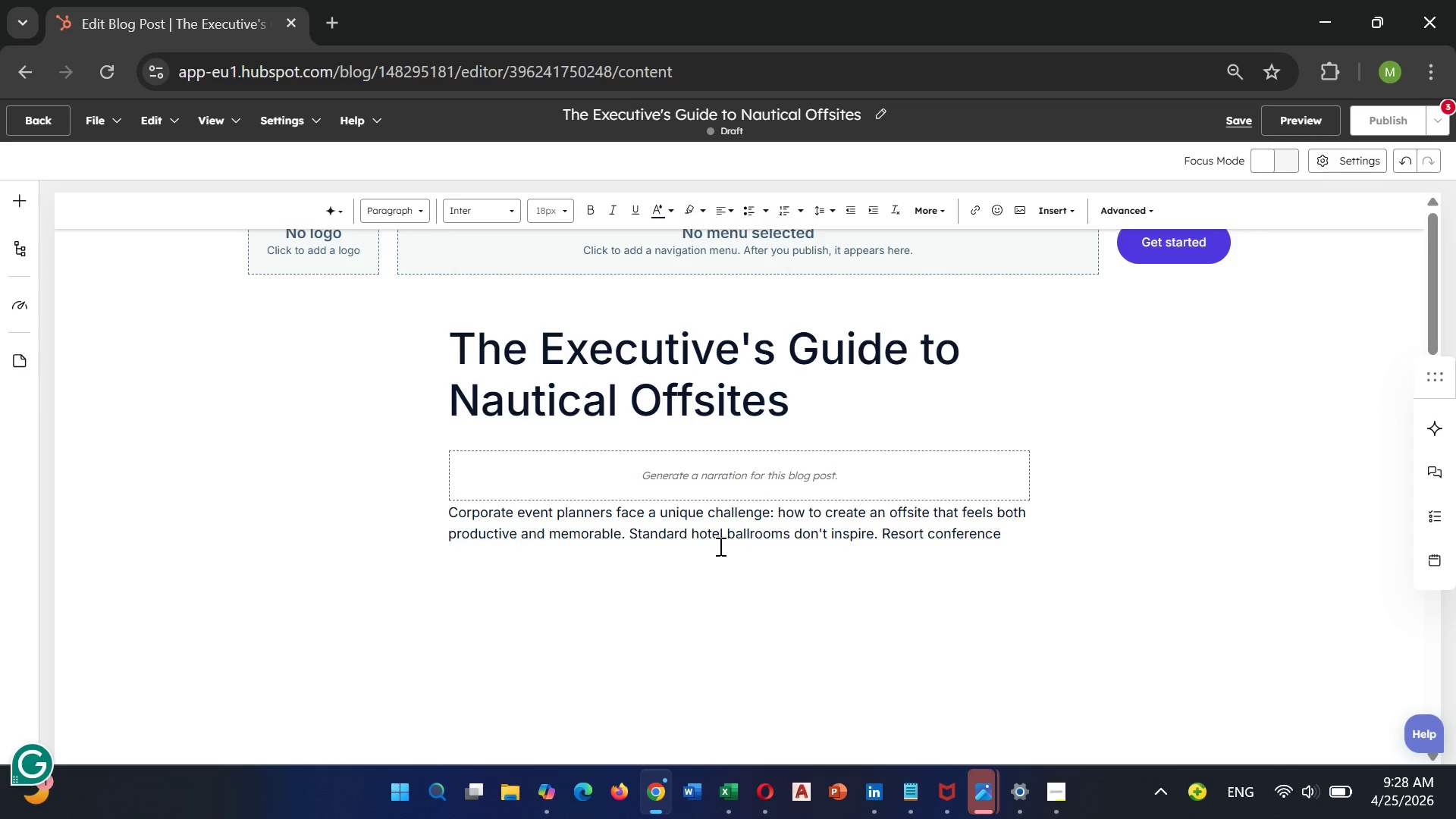 
type(ce)
key(Backspace)
key(Backspace)
 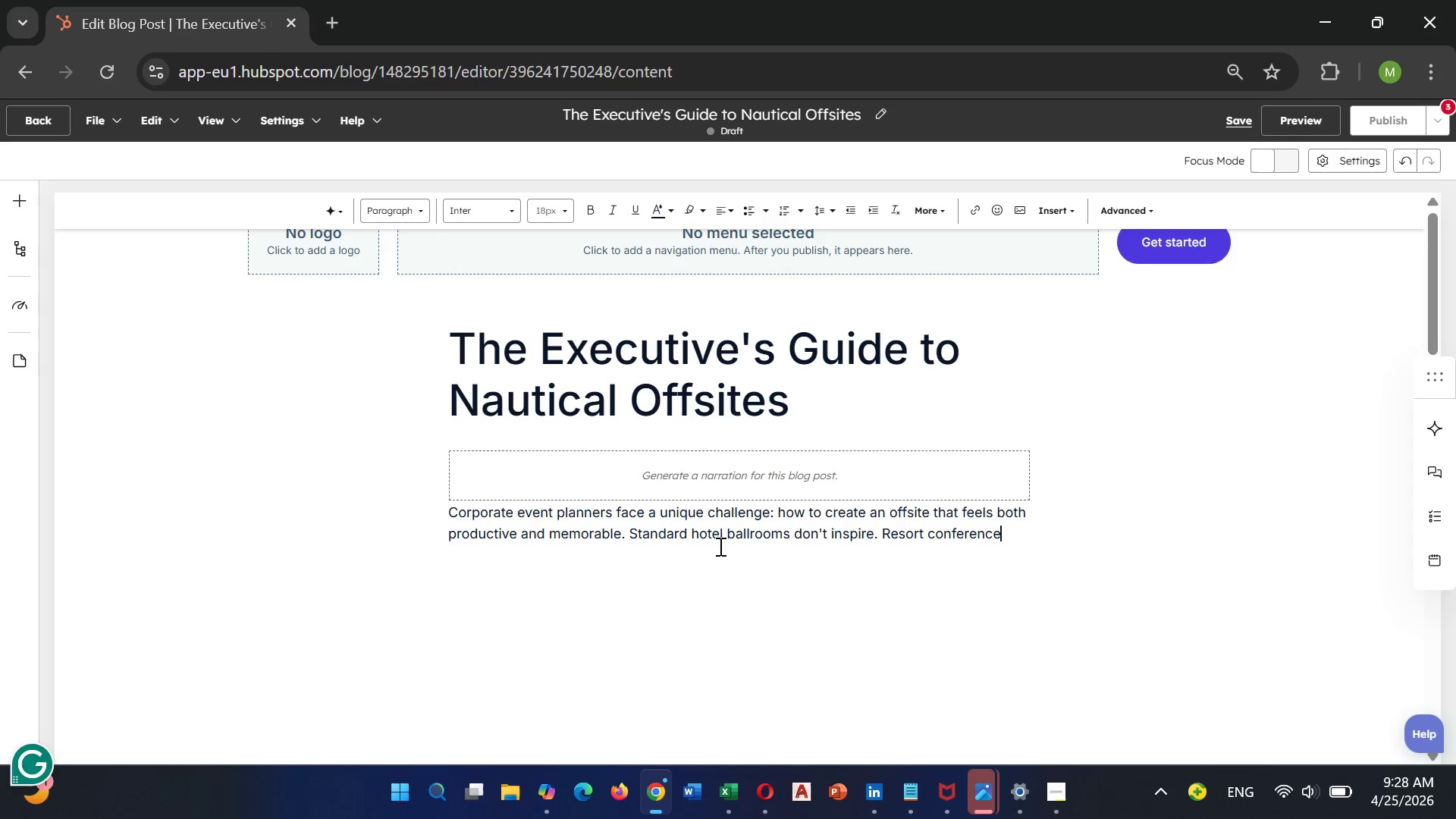 
type( centers feel generic.)
 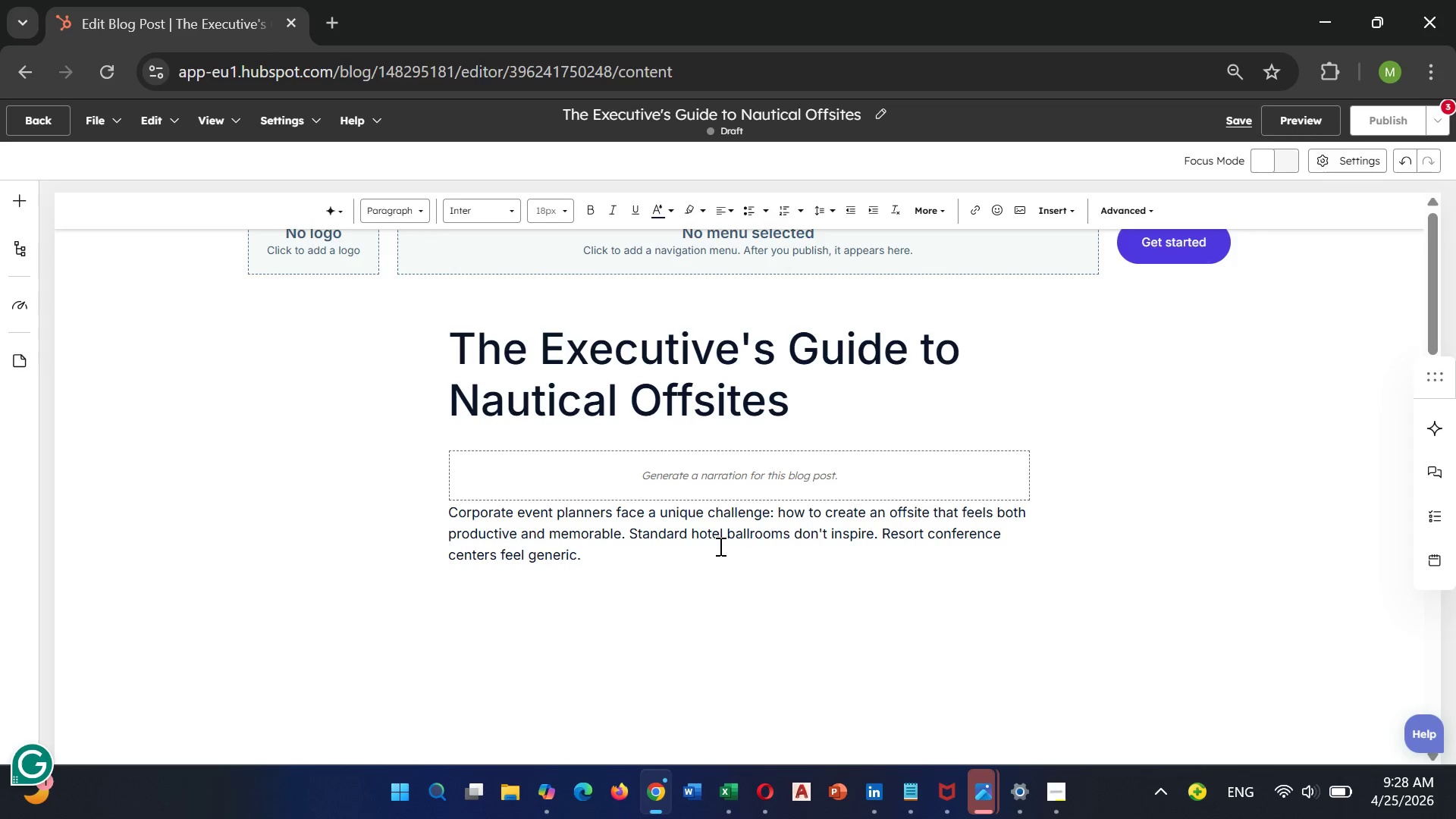 
wait(5.12)
 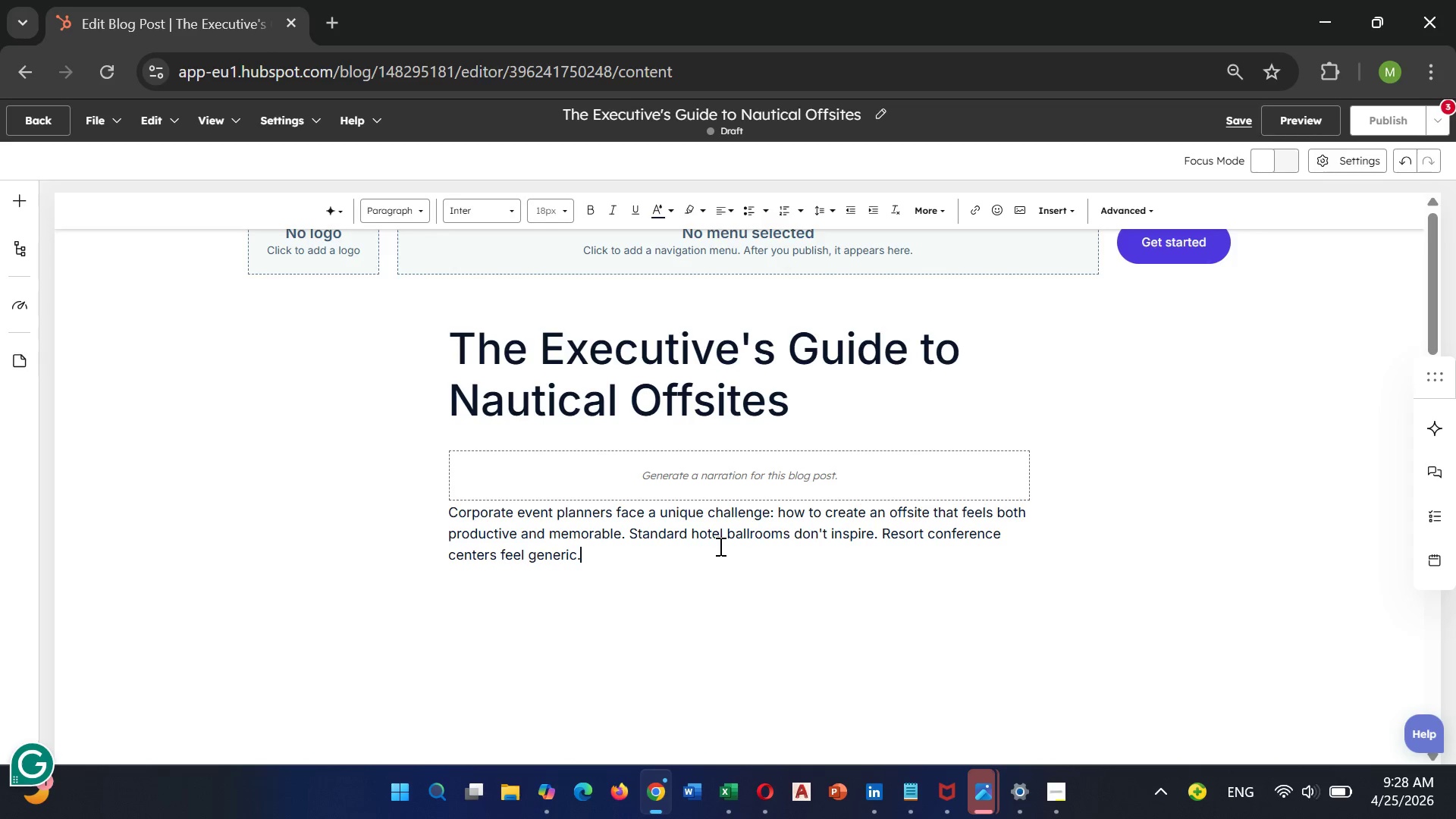 
key(Enter)
 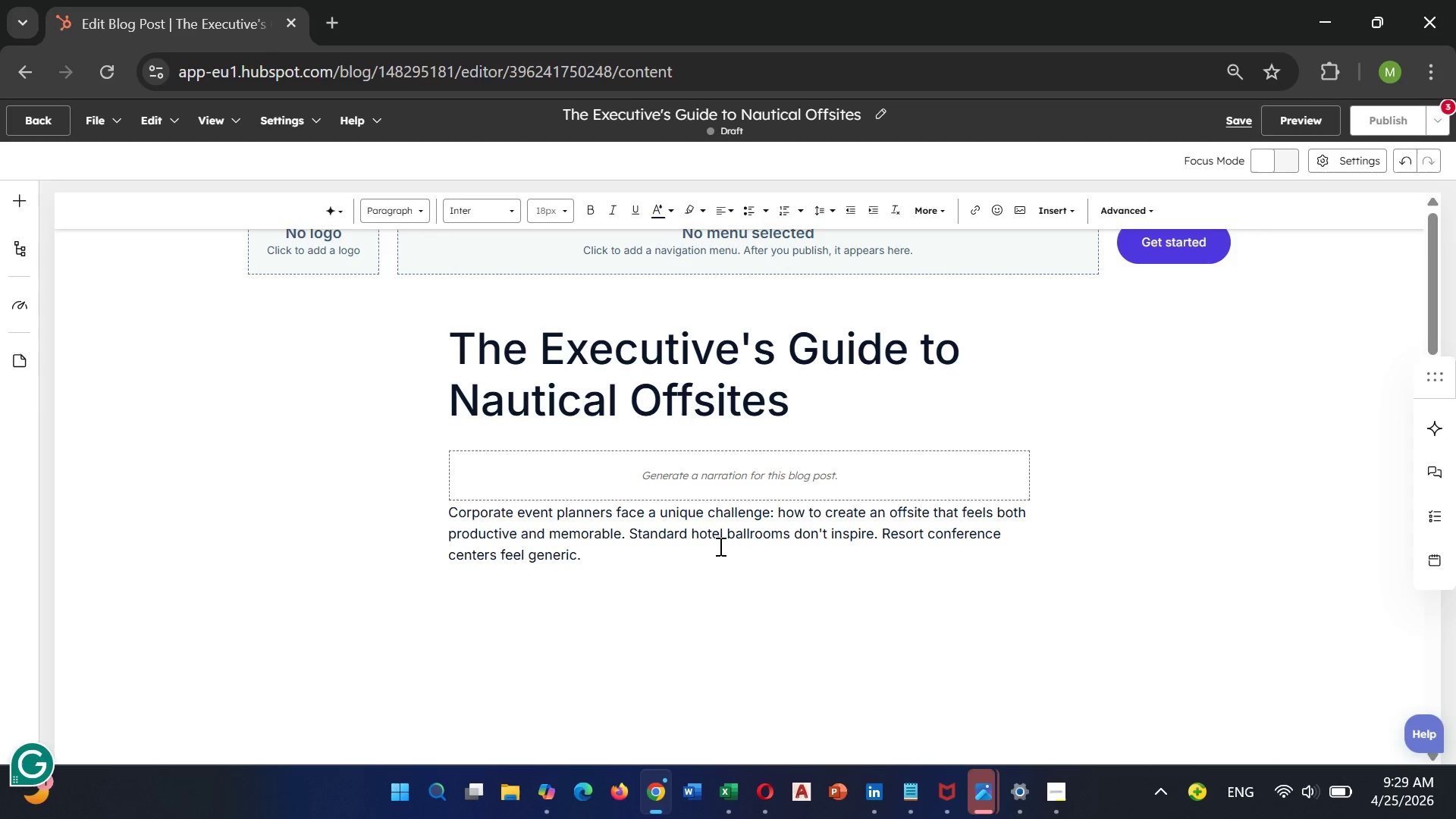 
type(Enter)
 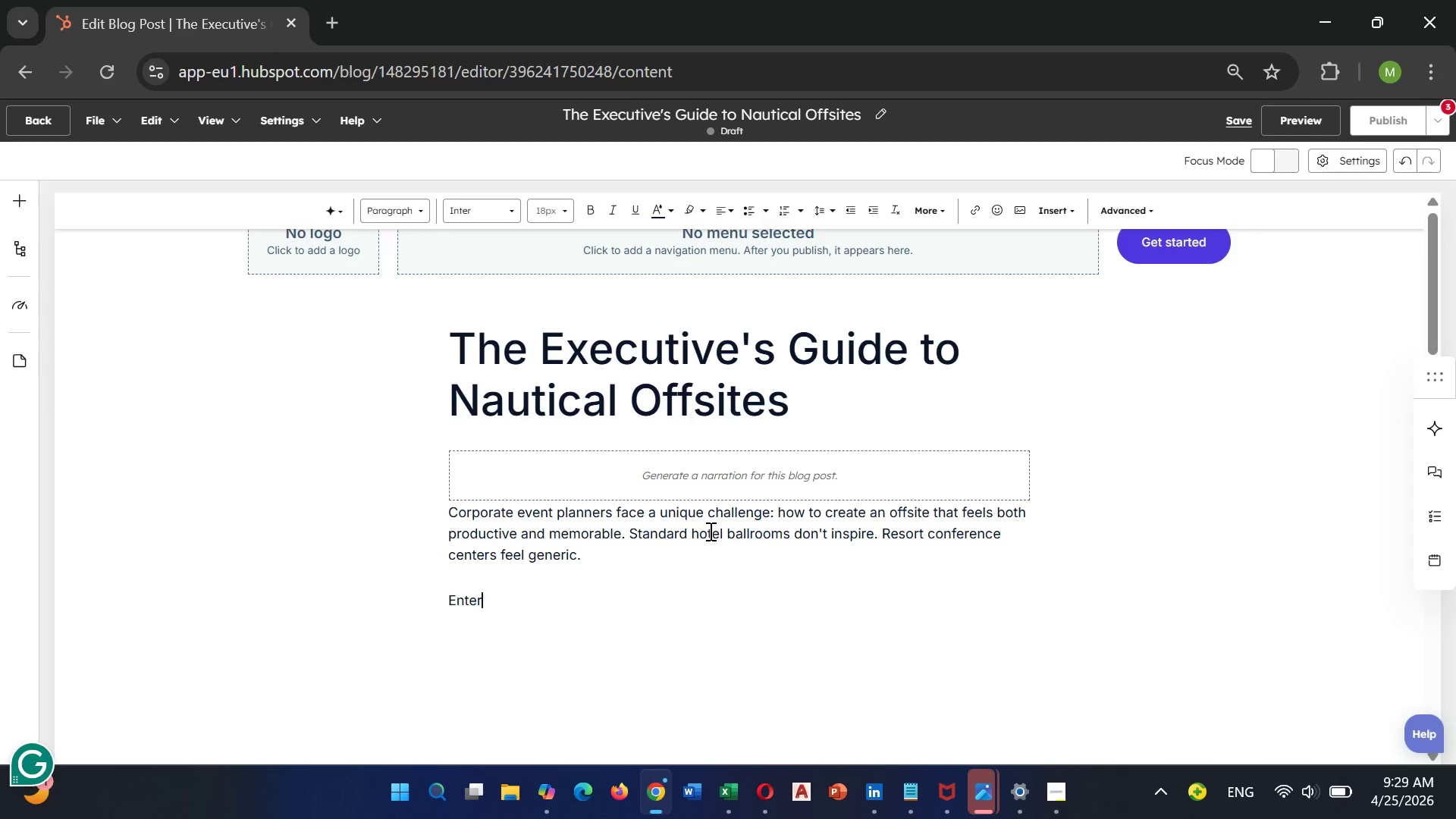 
type( the nautical offsite.)
 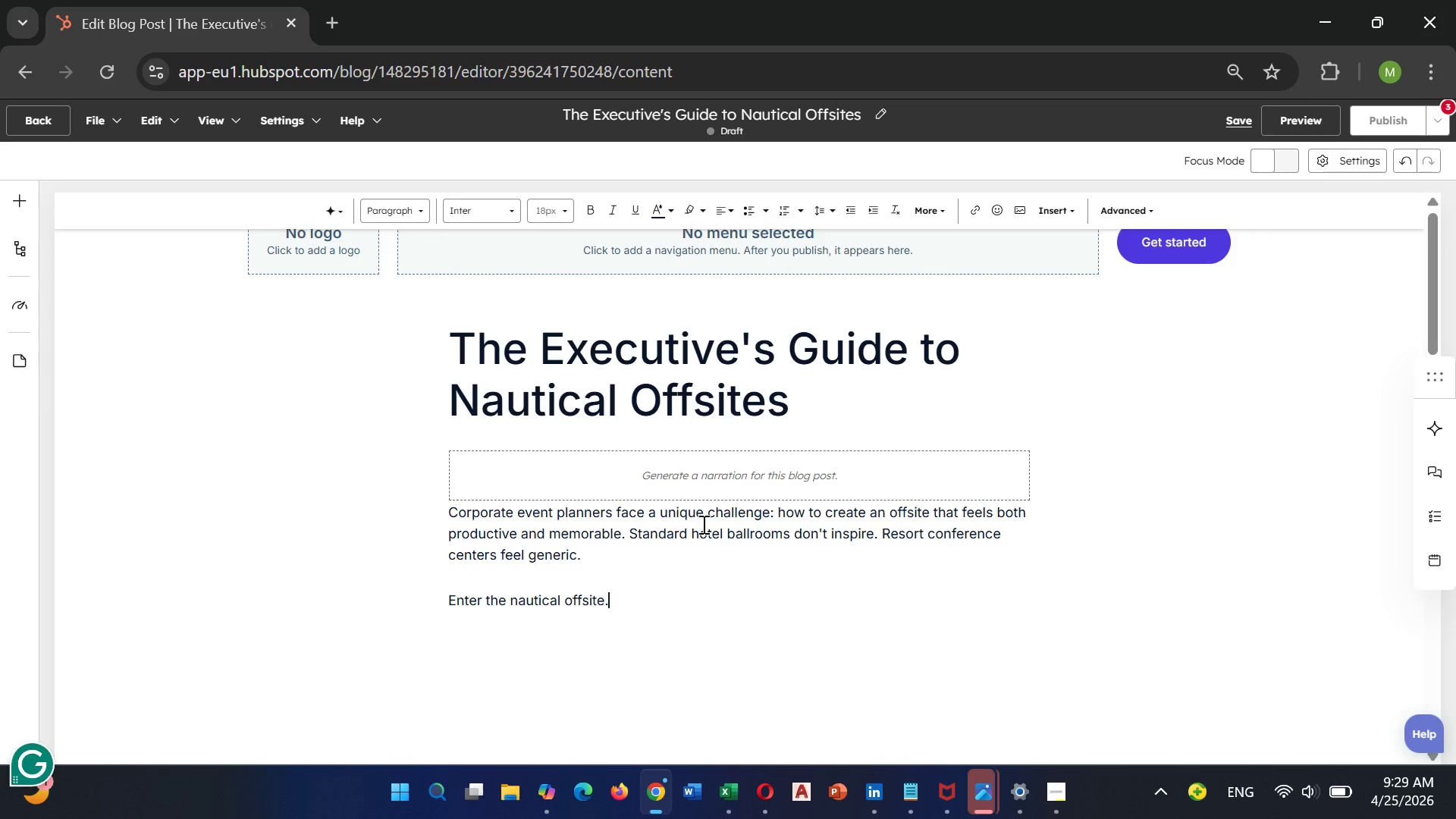 
key(Enter)
 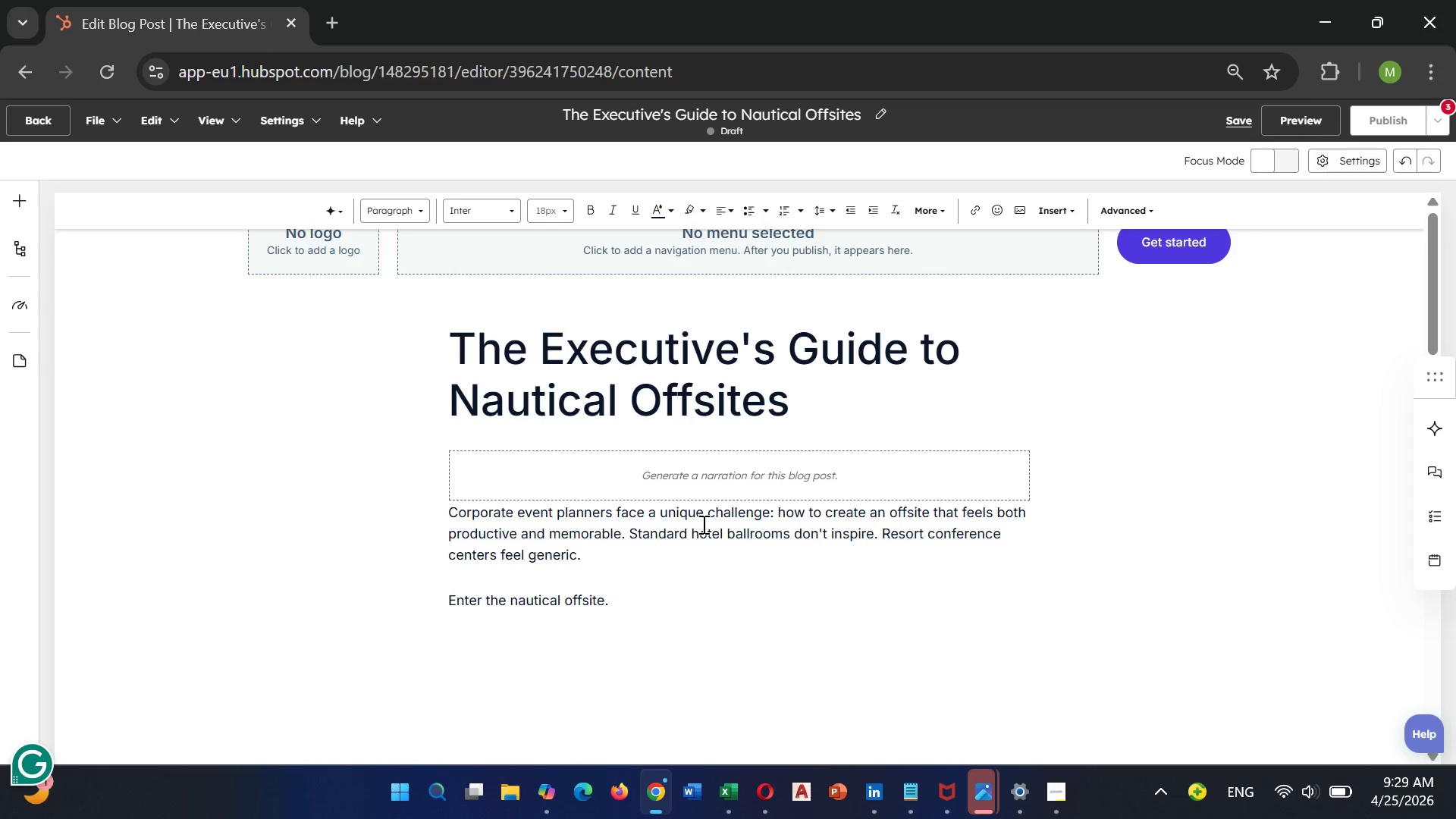 
type(hosting)
 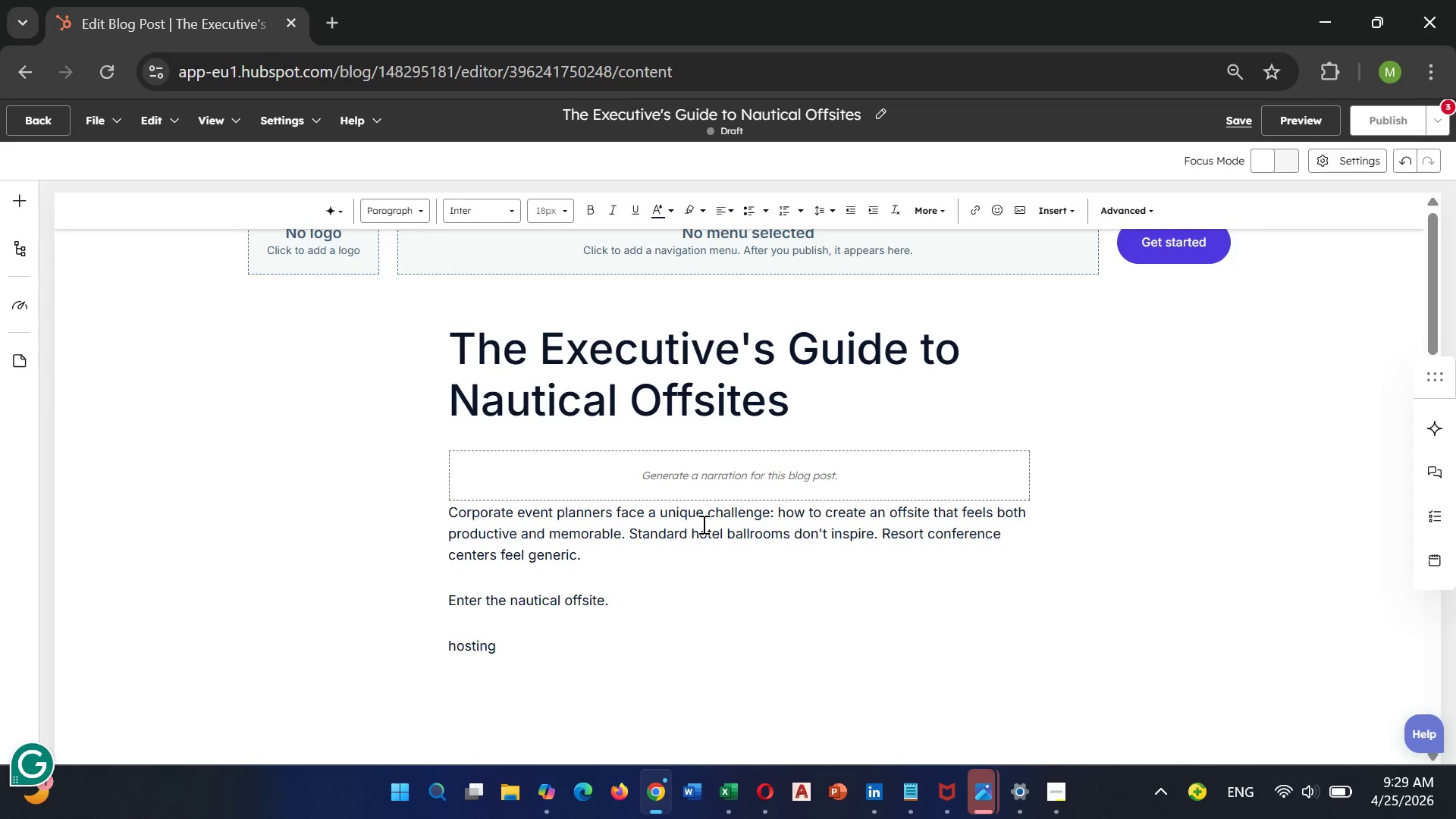 
key(ArrowLeft)
 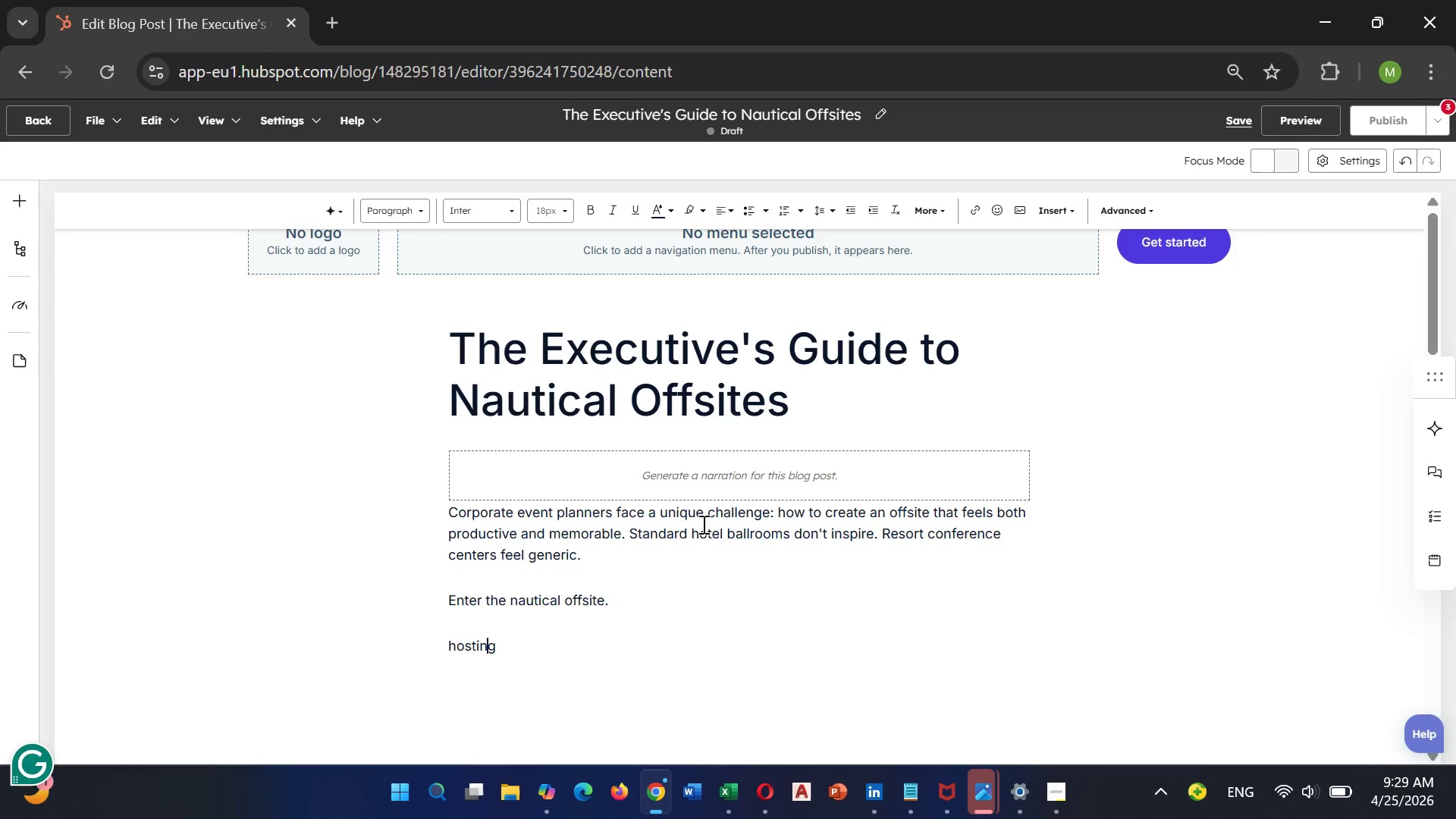 
key(ArrowLeft)
 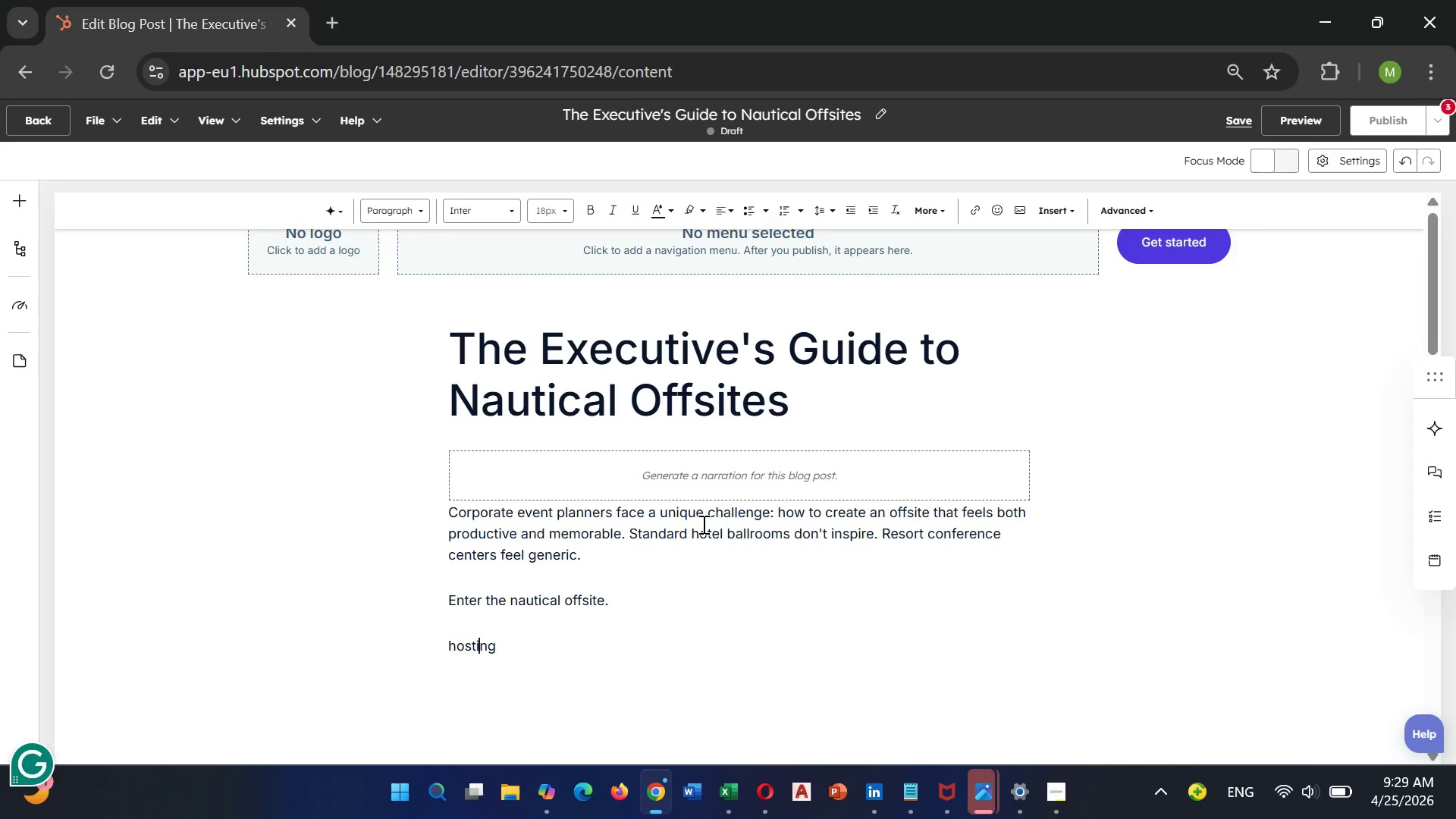 
key(ArrowLeft)
 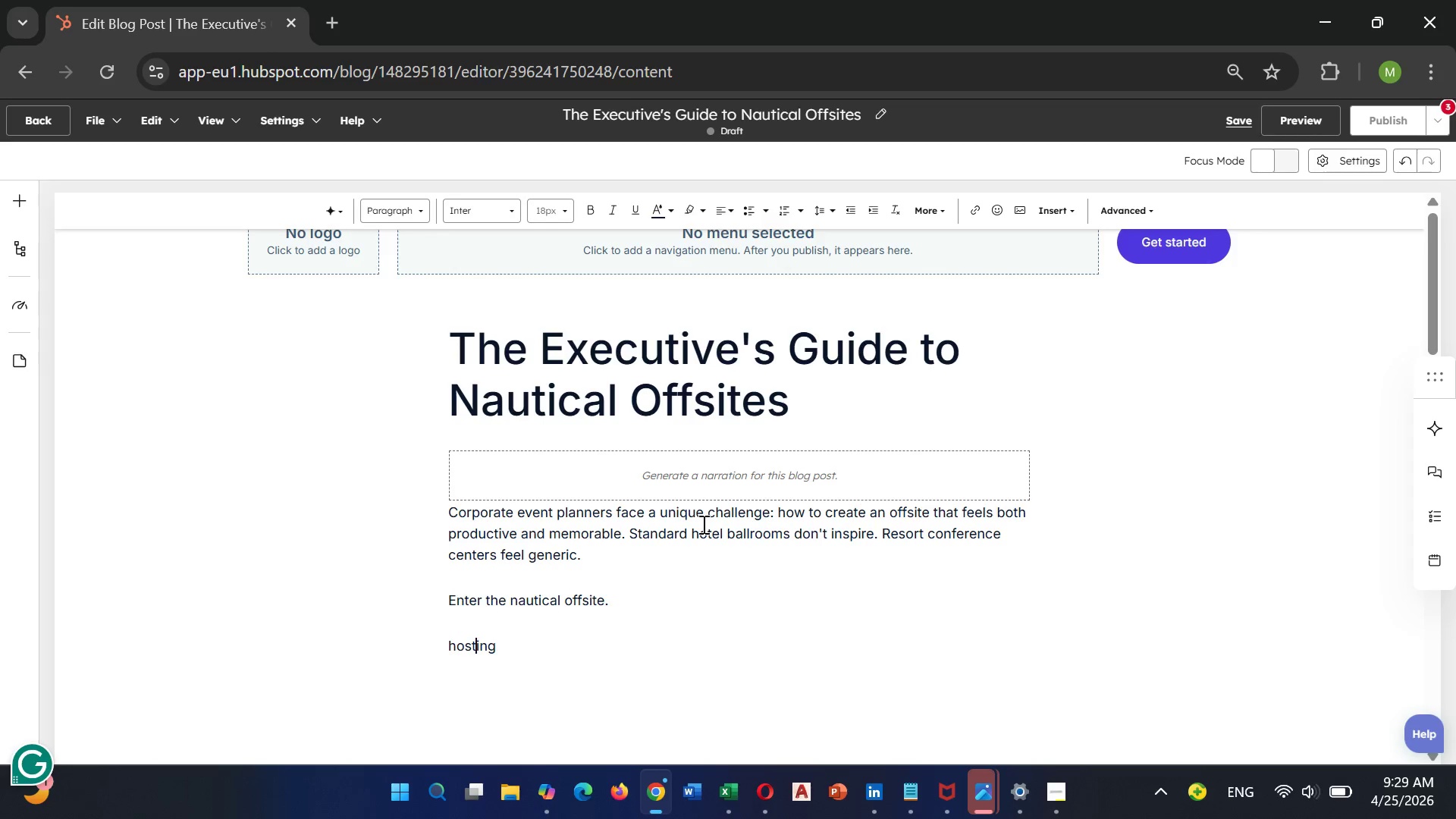 
key(ArrowLeft)
 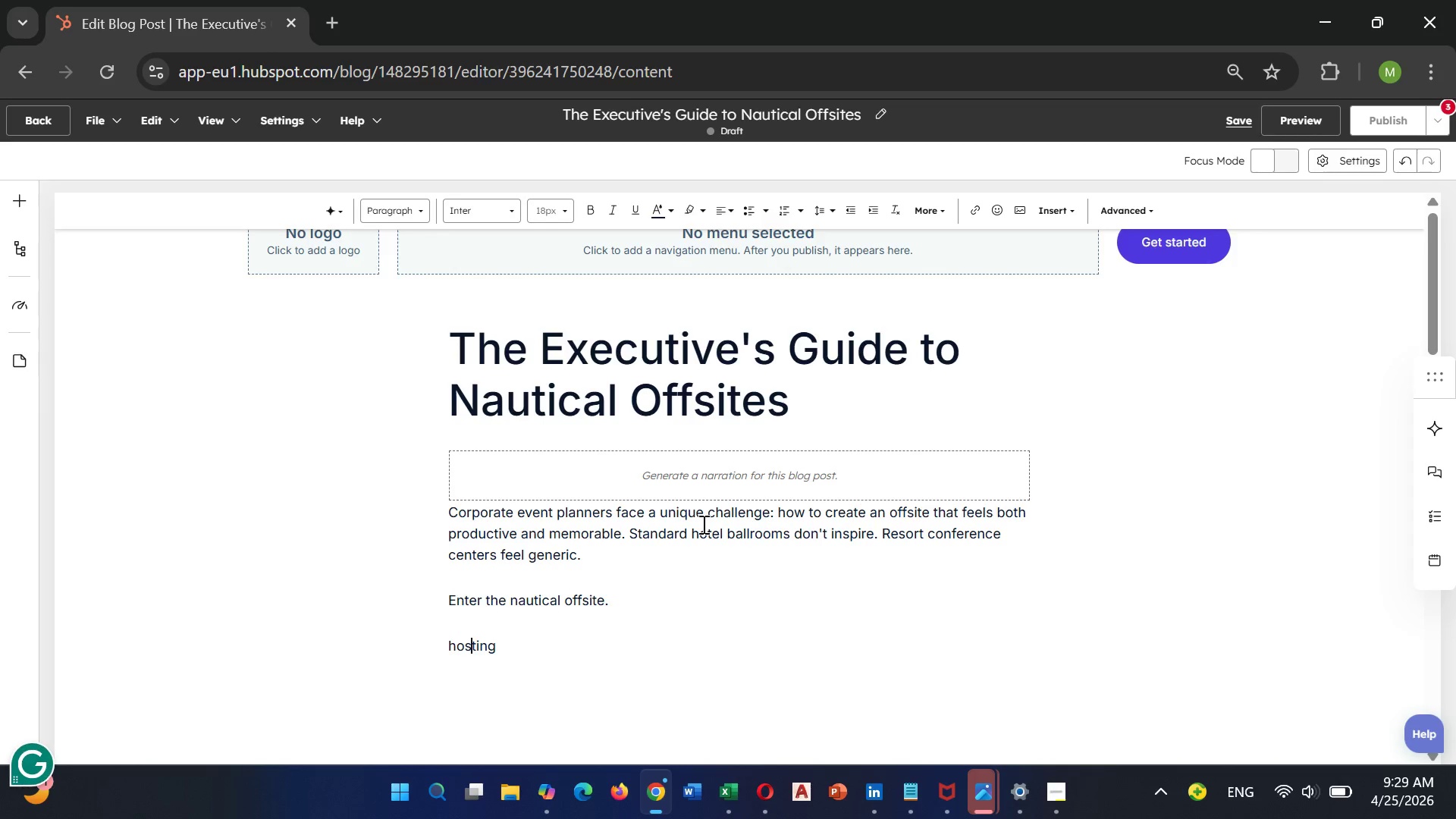 
key(ArrowLeft)
 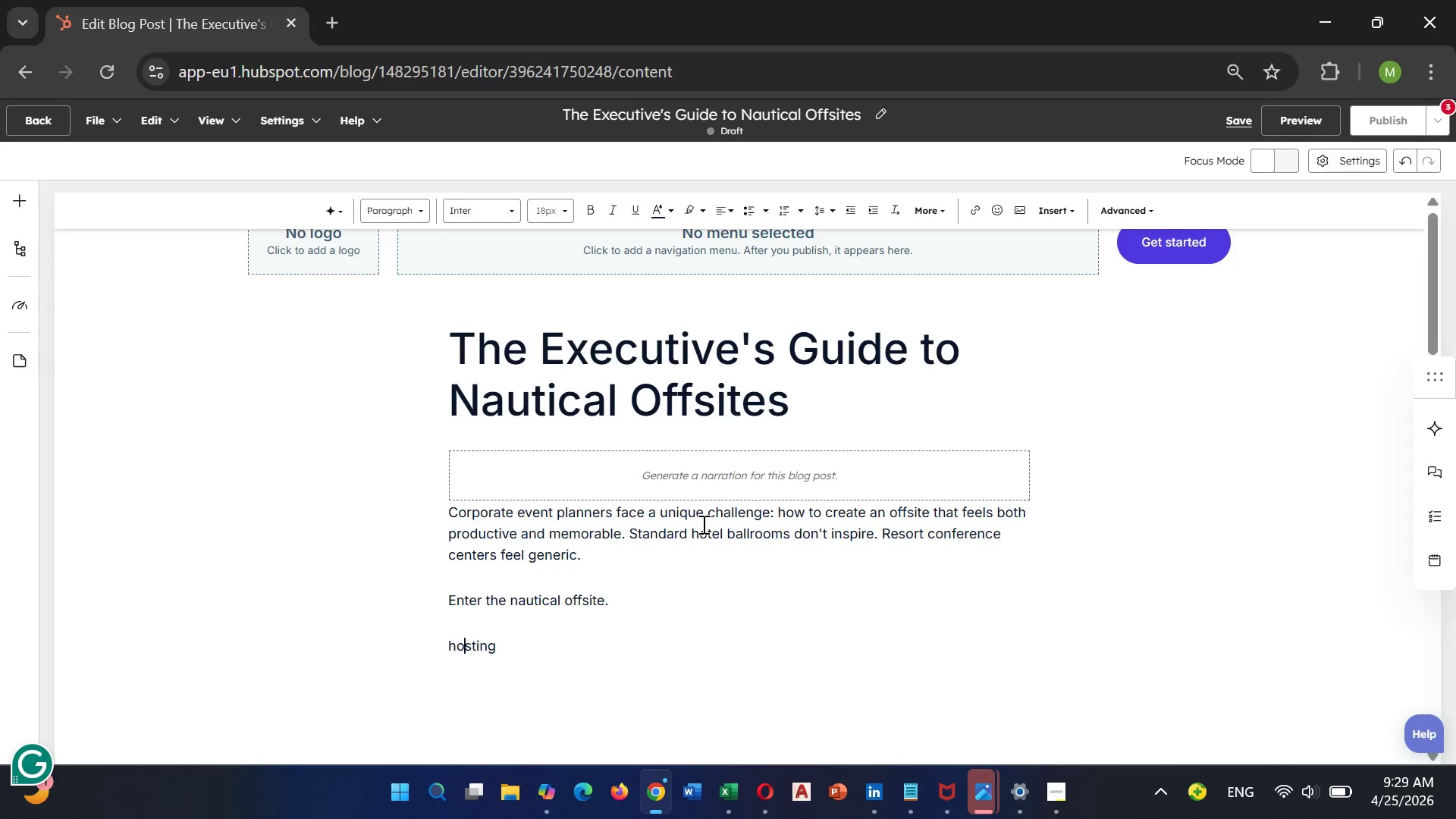 
key(ArrowLeft)
 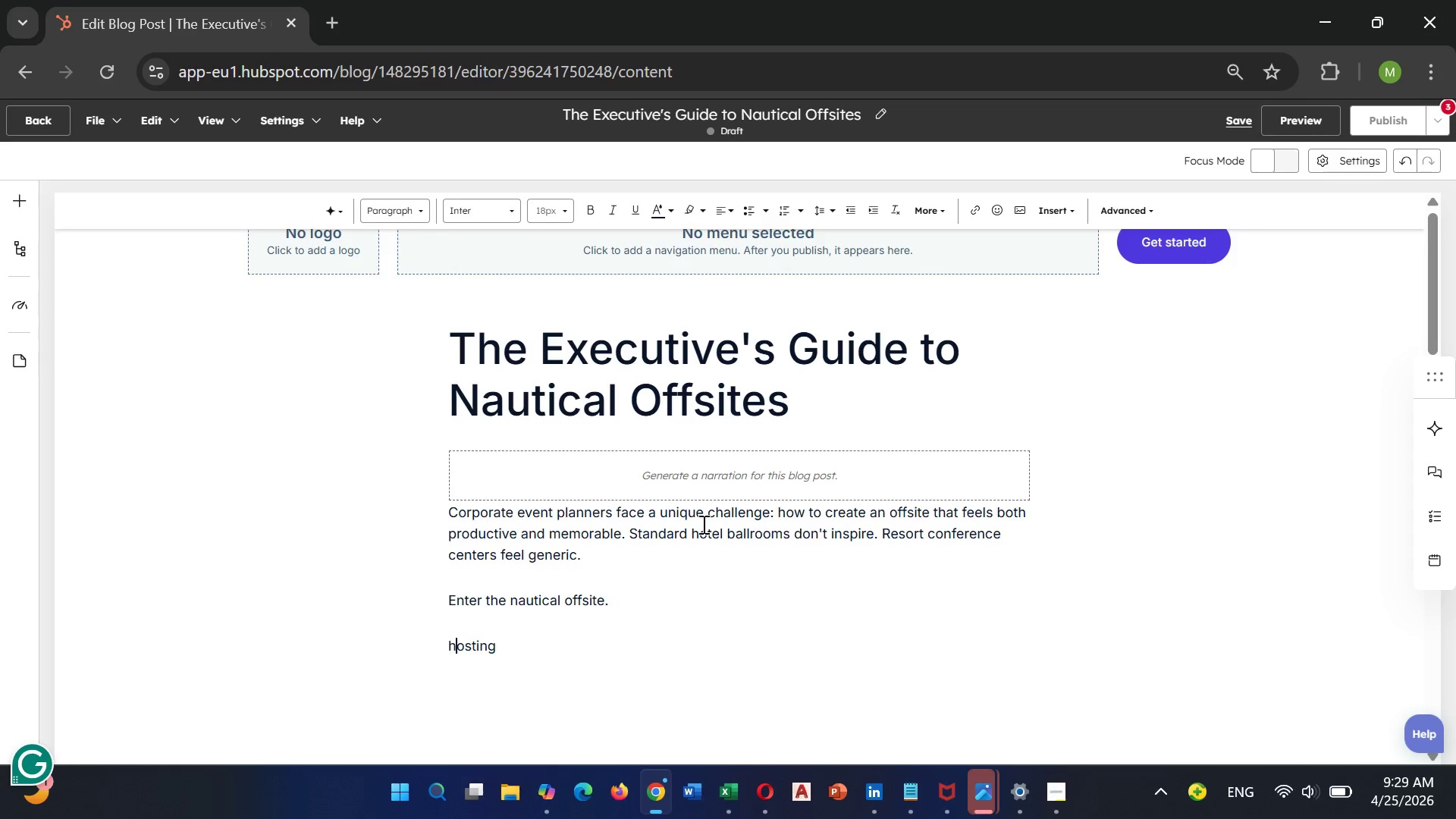 
key(Backspace)
 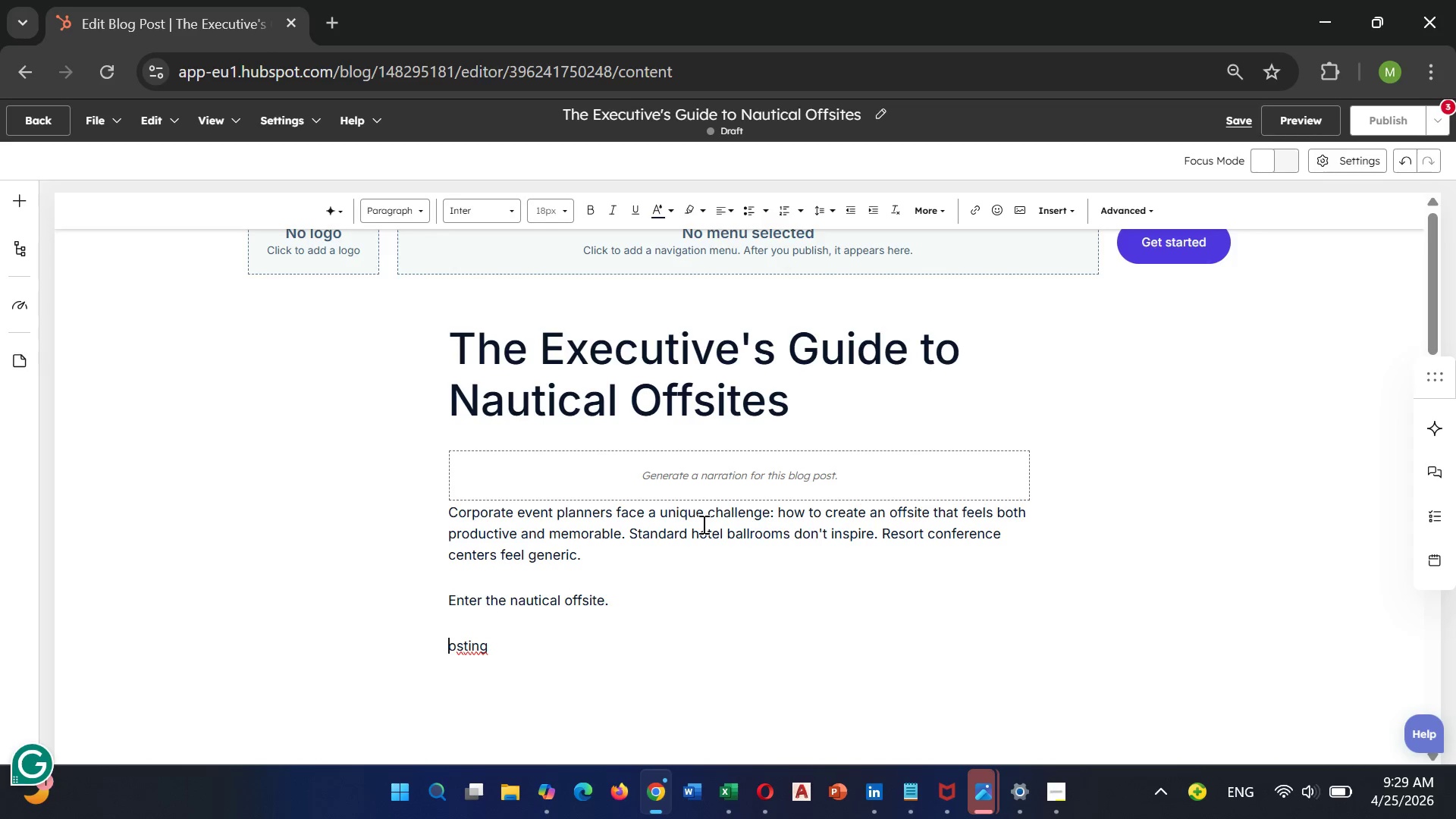 
key(Shift+H)
 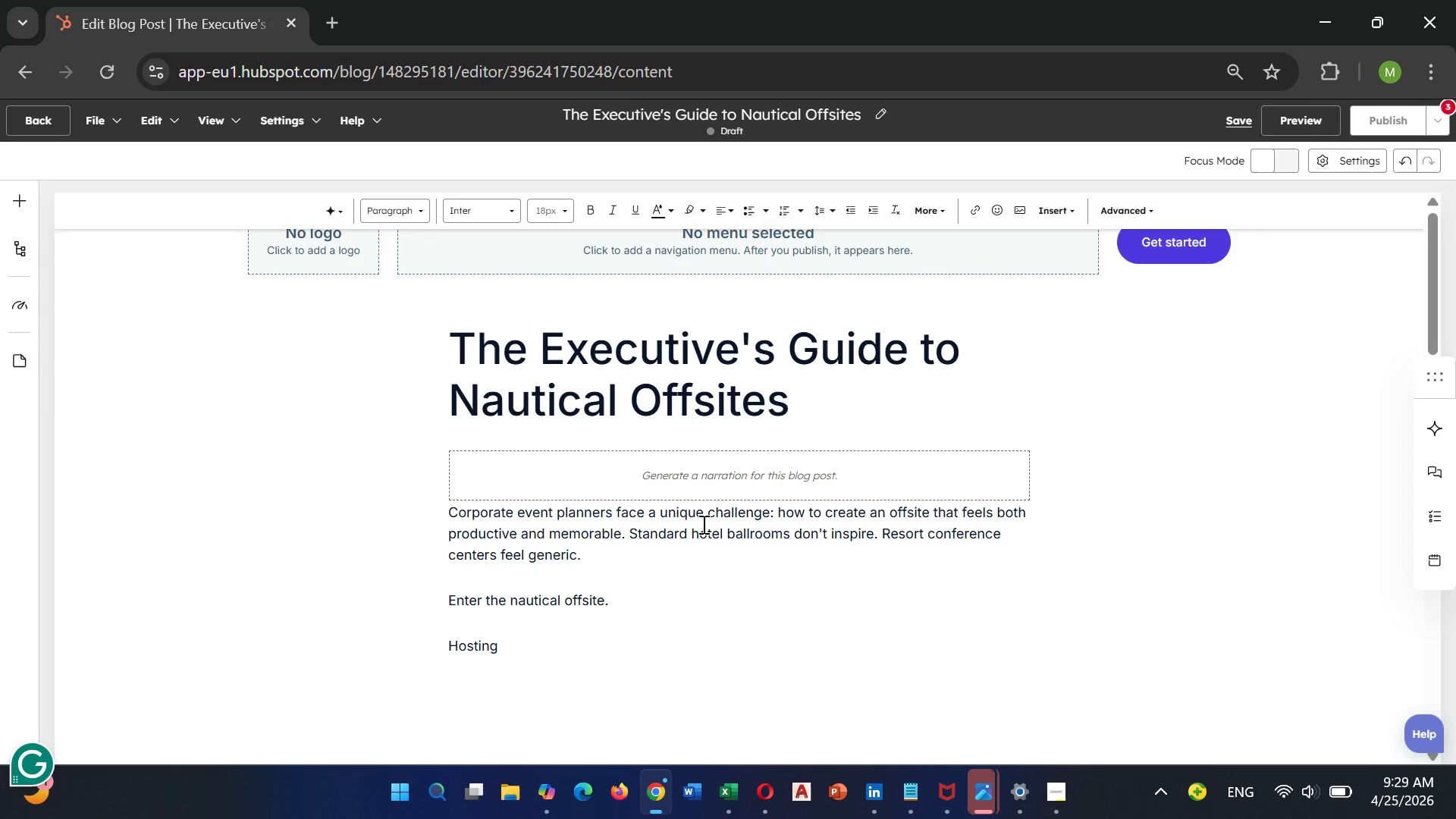 
key(ArrowRight)
 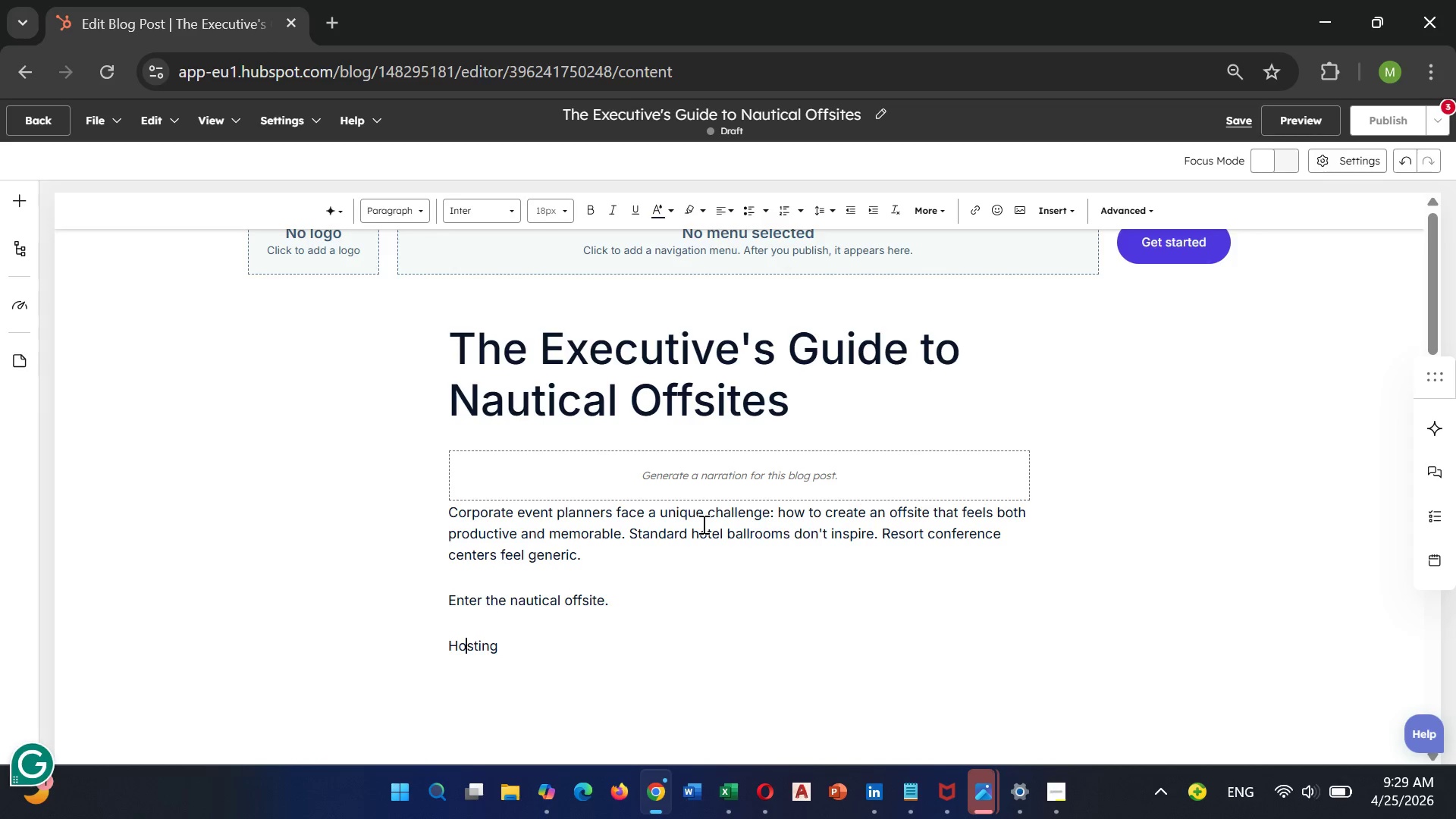 
key(ArrowRight)
 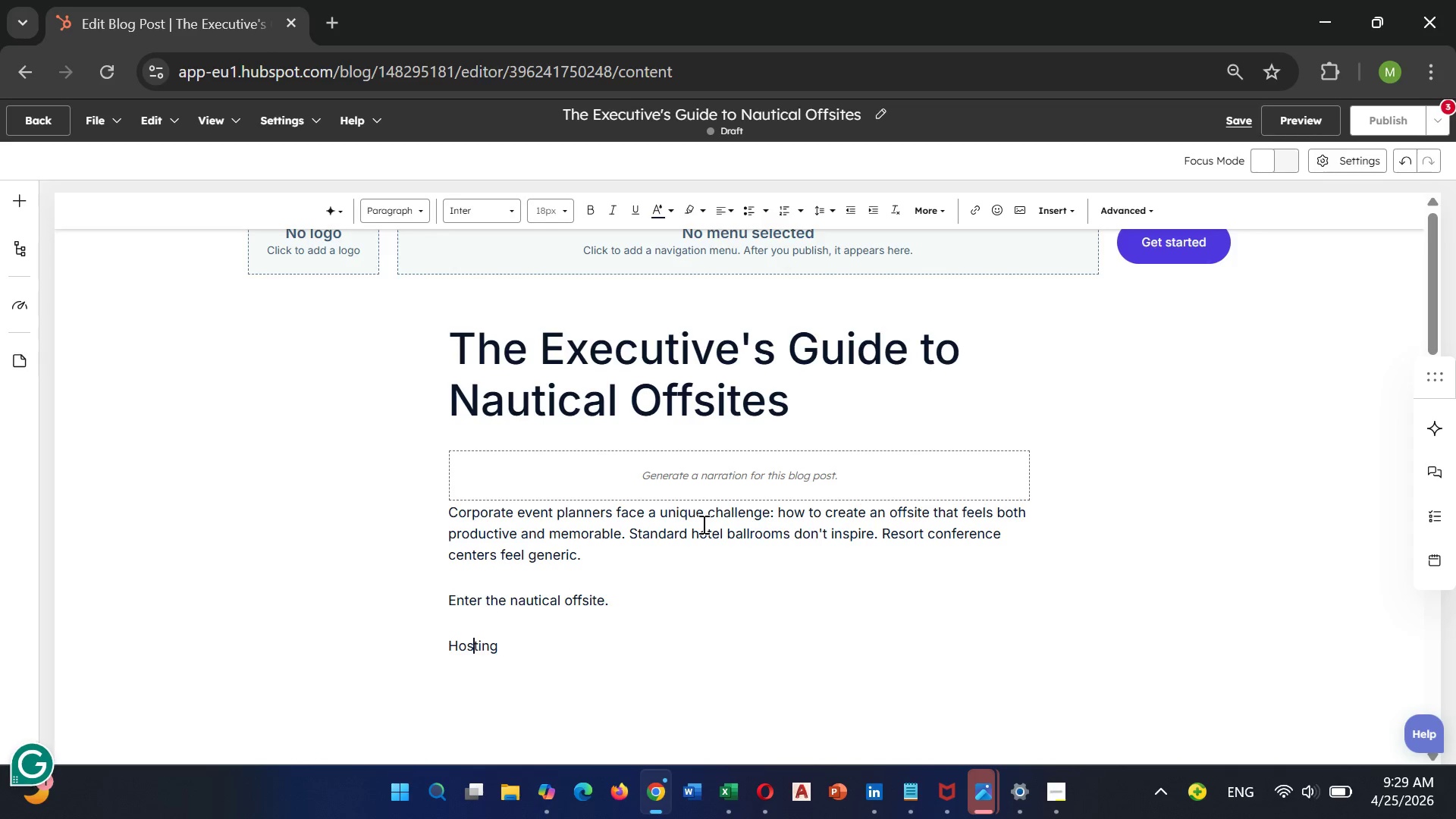 
key(ArrowRight)
 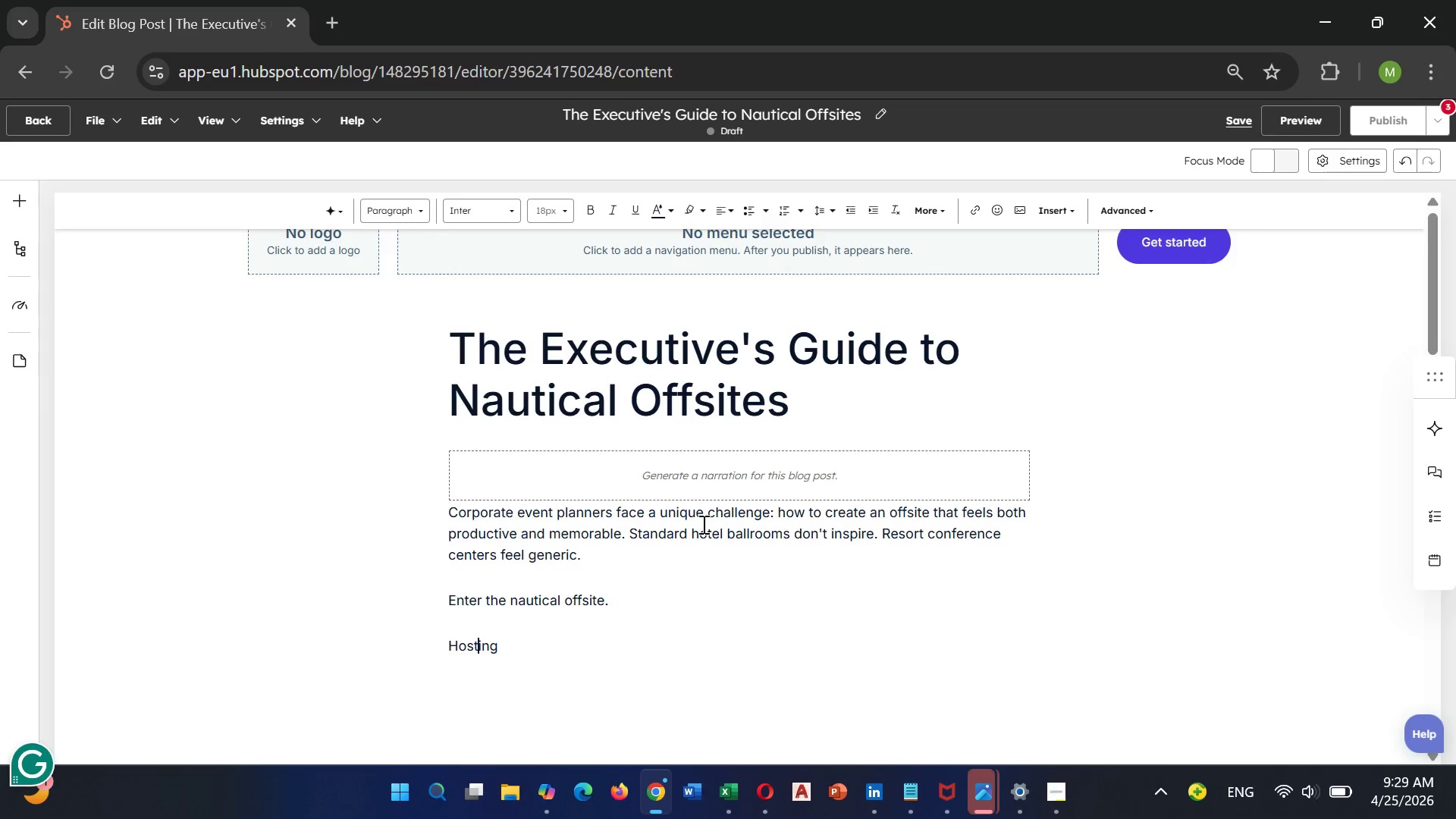 
key(ArrowRight)
 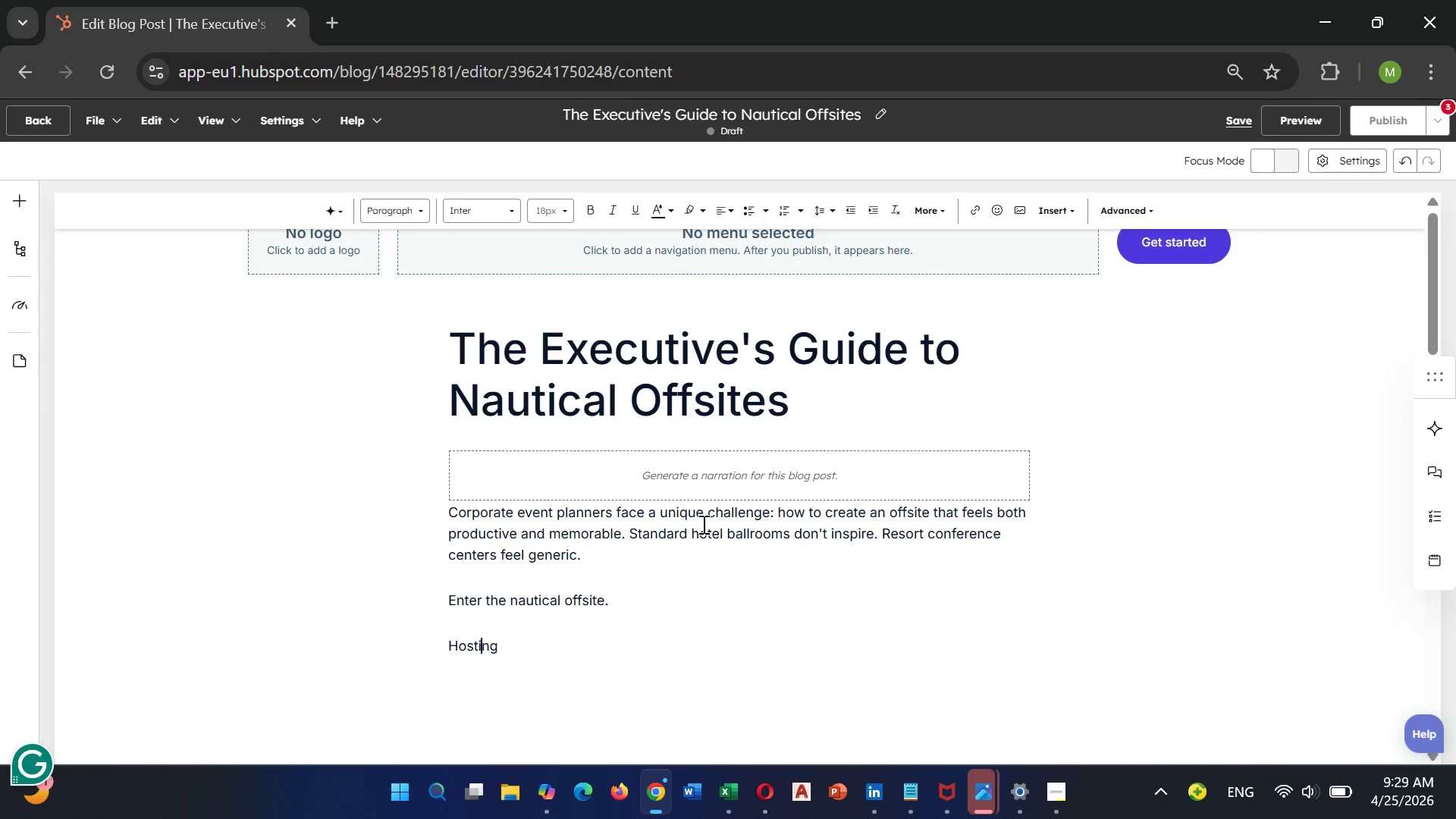 
key(ArrowRight)
 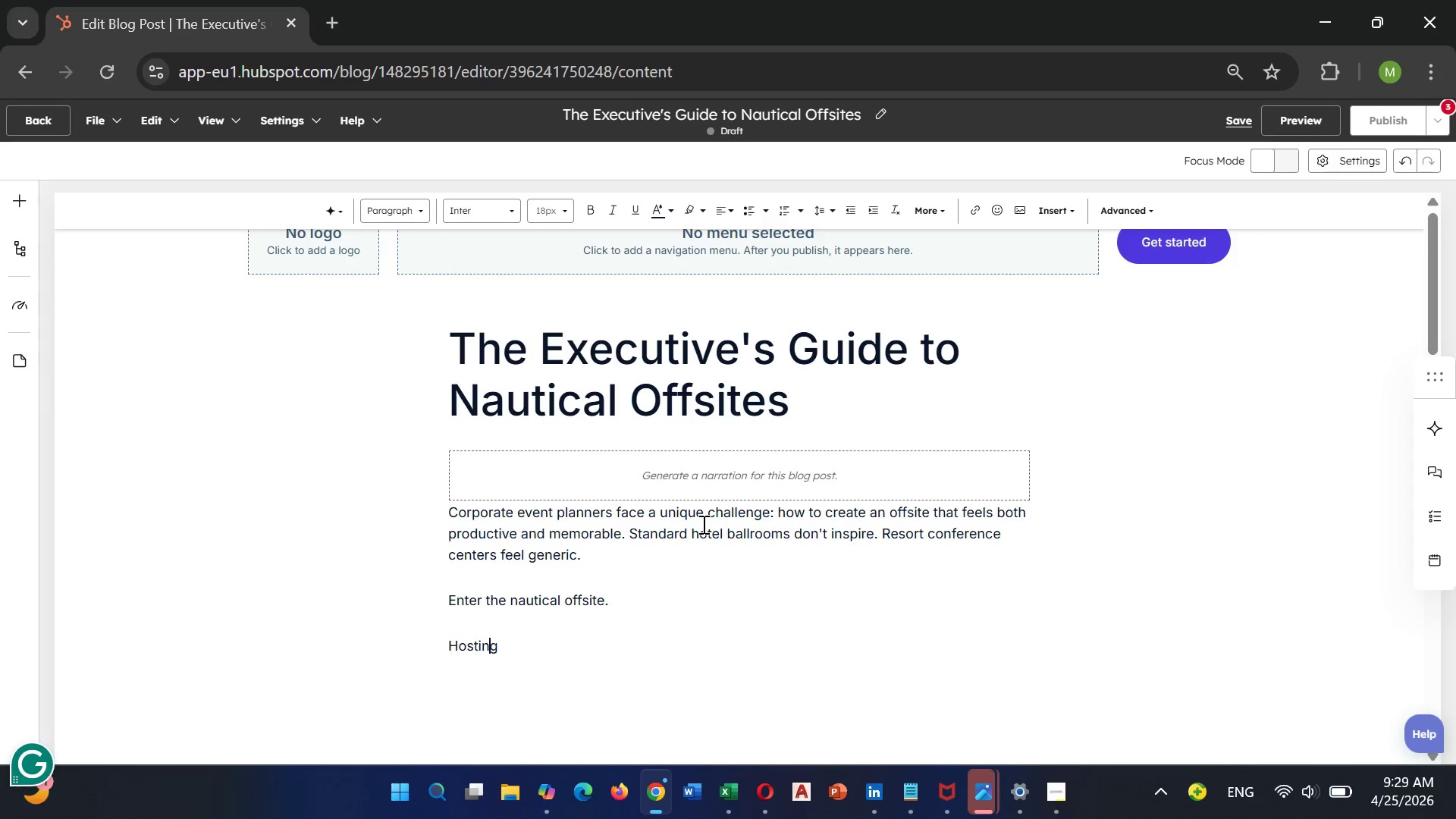 
key(ArrowRight)
 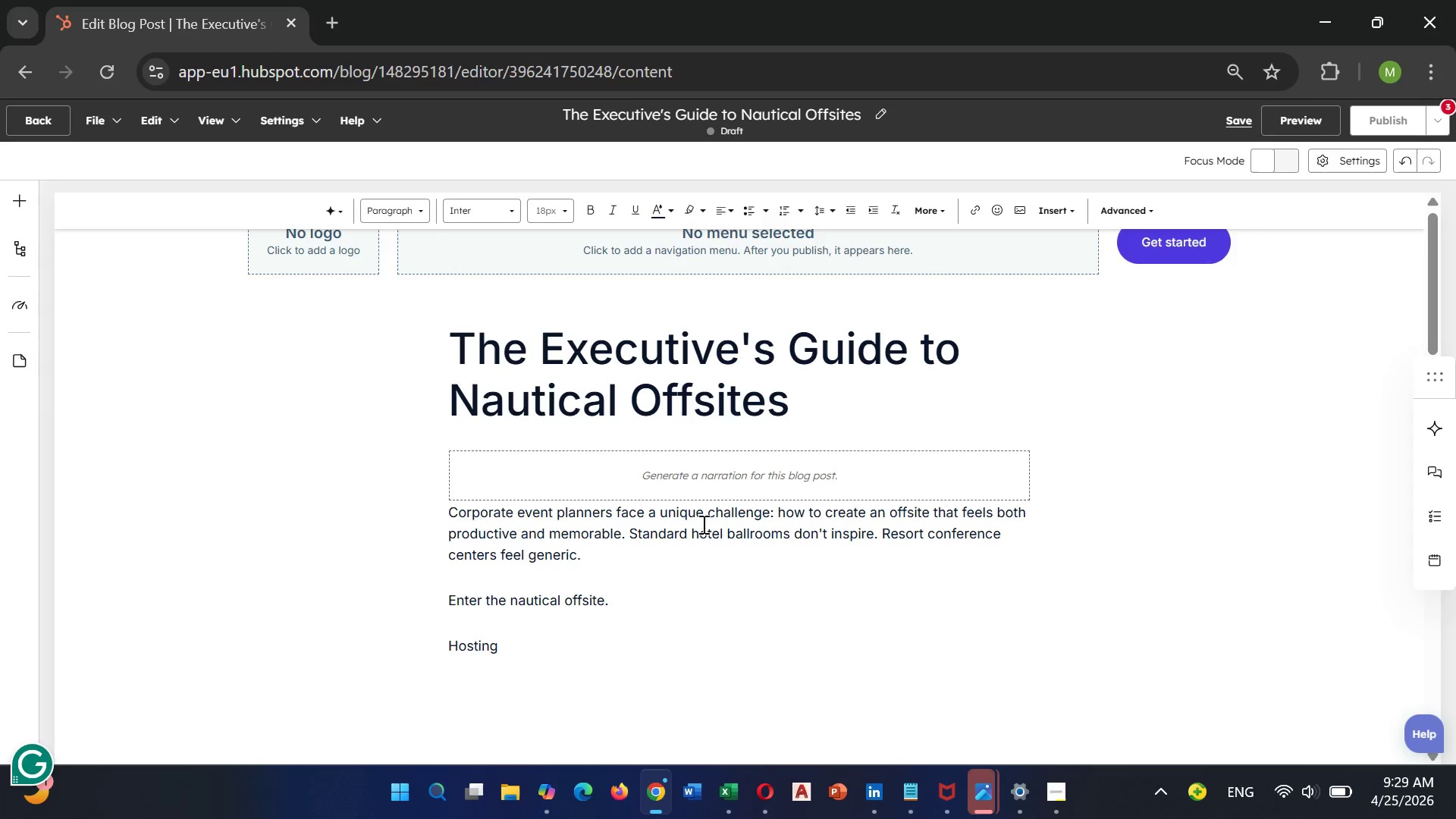 
type( an )
 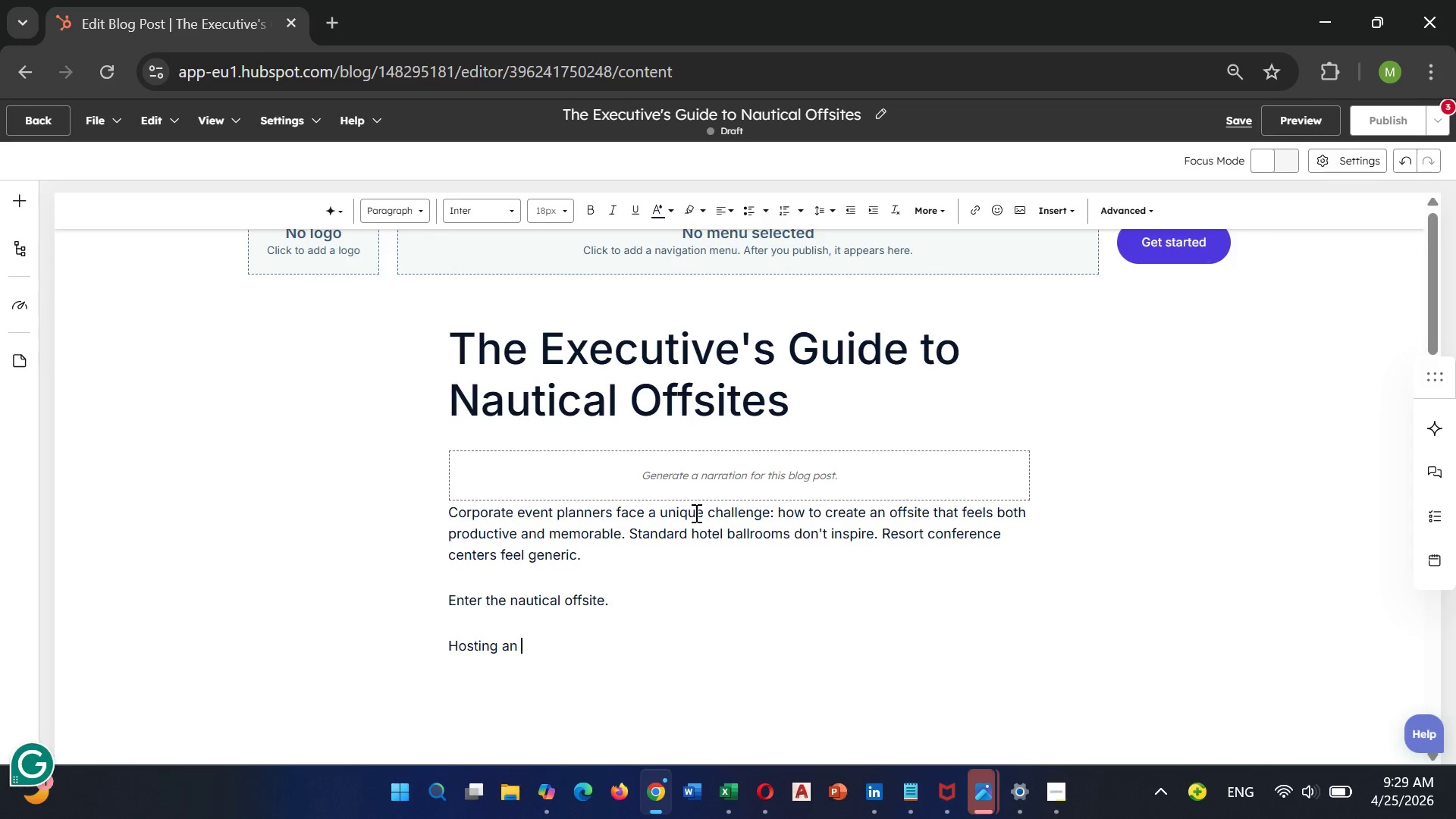 
type(executive retr)
 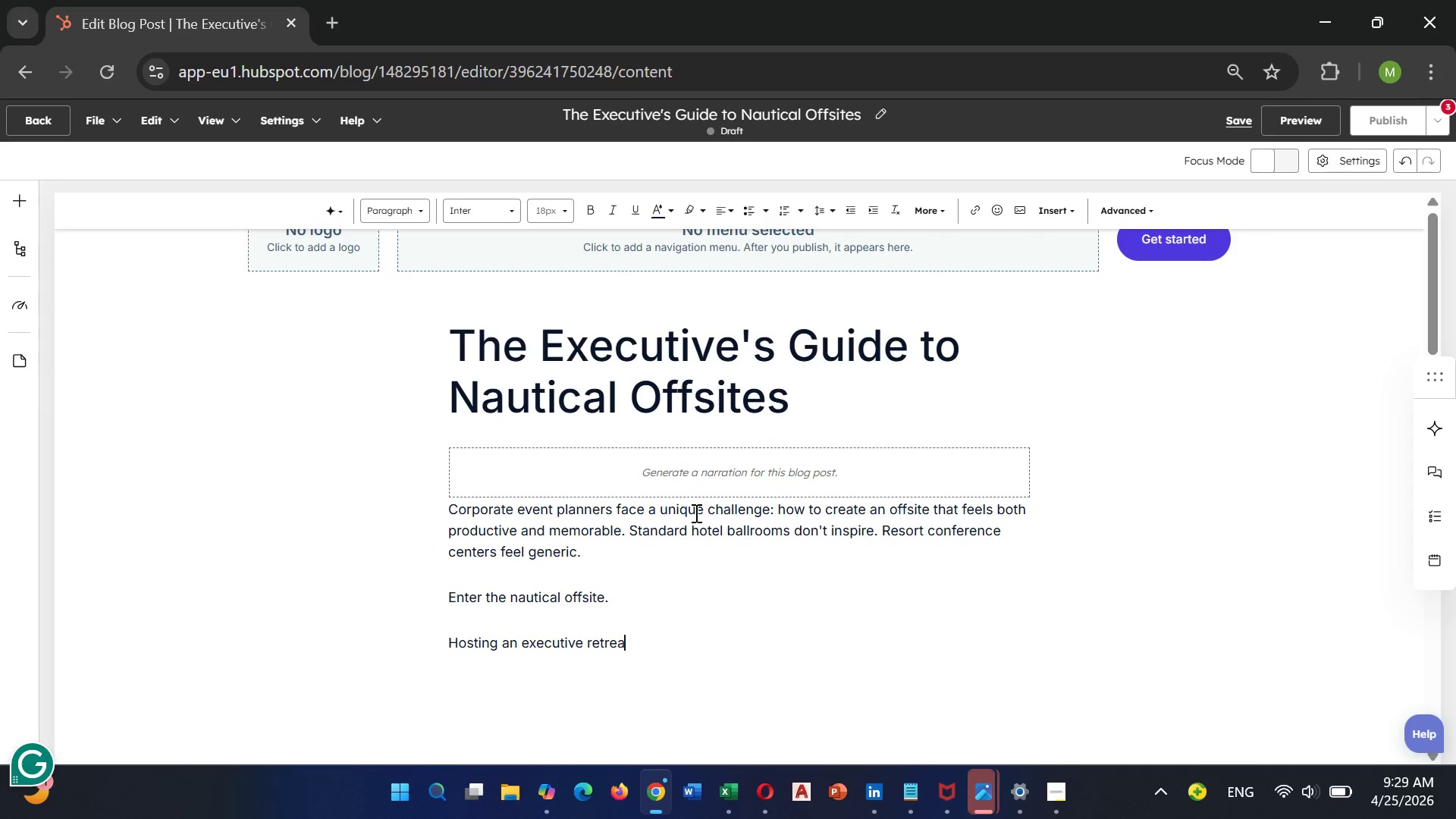 
scroll: coordinate [695, 513], scroll_direction: none, amount: 0.0
 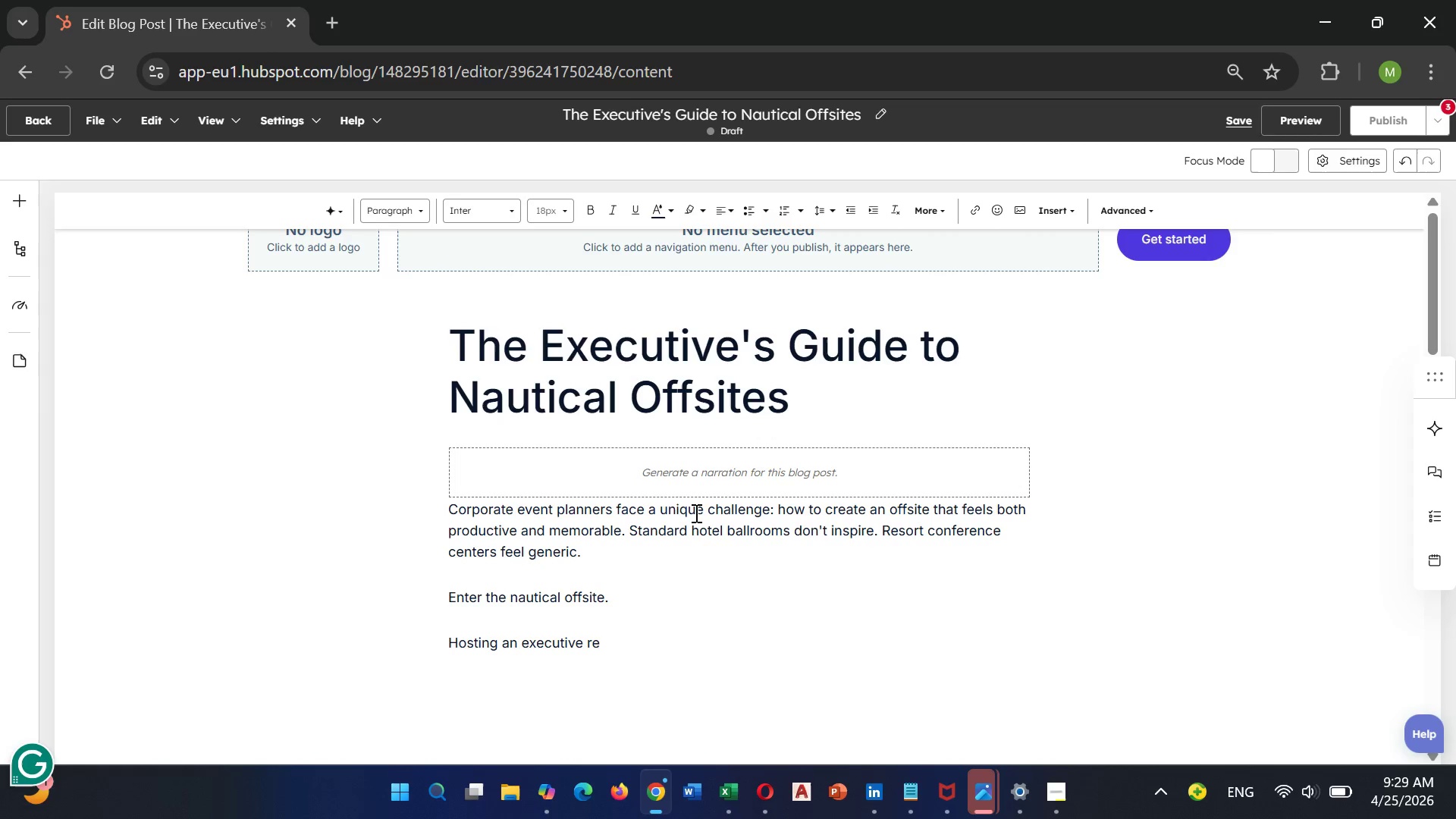 
type(eat om)
key(Backspace)
type(n a vintage yachat offers)
 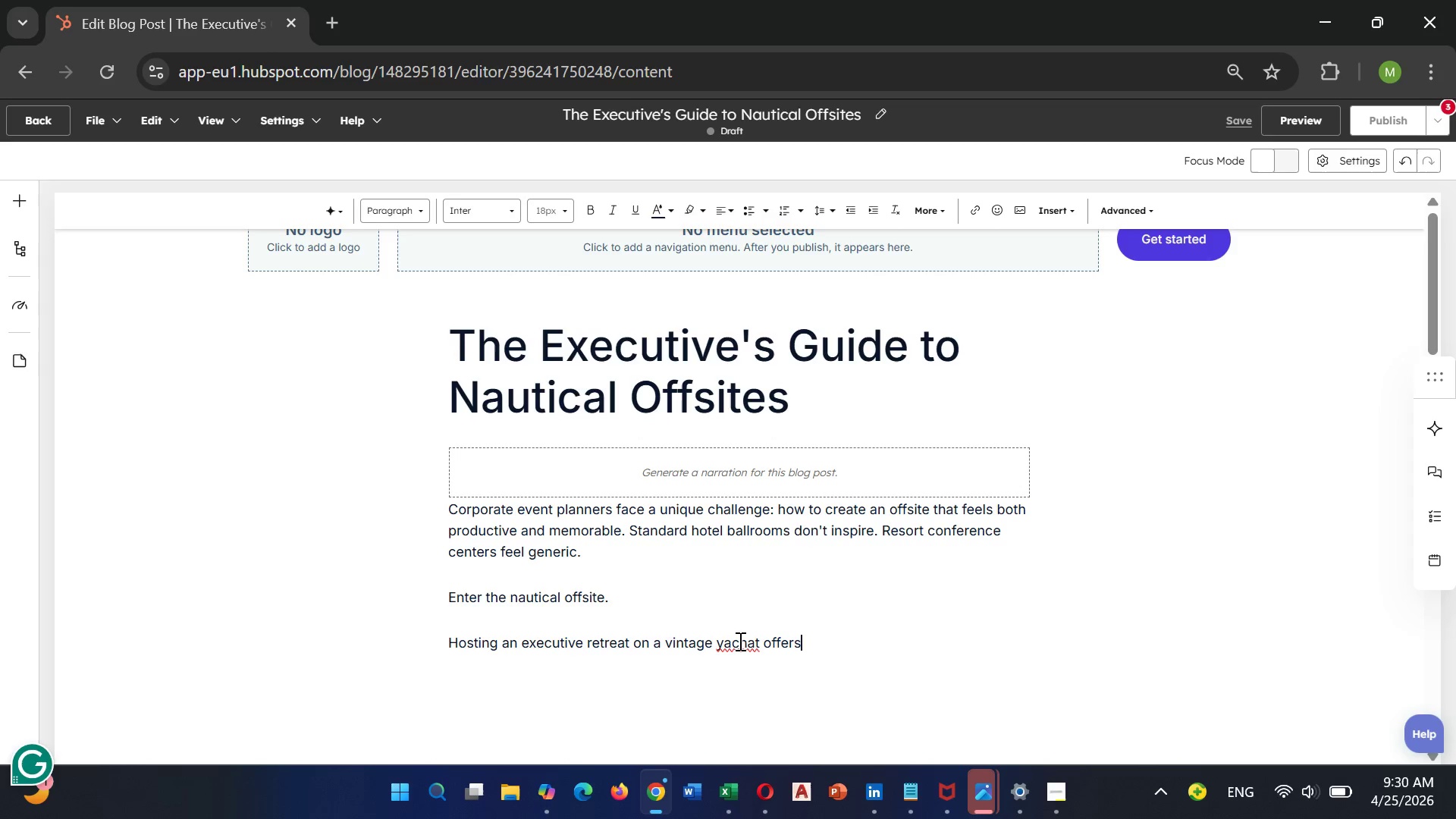 
wait(6.22)
 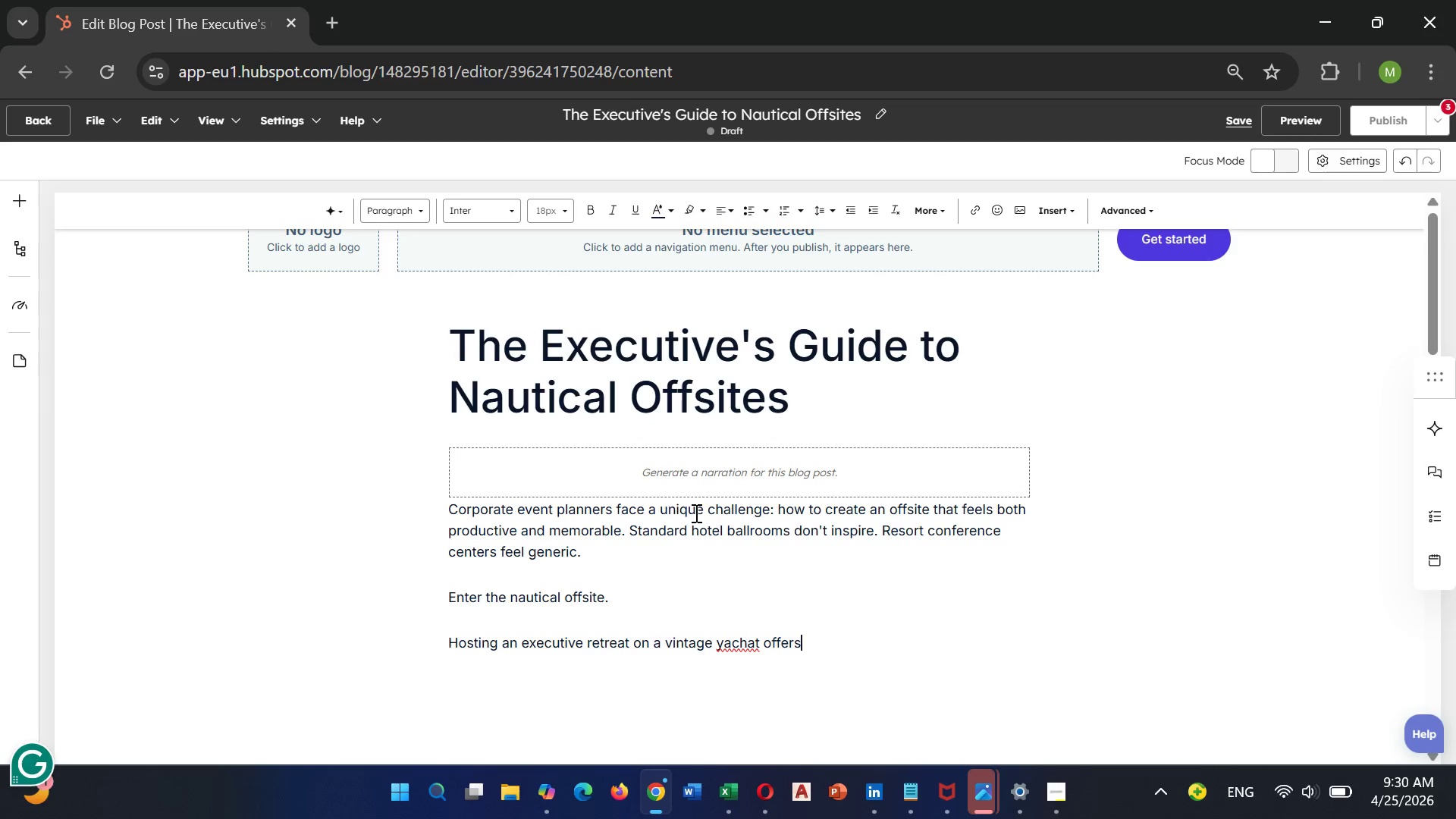 
left_click([758, 642])
 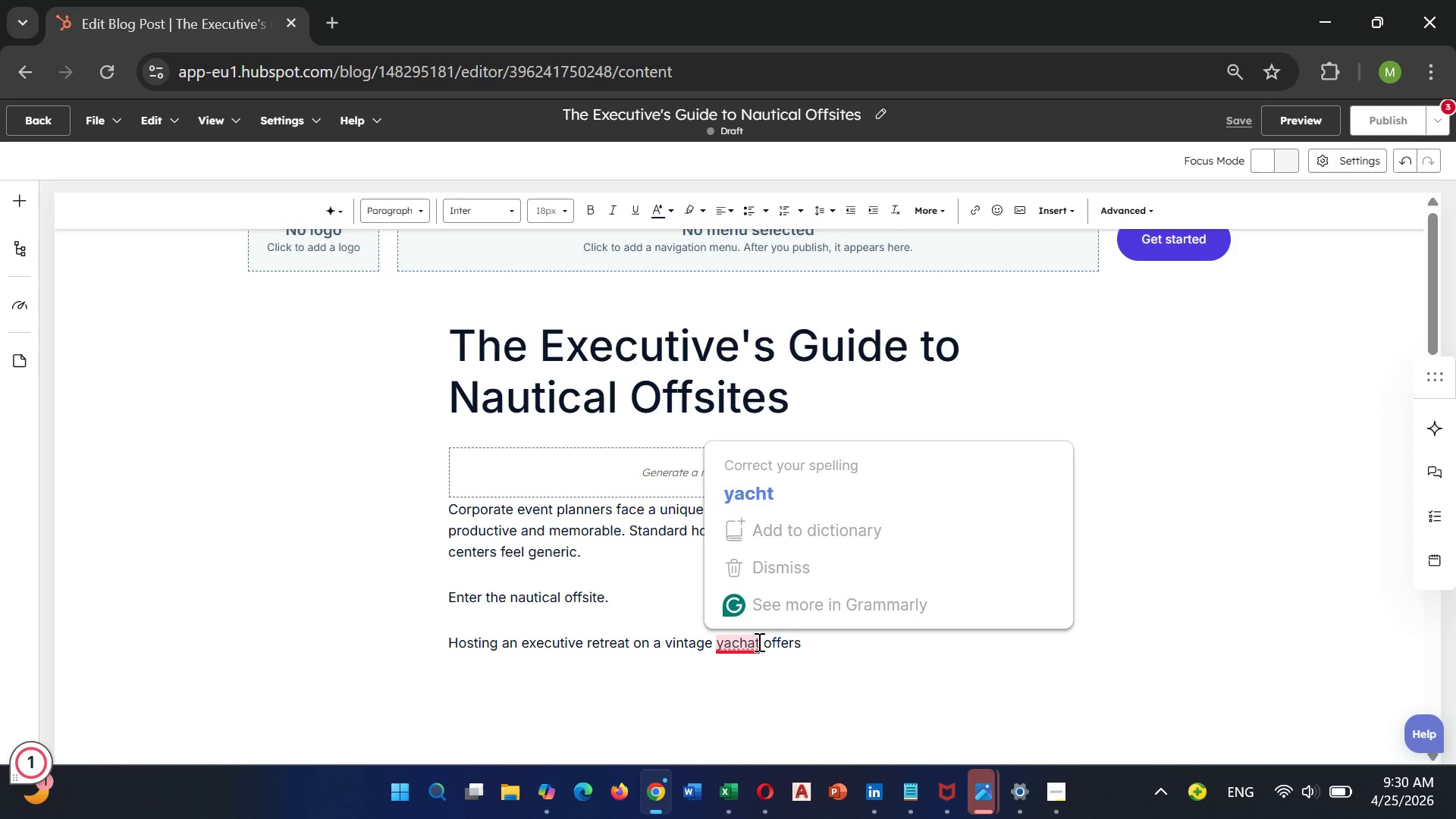 
key(ArrowLeft)
 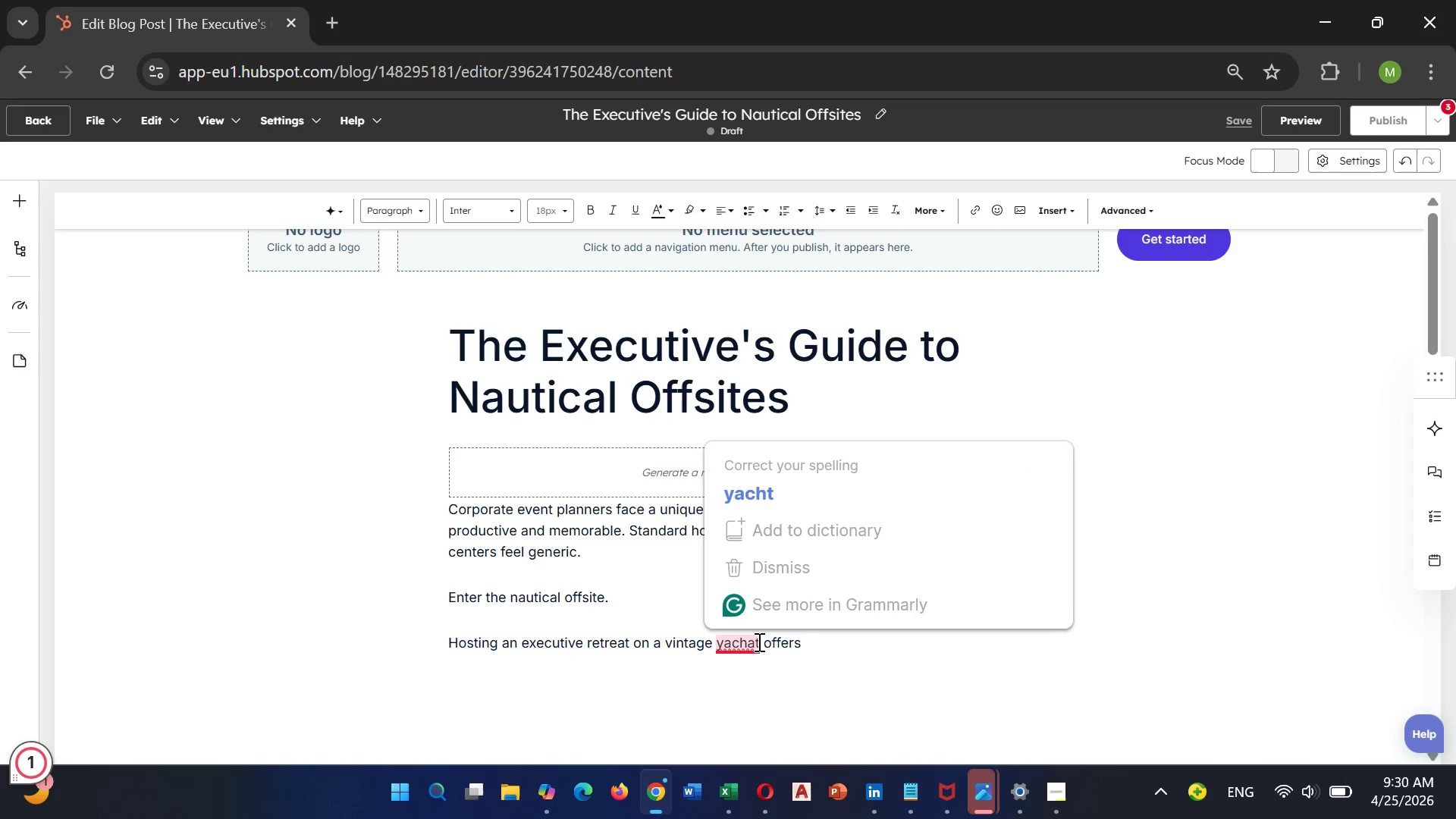 
key(Backspace)
 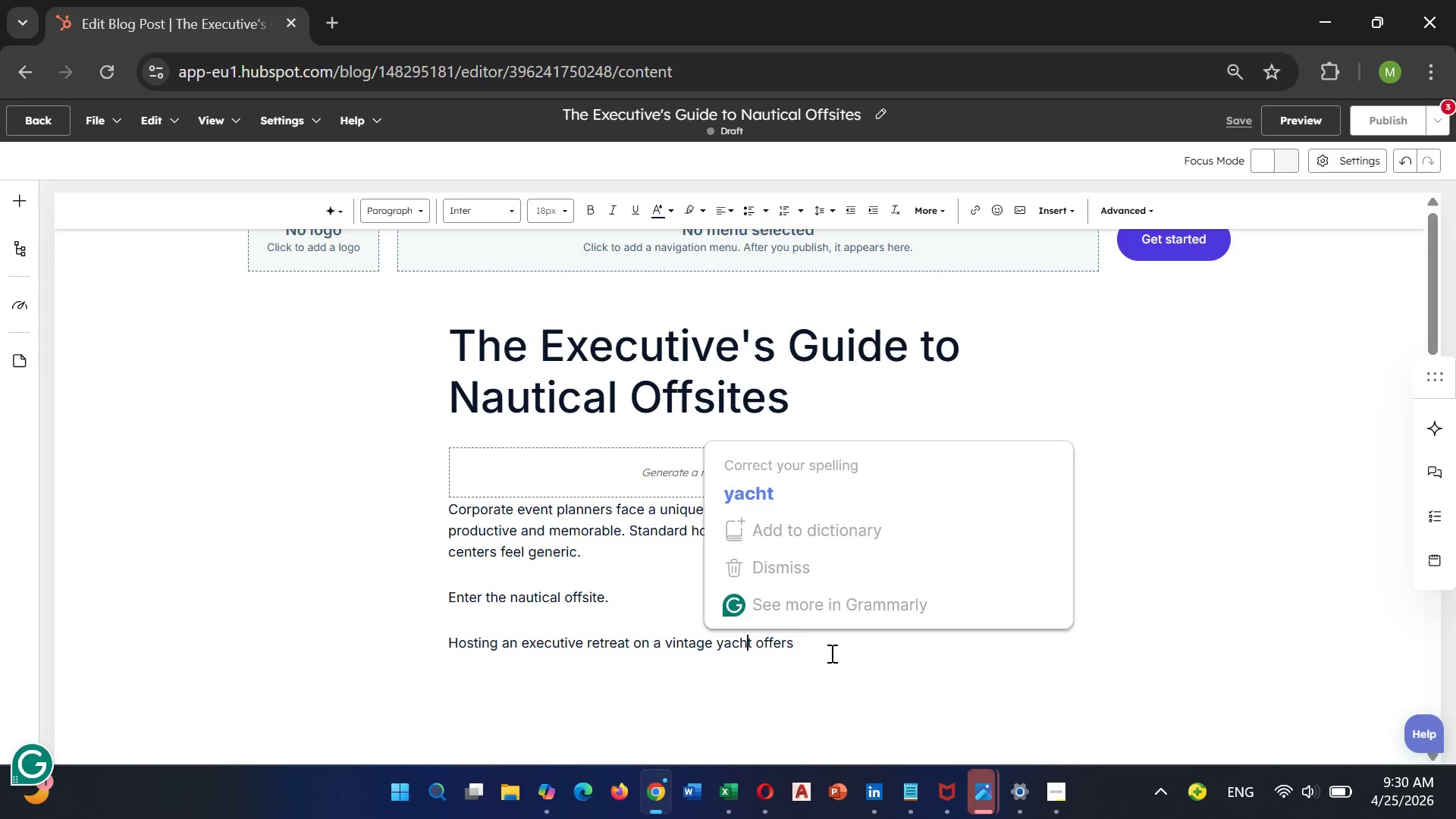 
left_click([824, 646])
 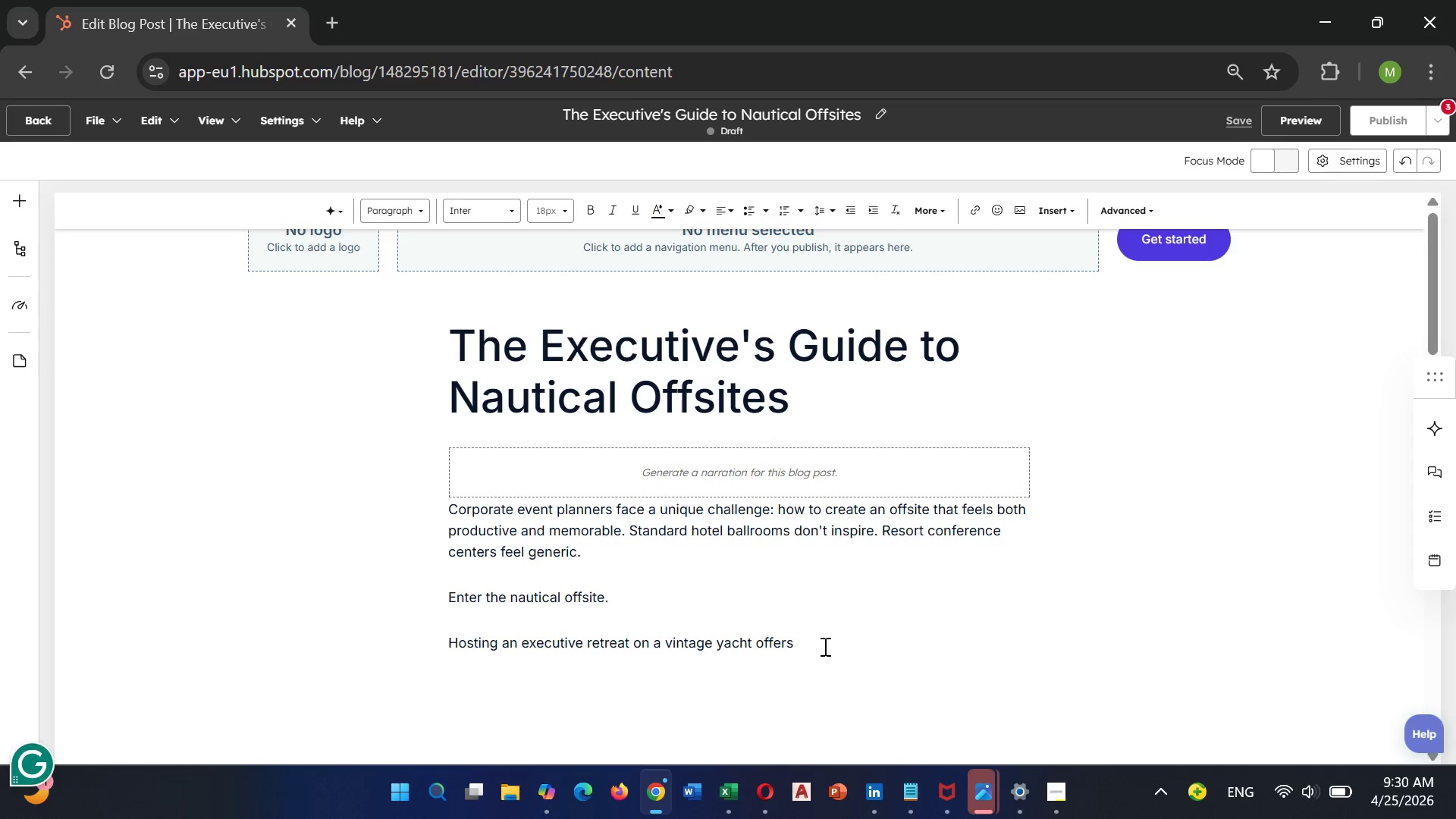 
type( something no lN)
key(Backspace)
 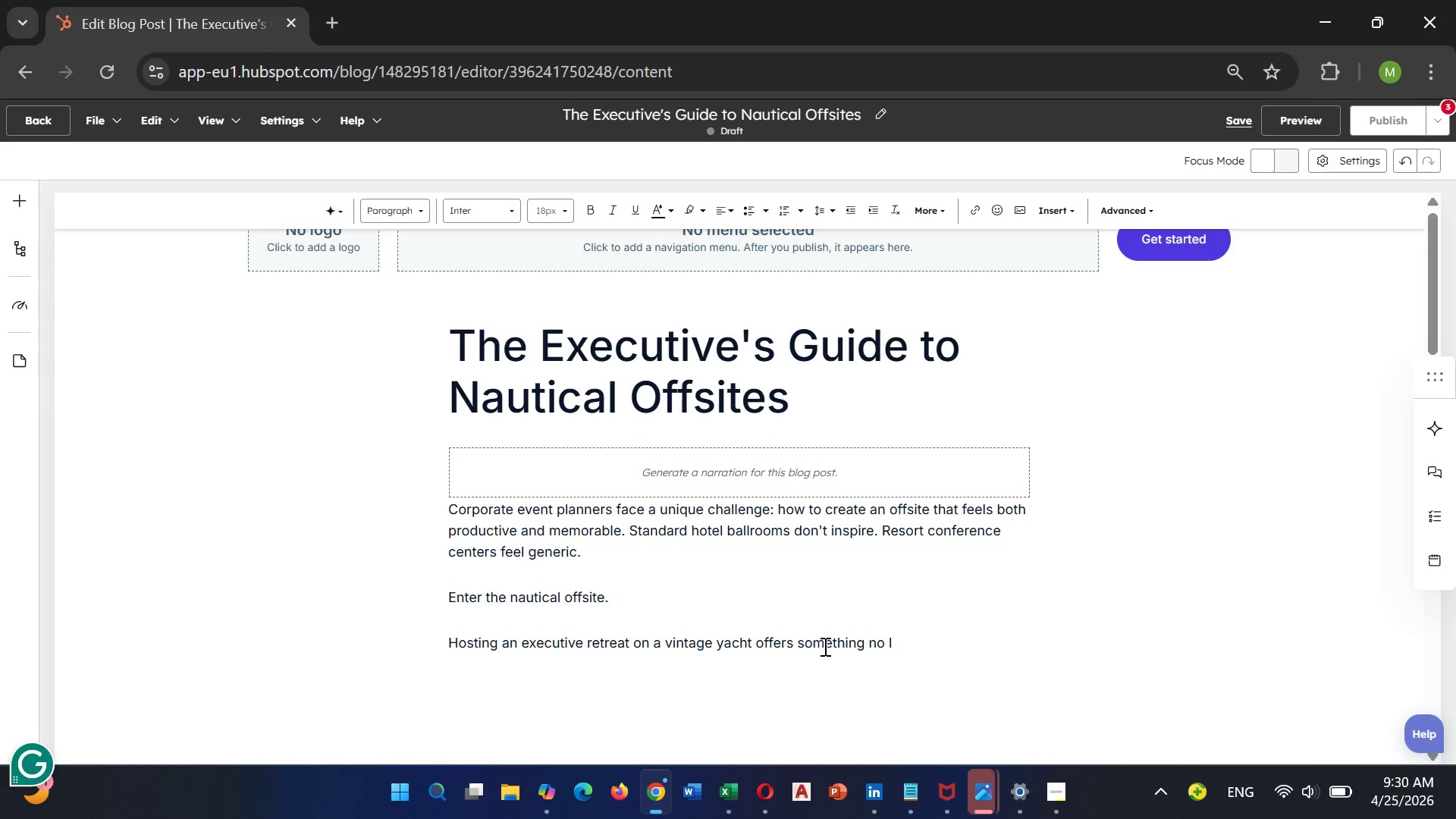 
type(and-based venue)
 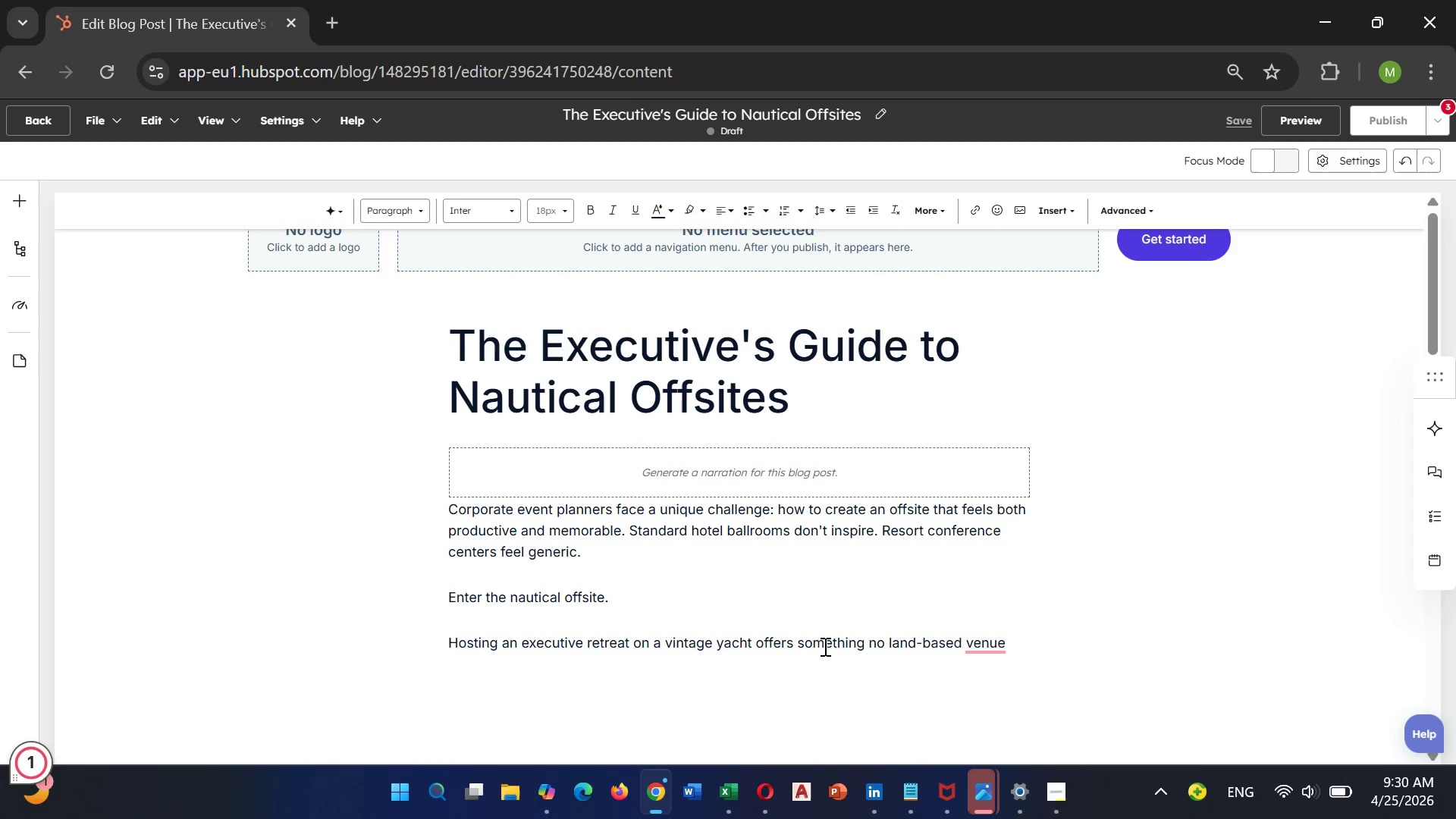 
wait(6.56)
 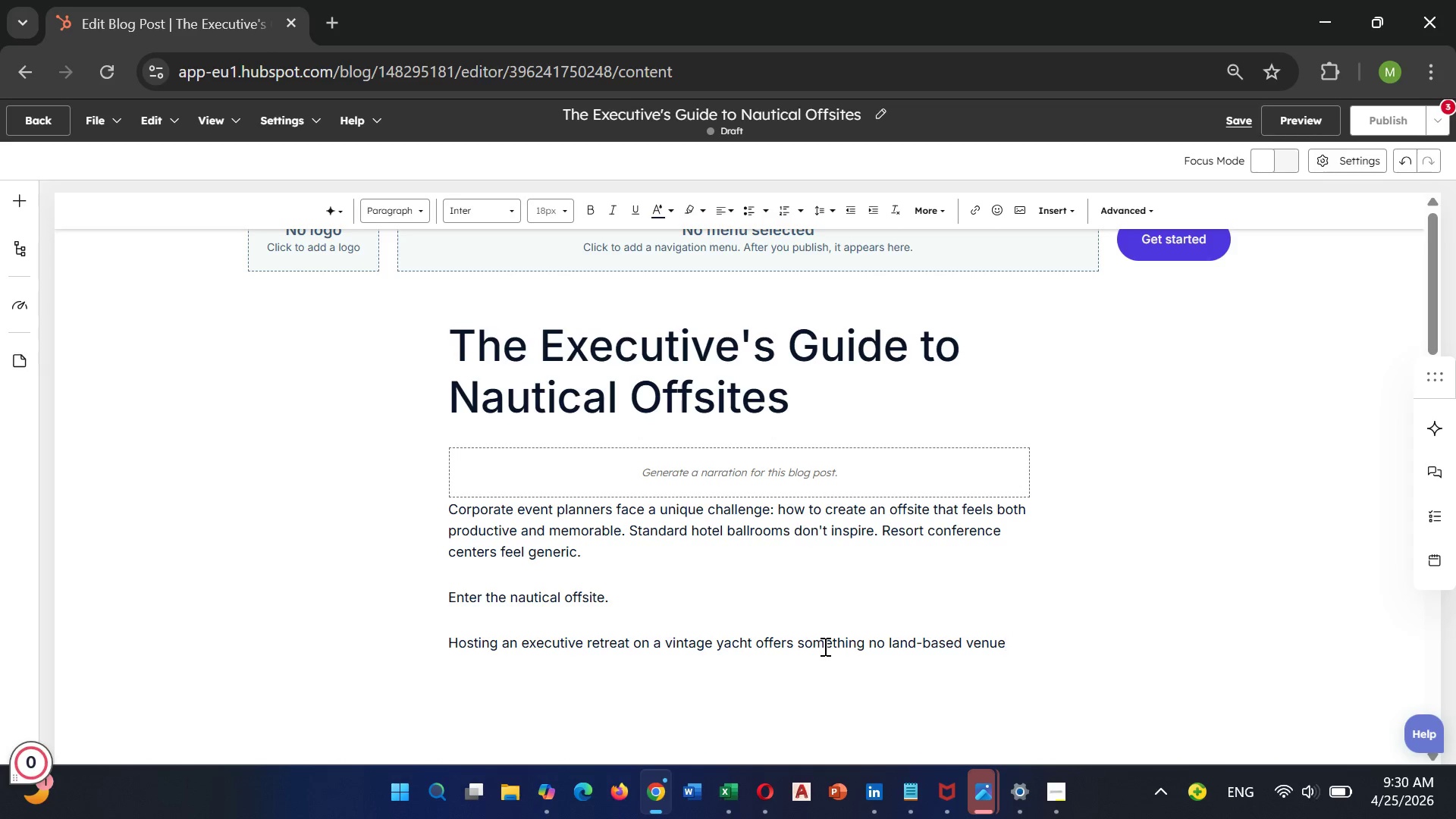 
key(Enter)
 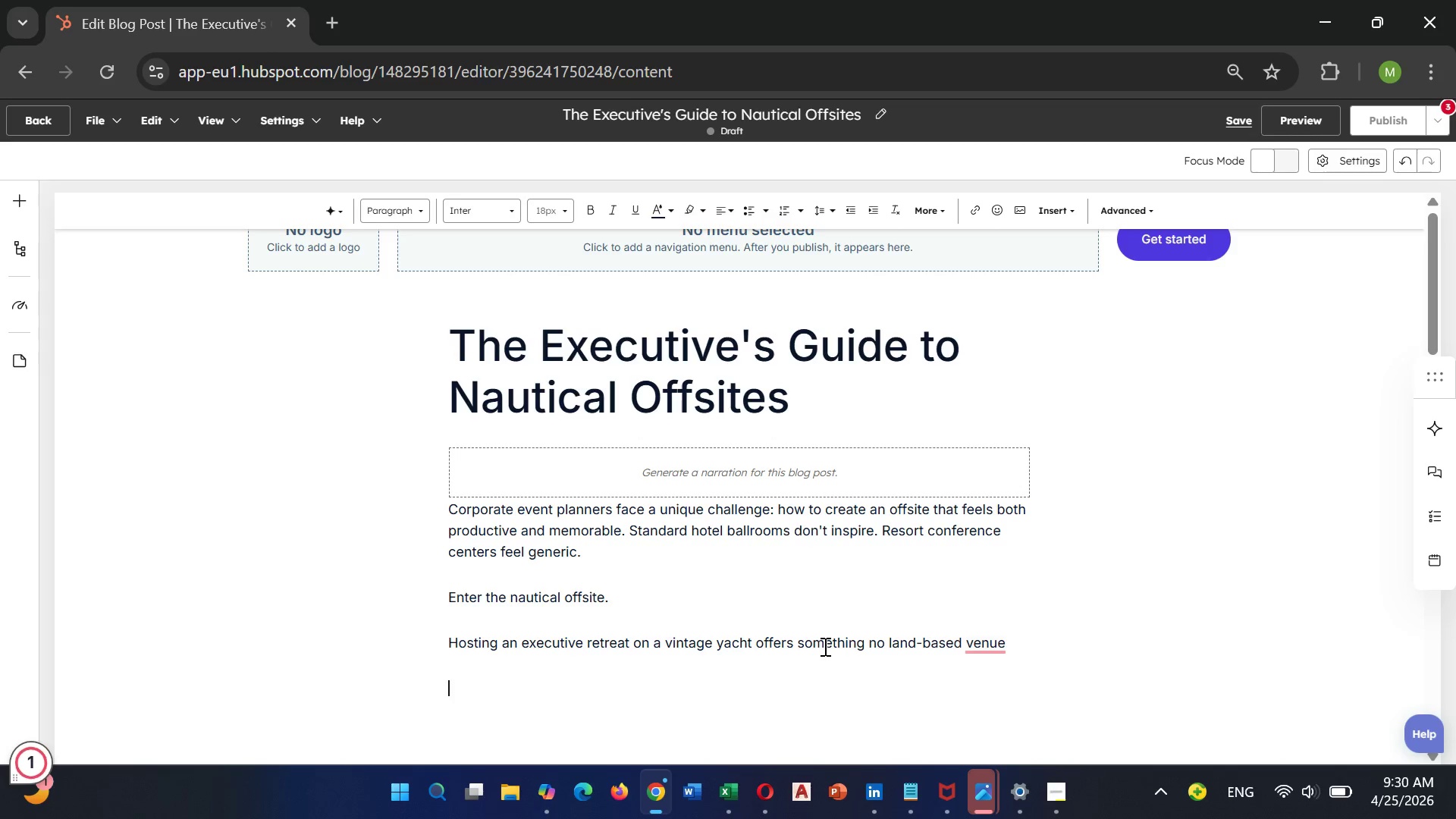 
key(Backspace)
 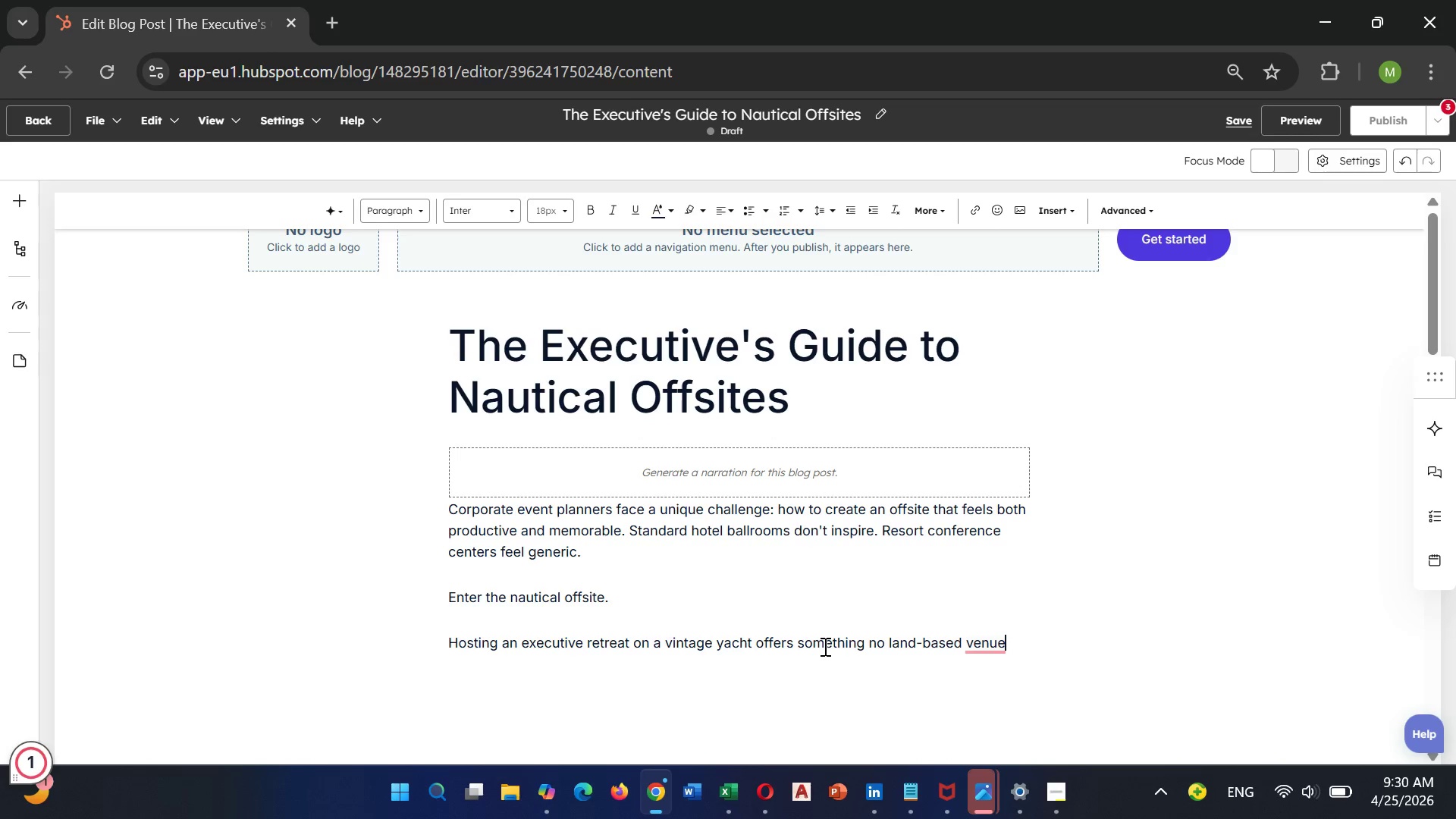 
type(can)
key(Backspace)
key(Backspace)
key(Backspace)
type( can)
 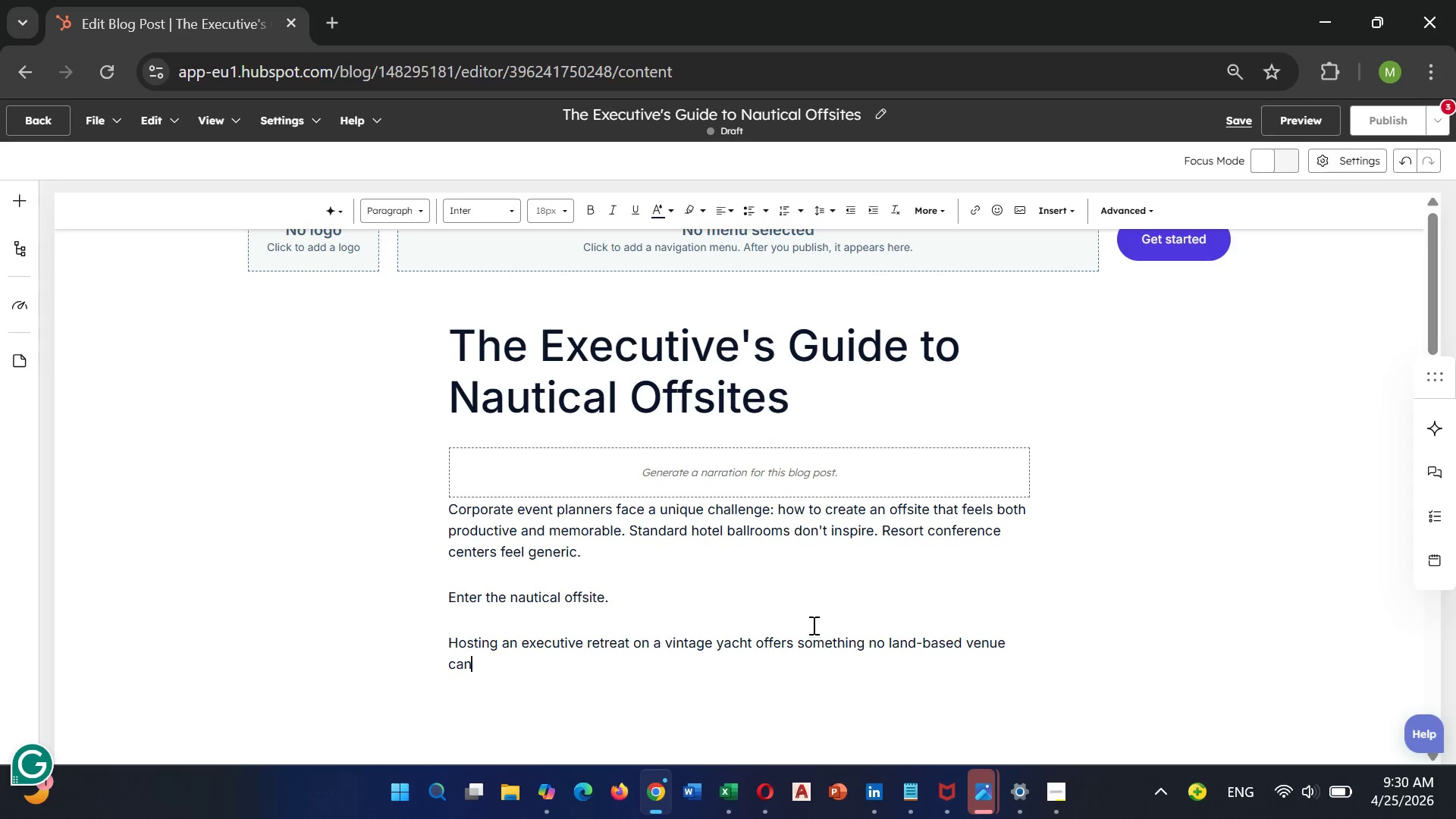 
type( replicate )
key(Backspace)
type(: )
key(Backspace)
type(the gentel)
 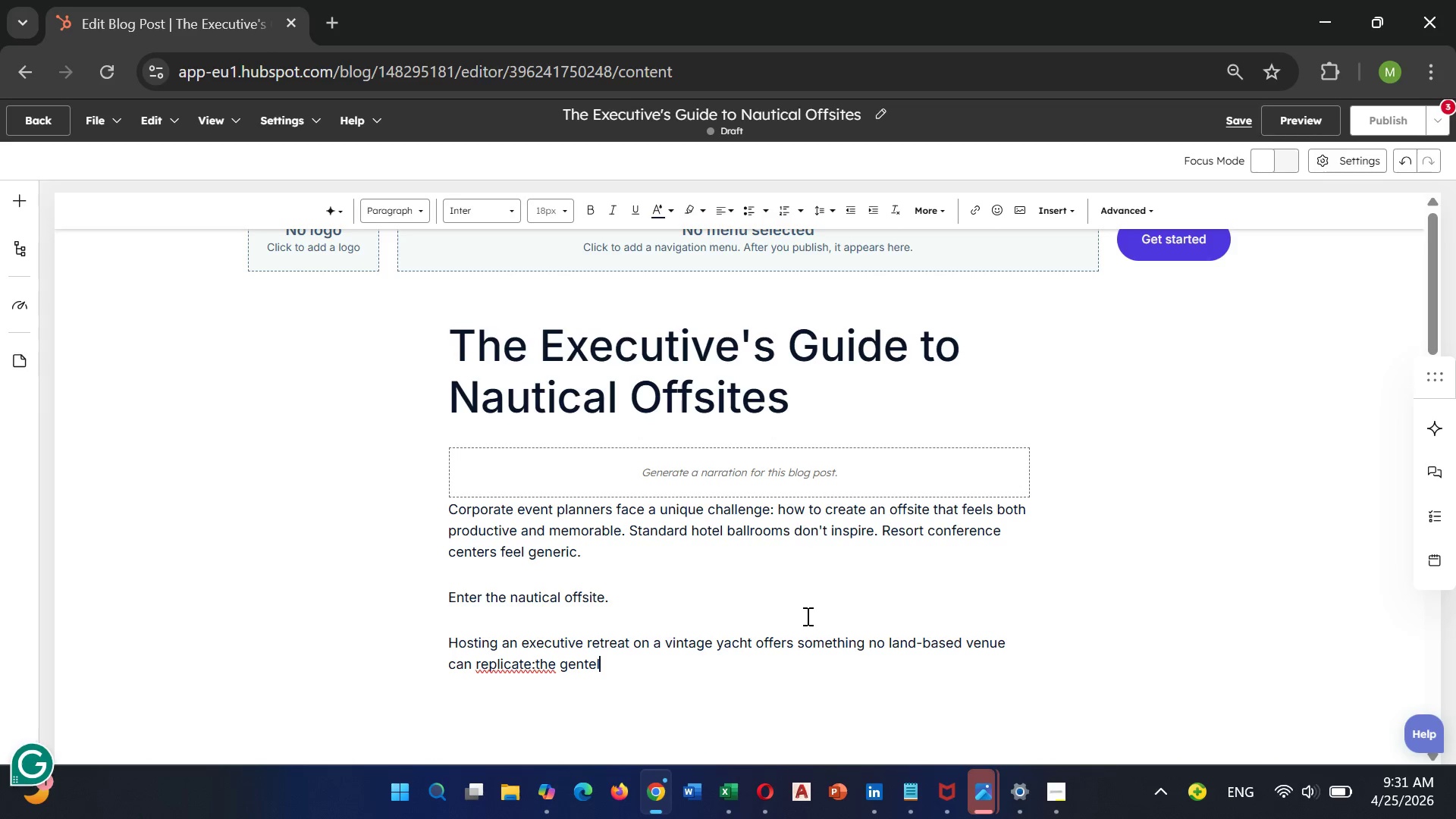 
key(ArrowLeft)
 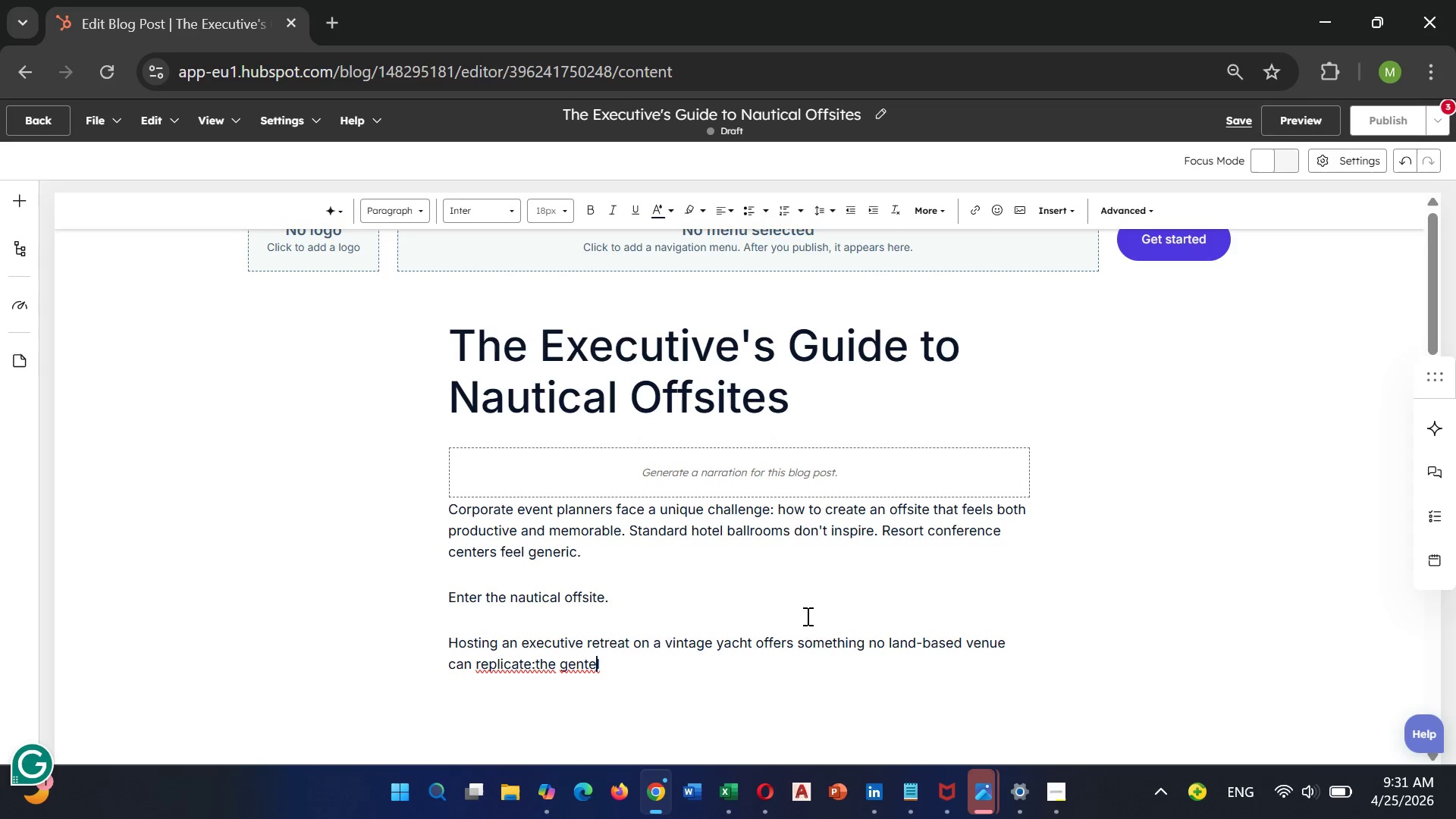 
key(ArrowLeft)
 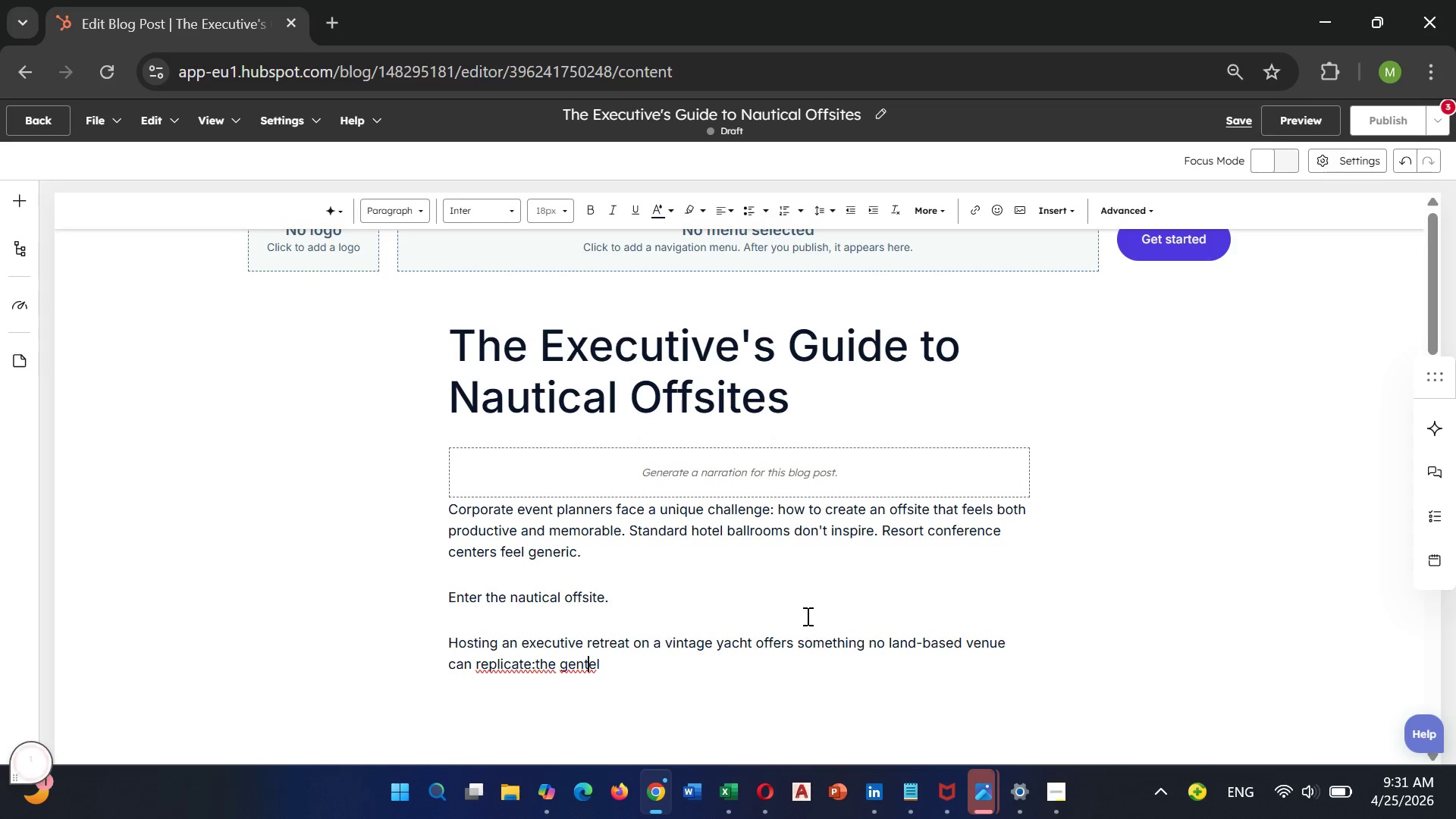 
key(ArrowLeft)
 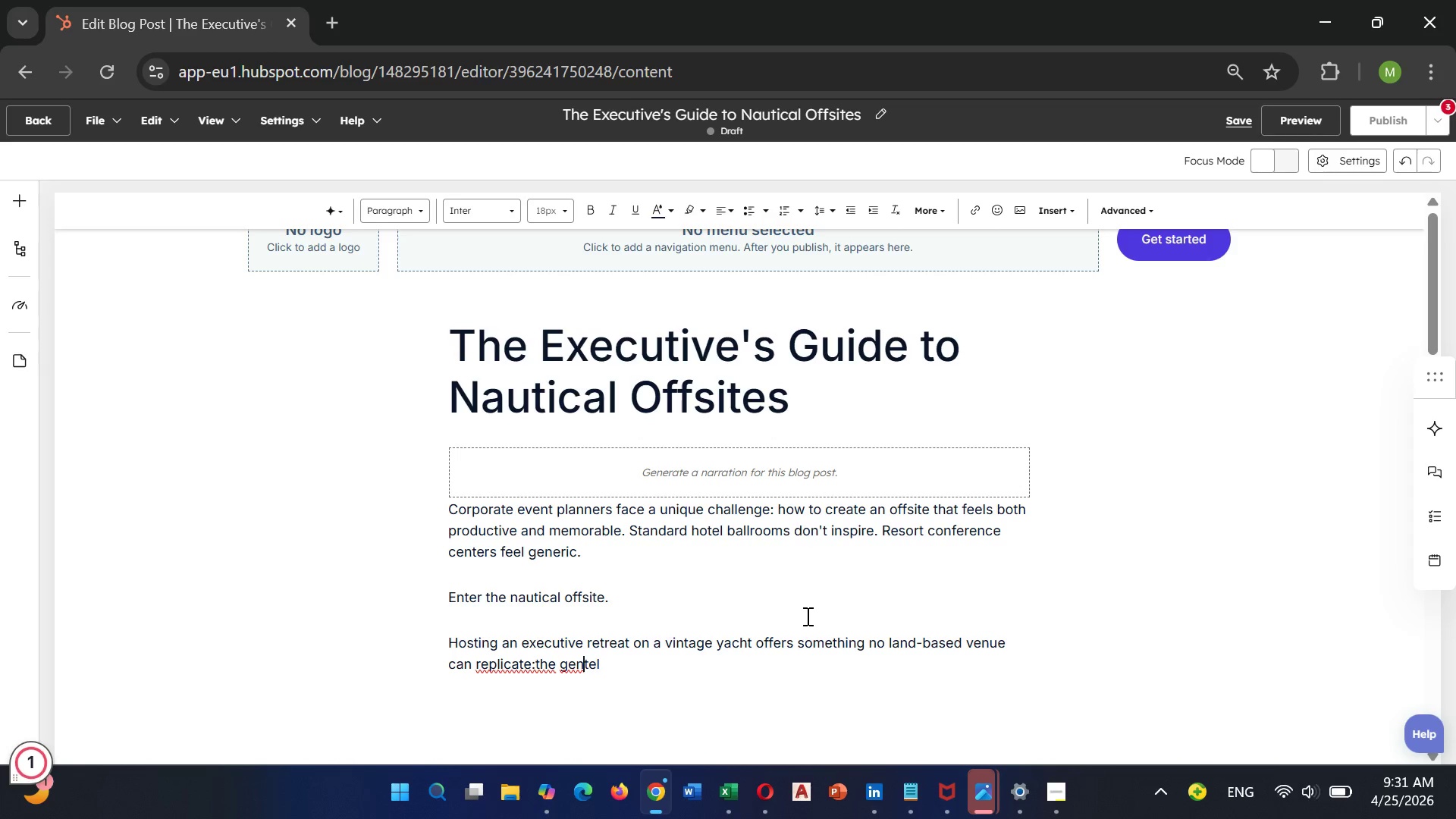 
hold_key(key=ArrowLeft, duration=0.81)
 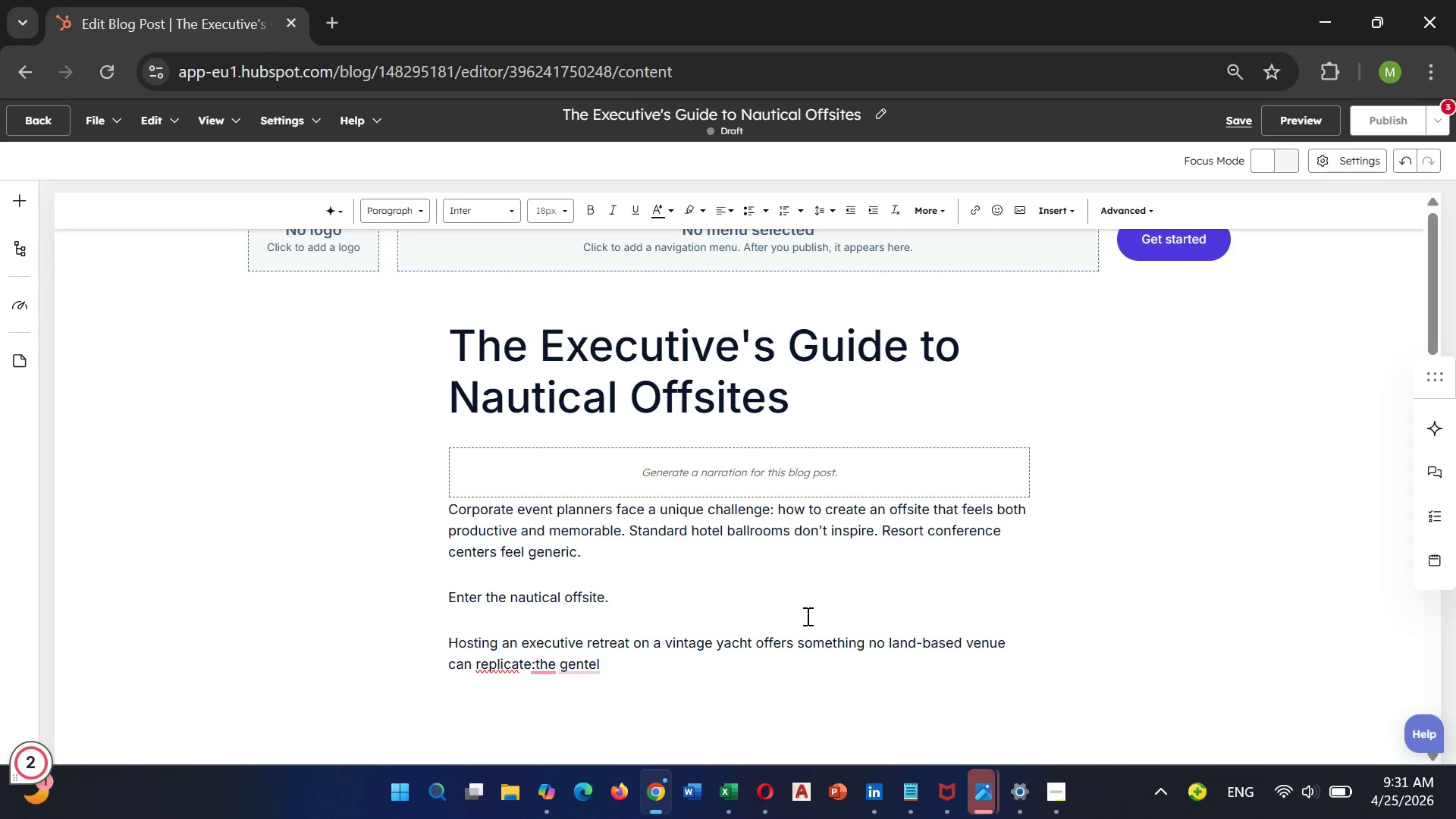 
key(ArrowRight)
 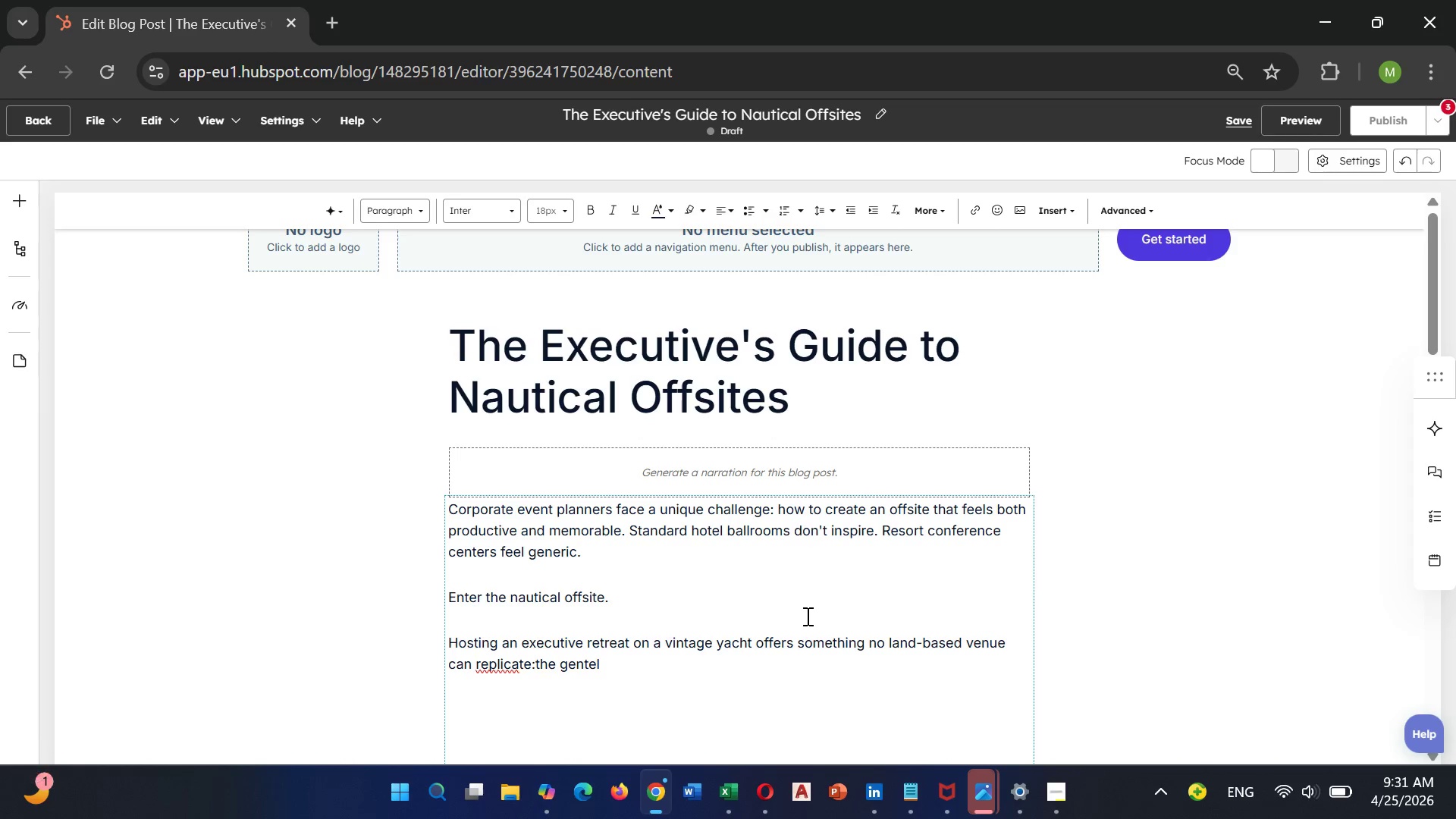 
key(ArrowRight)
 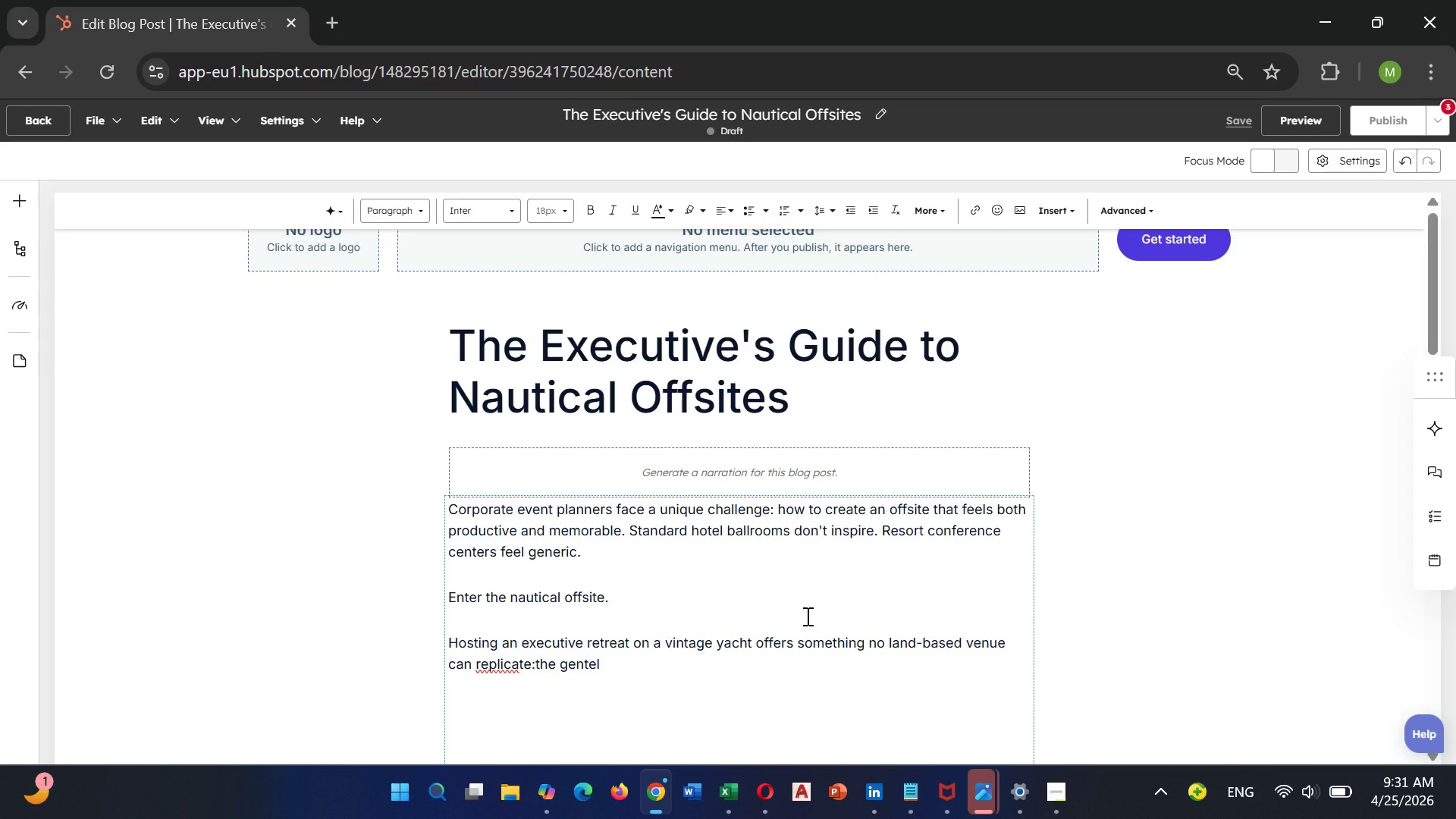 
key(ArrowRight)
 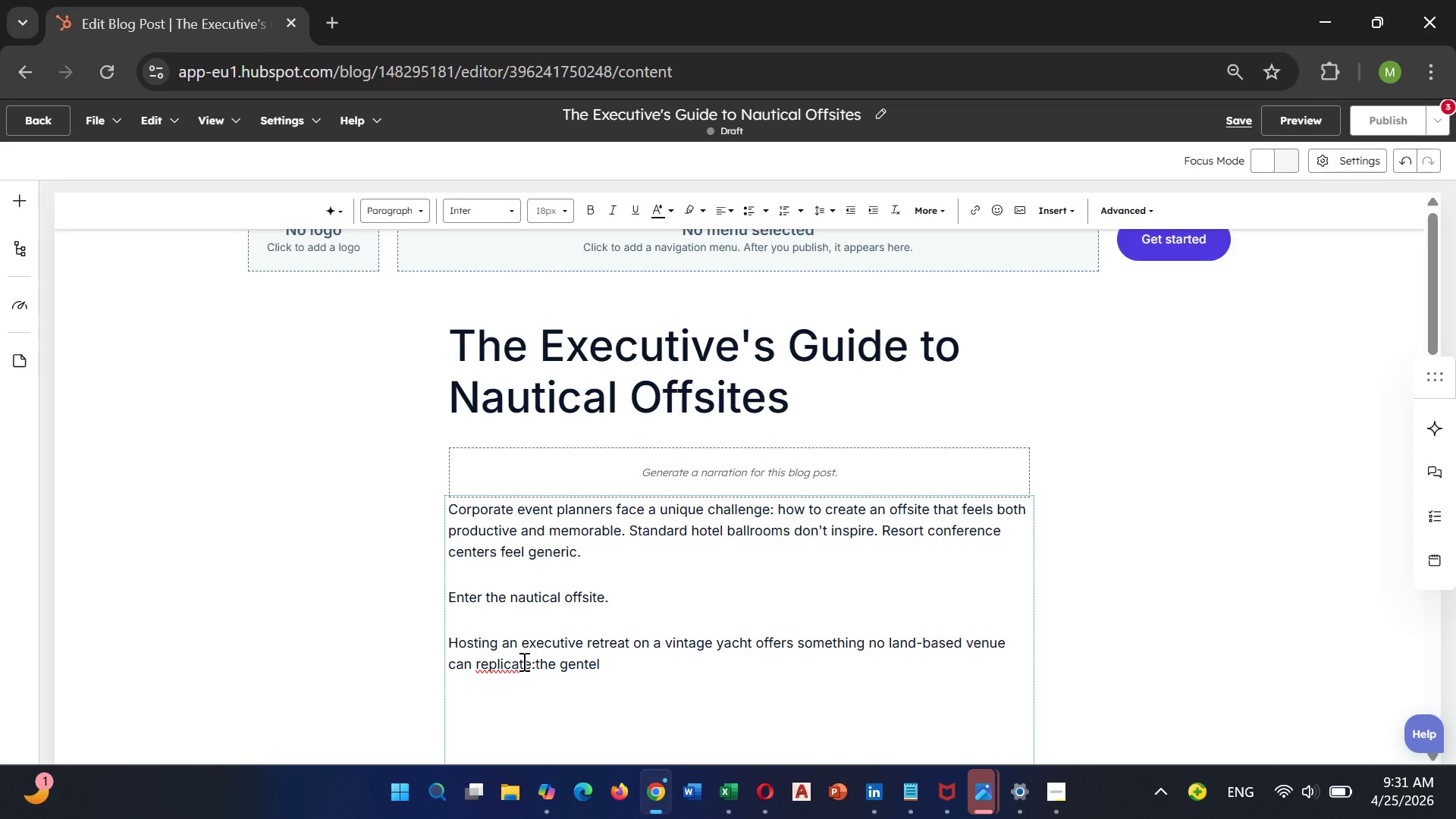 
wait(6.72)
 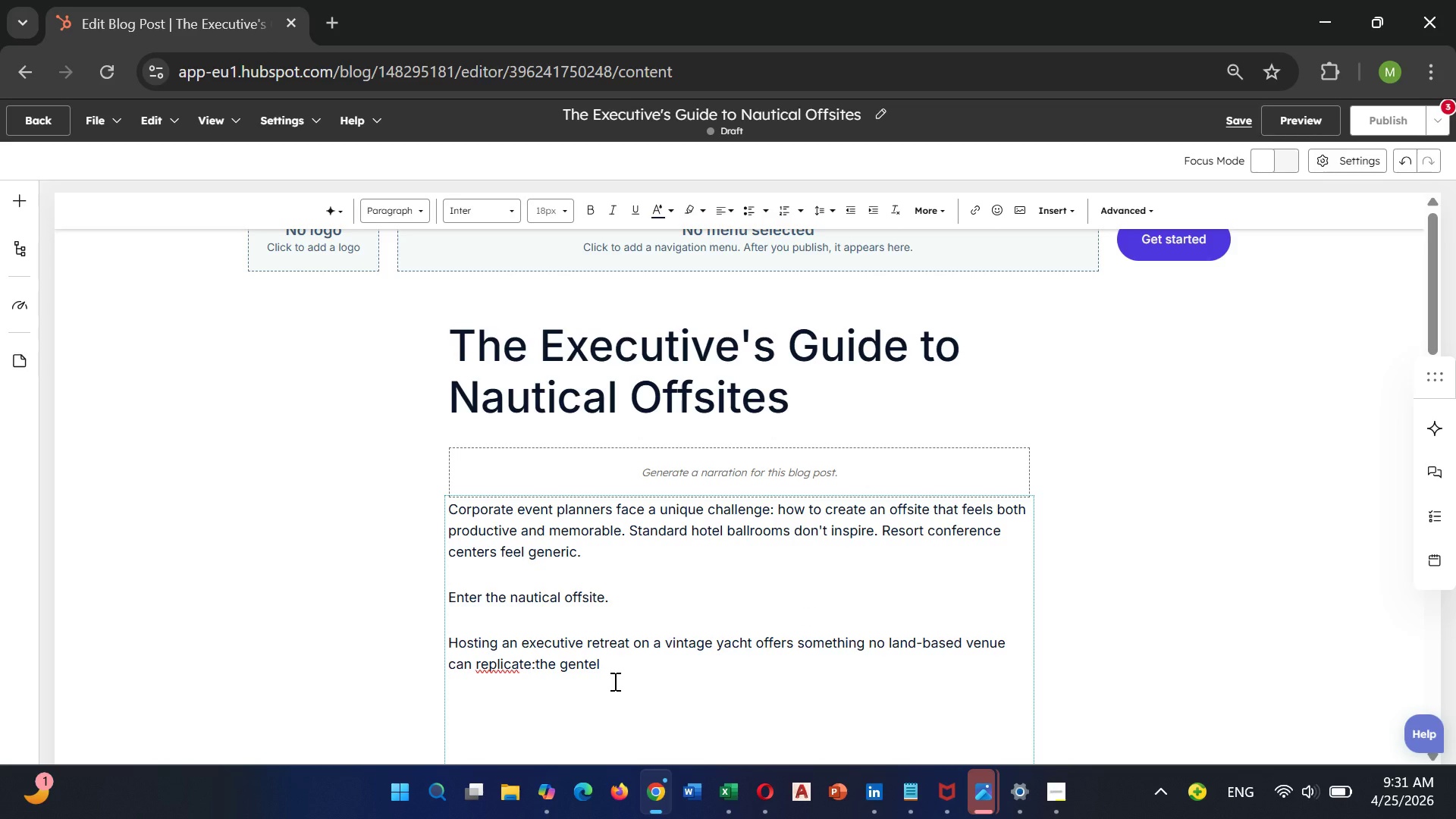 
left_click([537, 664])
 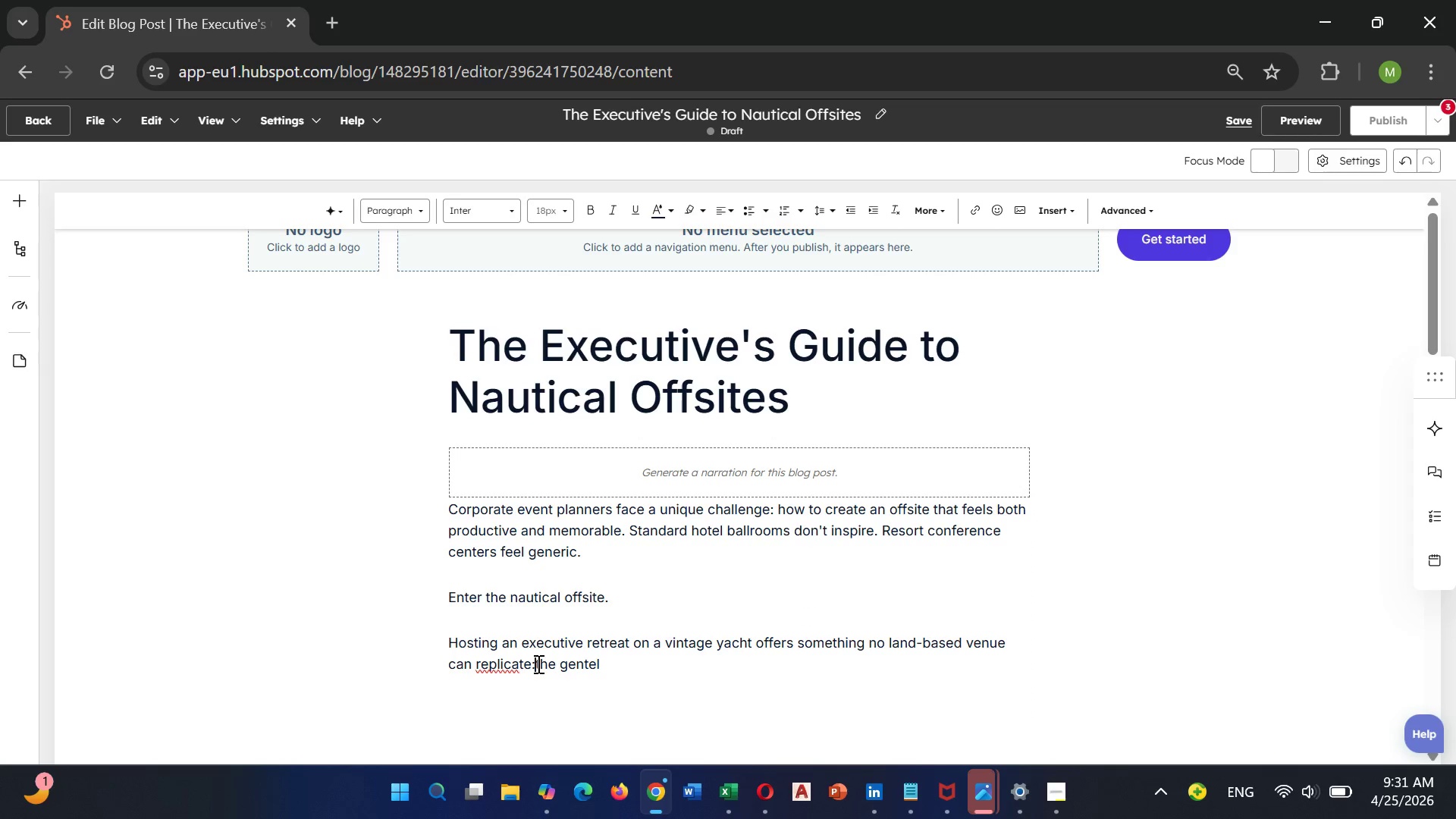 
key(Space)
 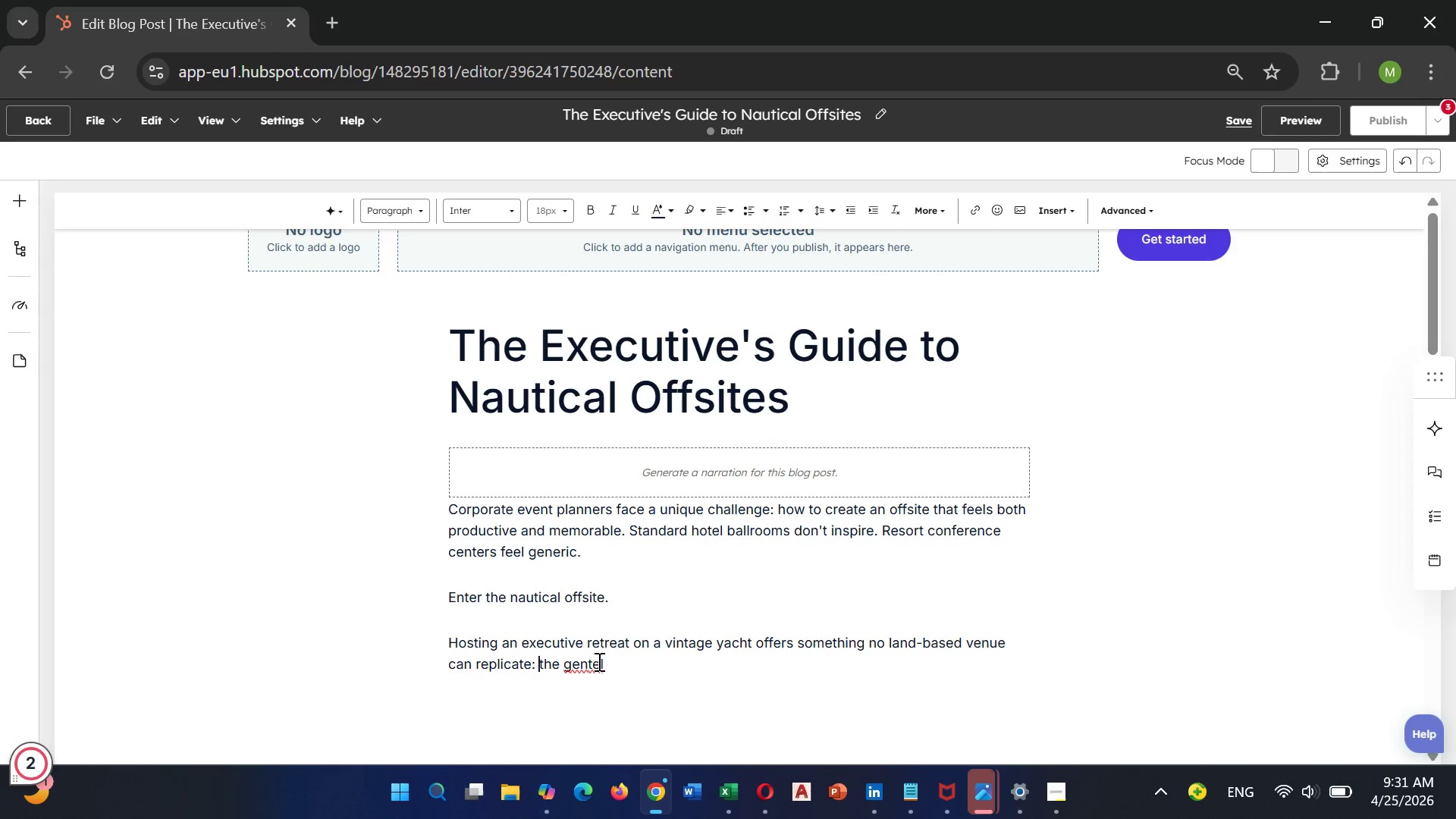 
left_click([605, 661])
 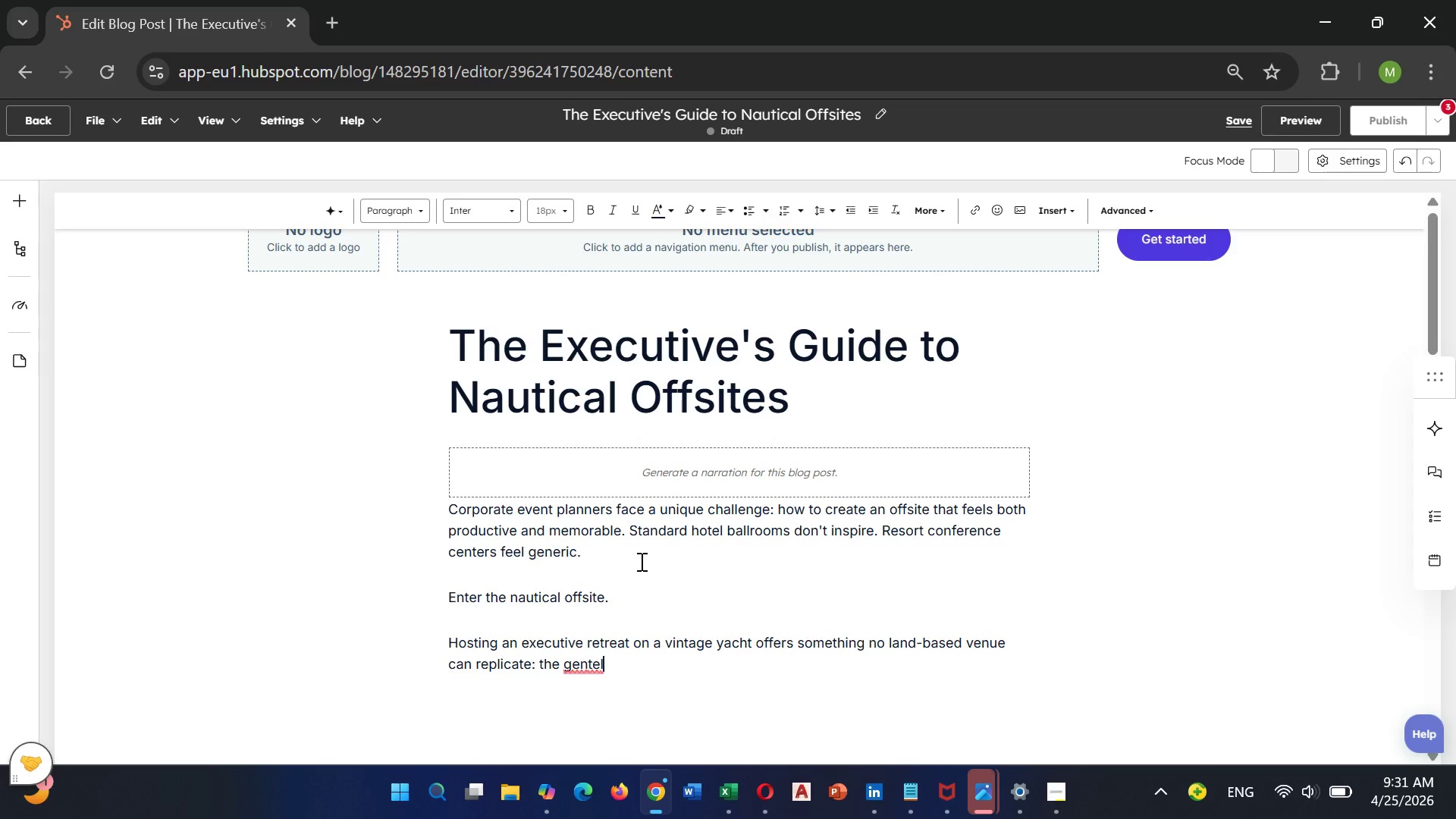 
mouse_move([607, 634])
 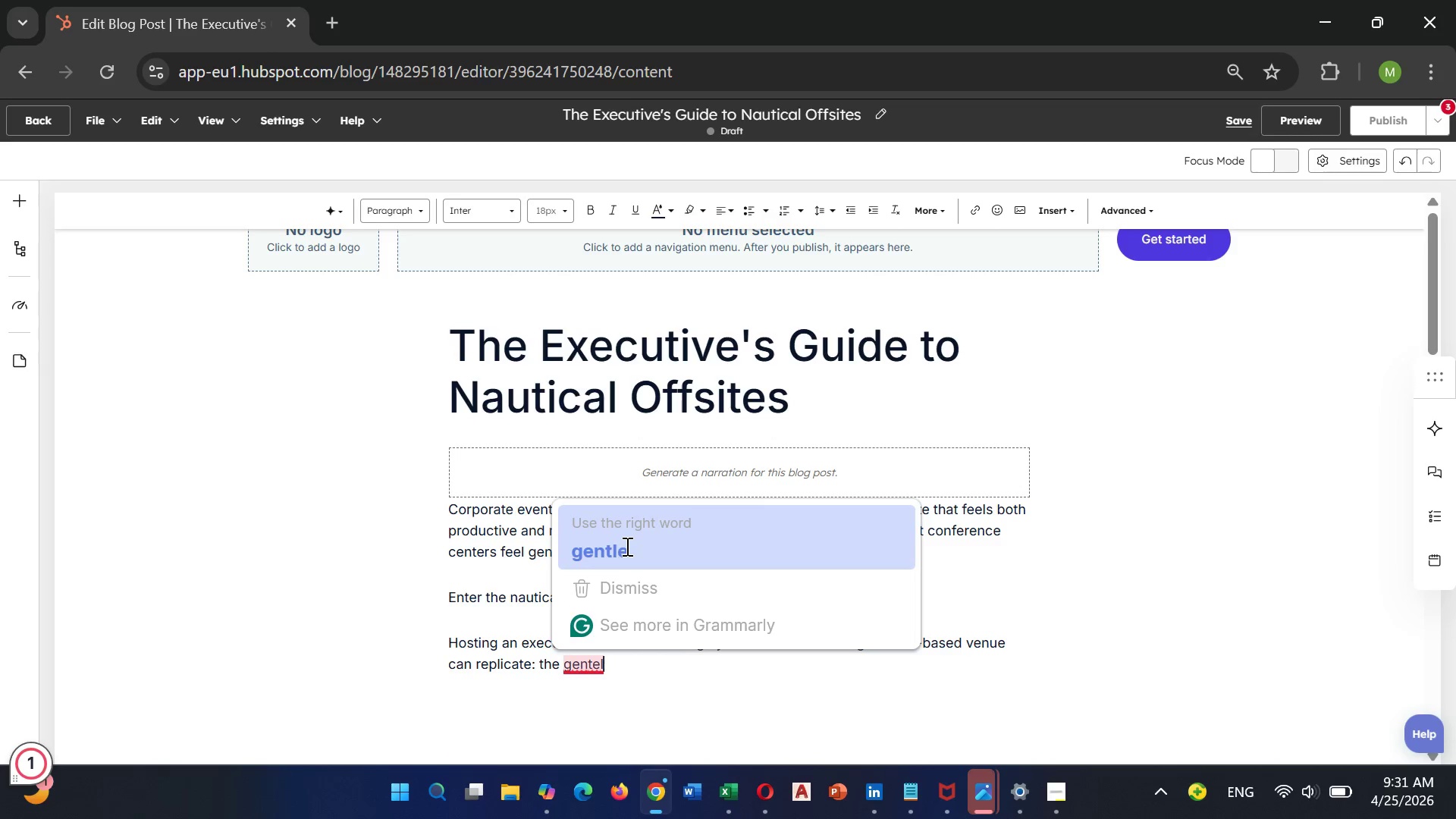 
left_click([626, 546])
 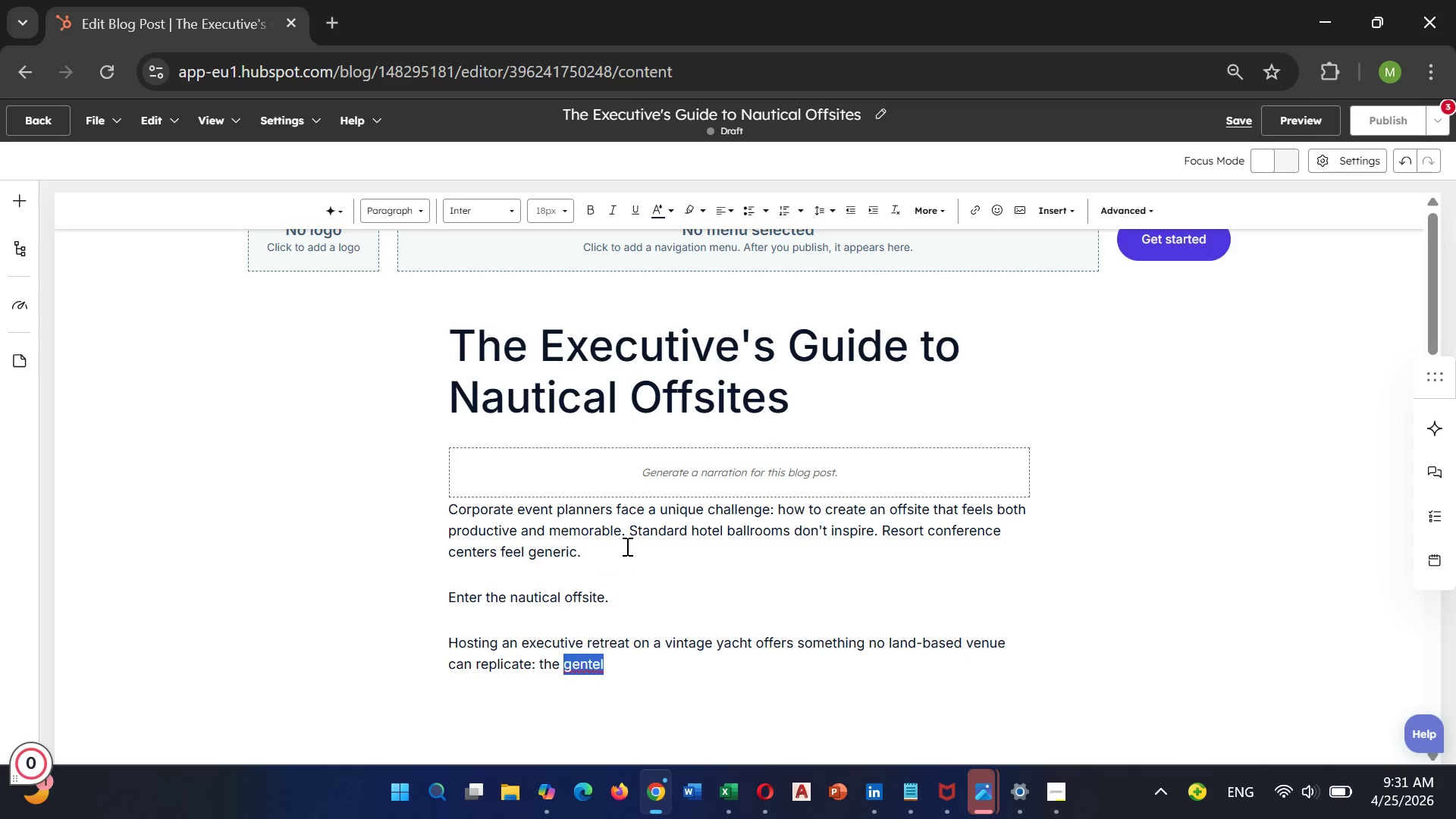 
key(Unknown)
 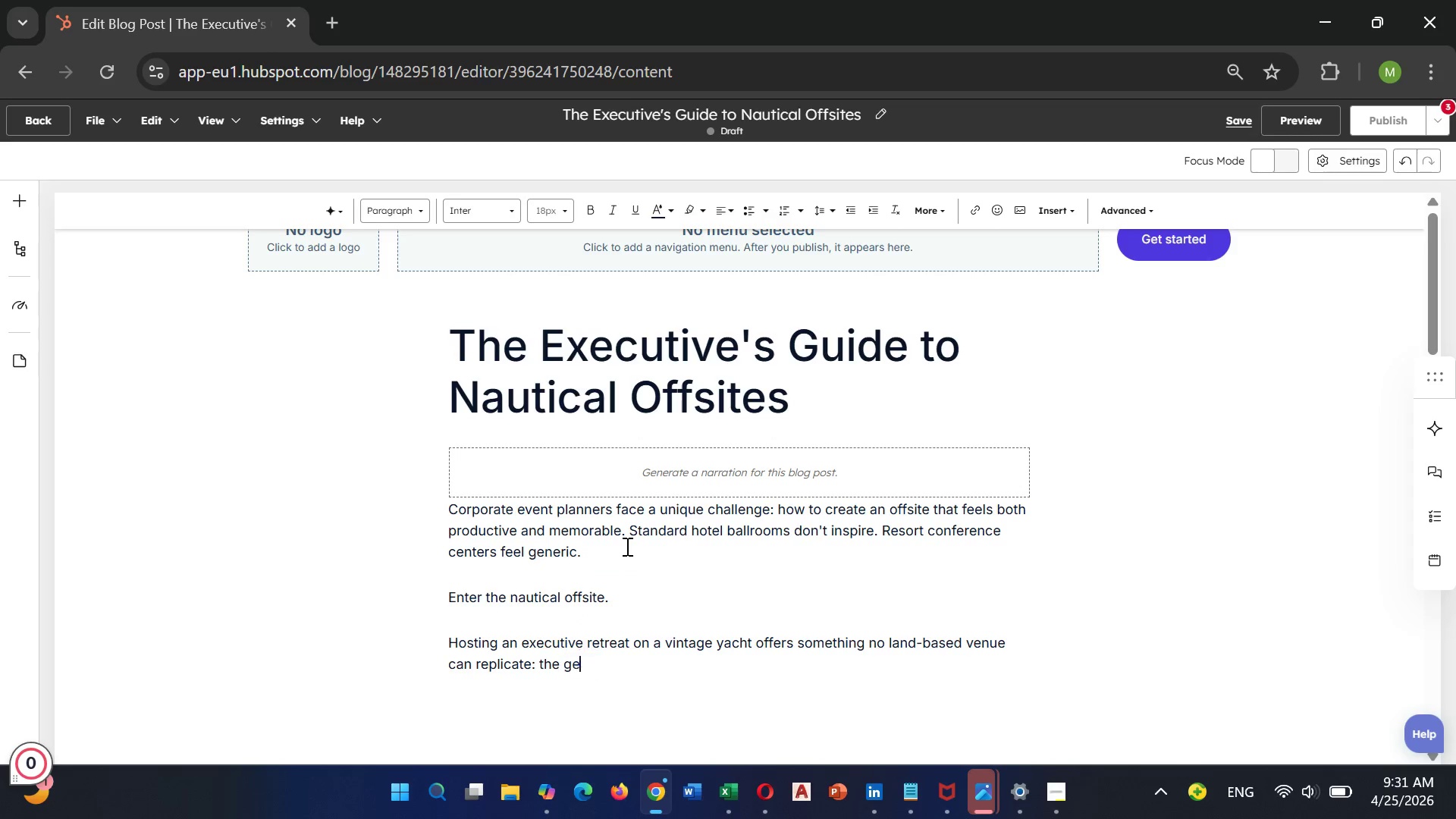 
key(Unknown)
 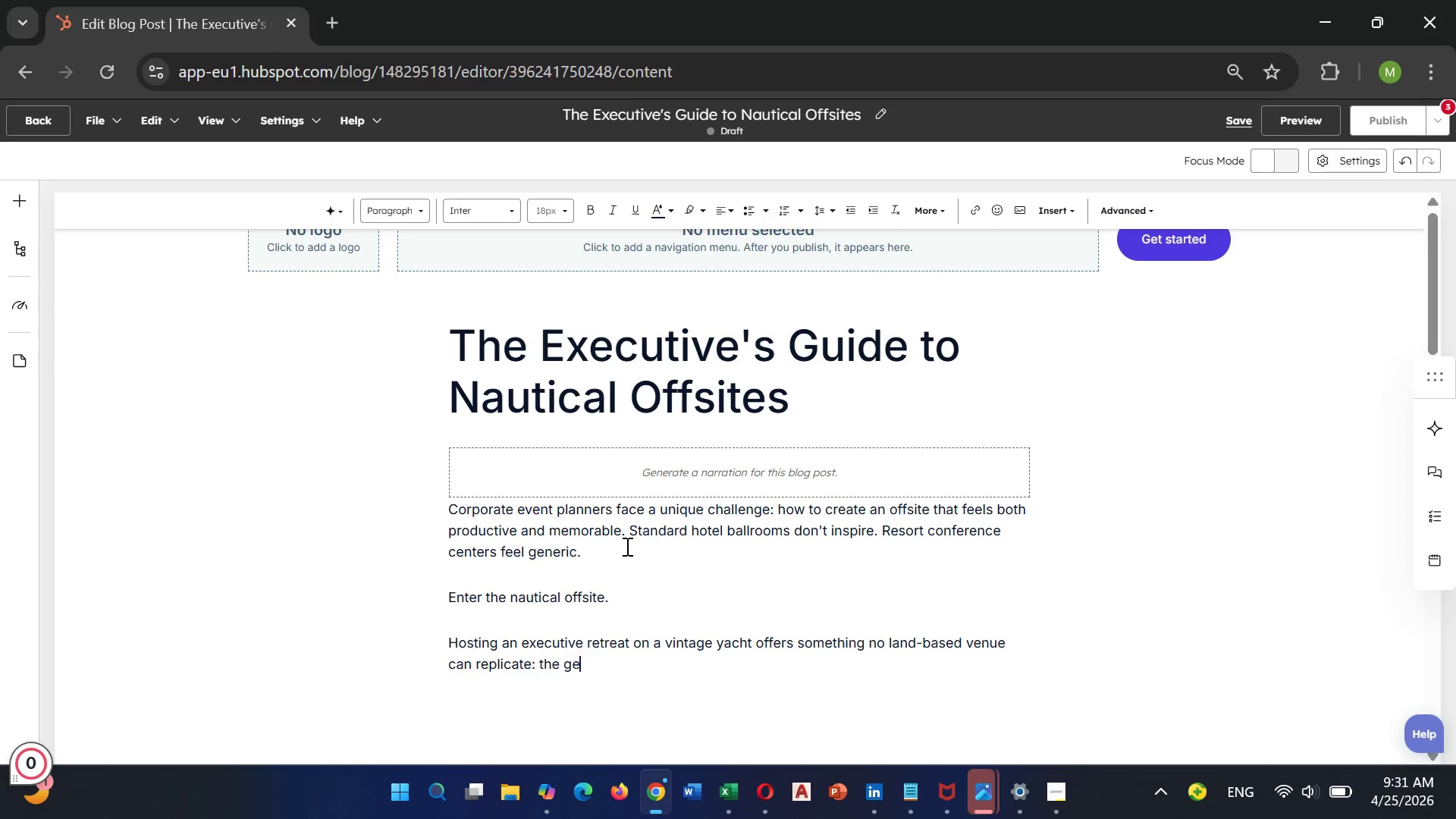 
key(Unknown)
 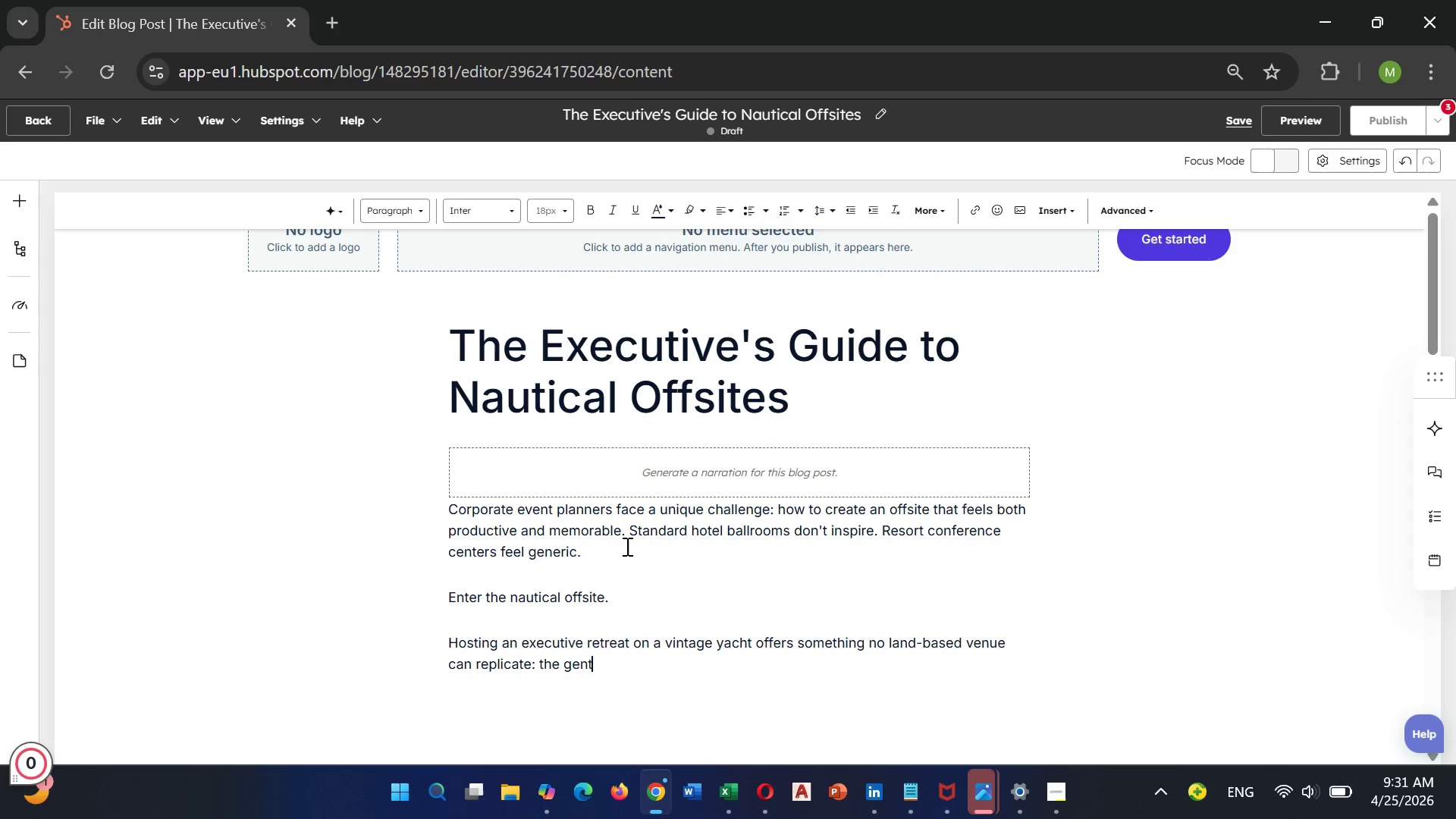 
key(Unknown)
 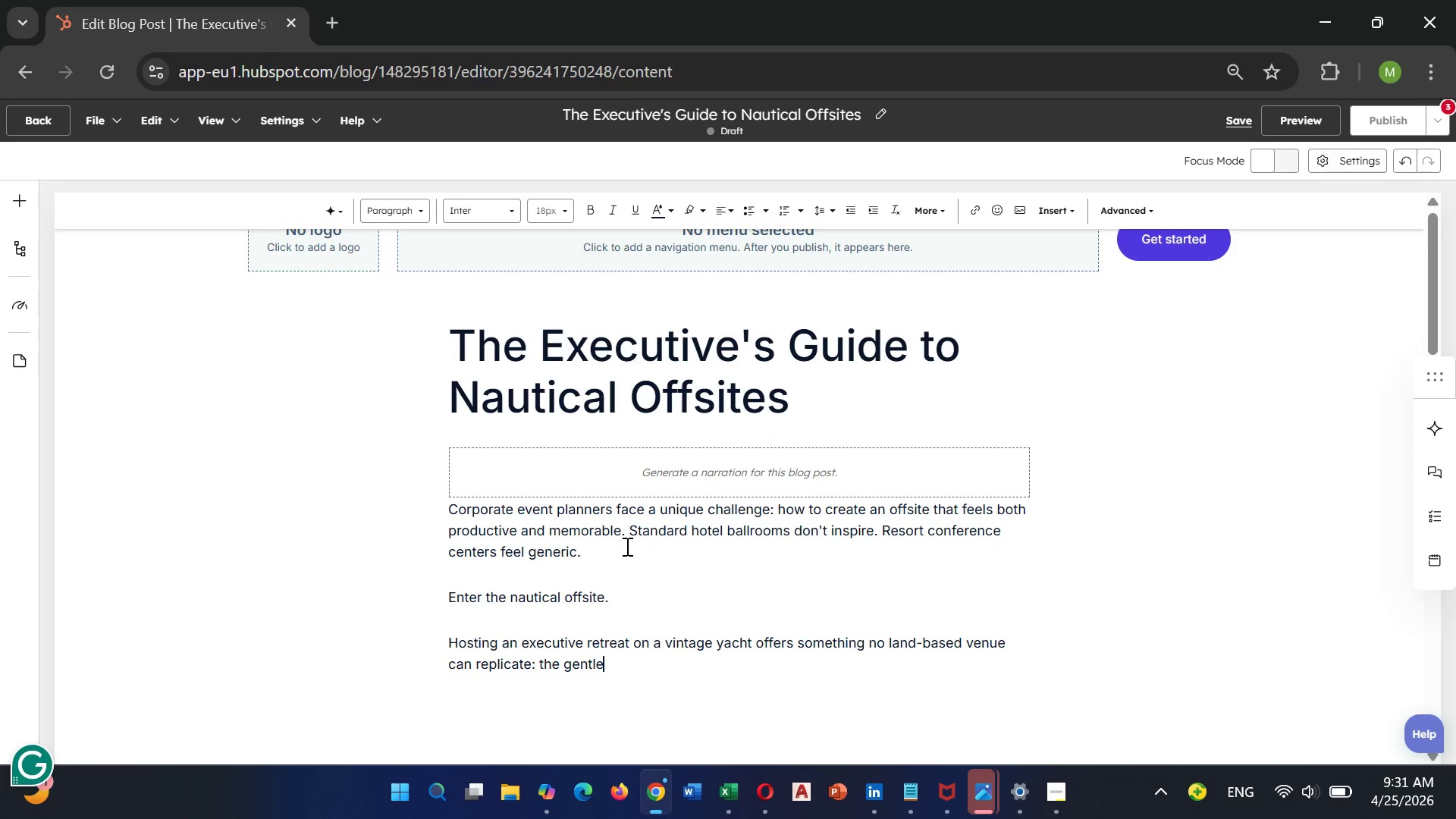 
key(Unknown)
 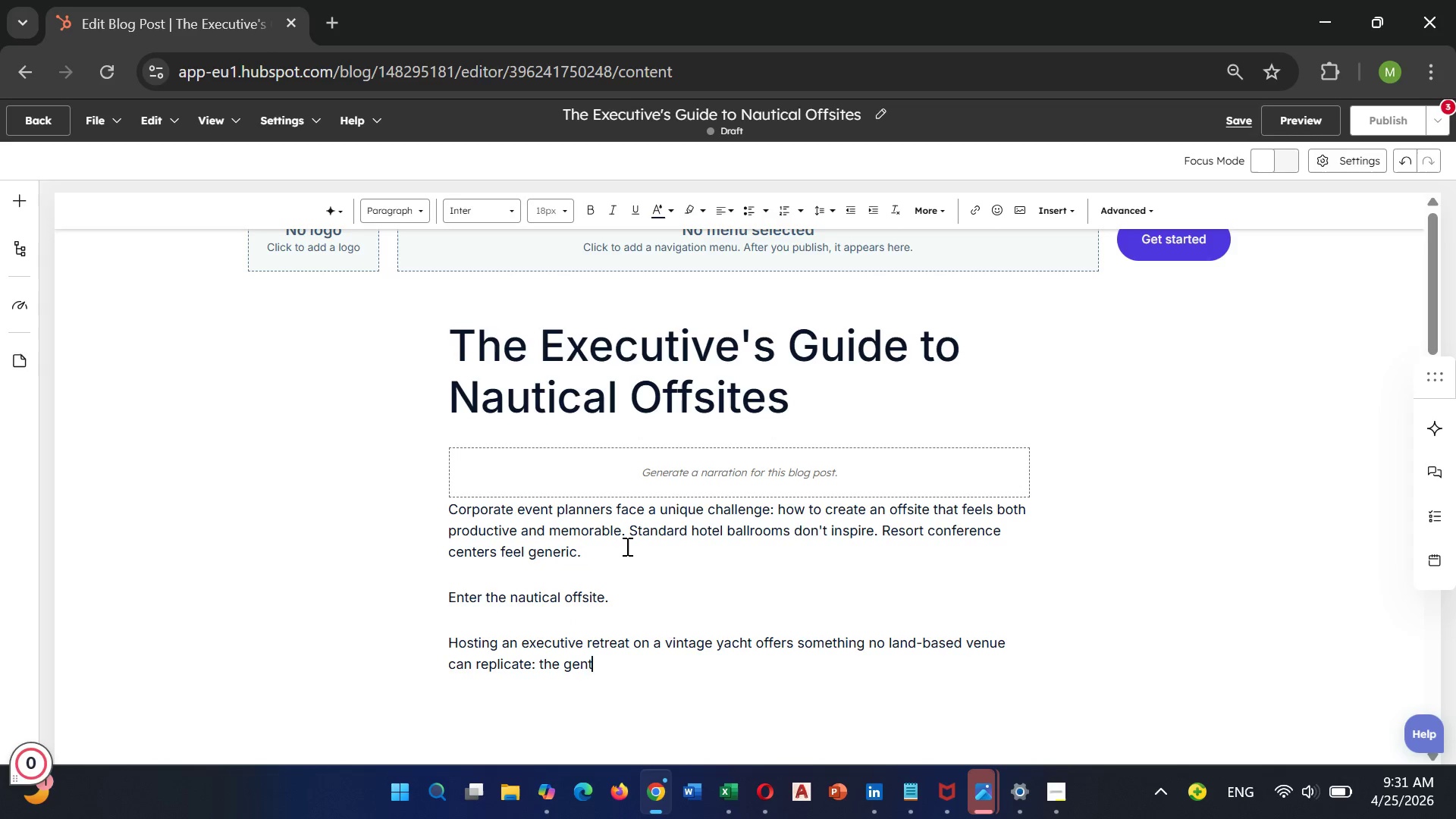 
key(Unknown)
 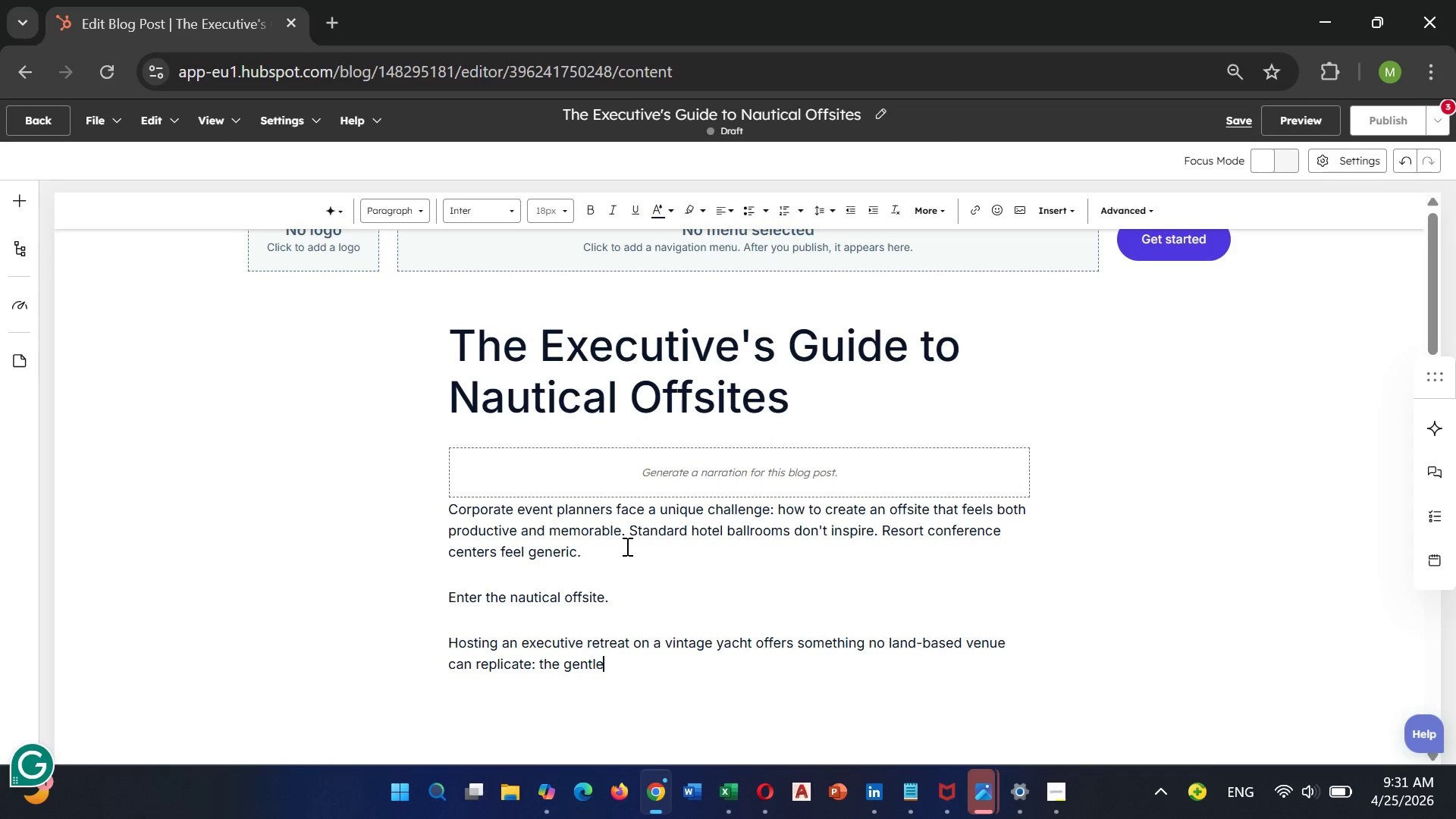 
type( motion)
 